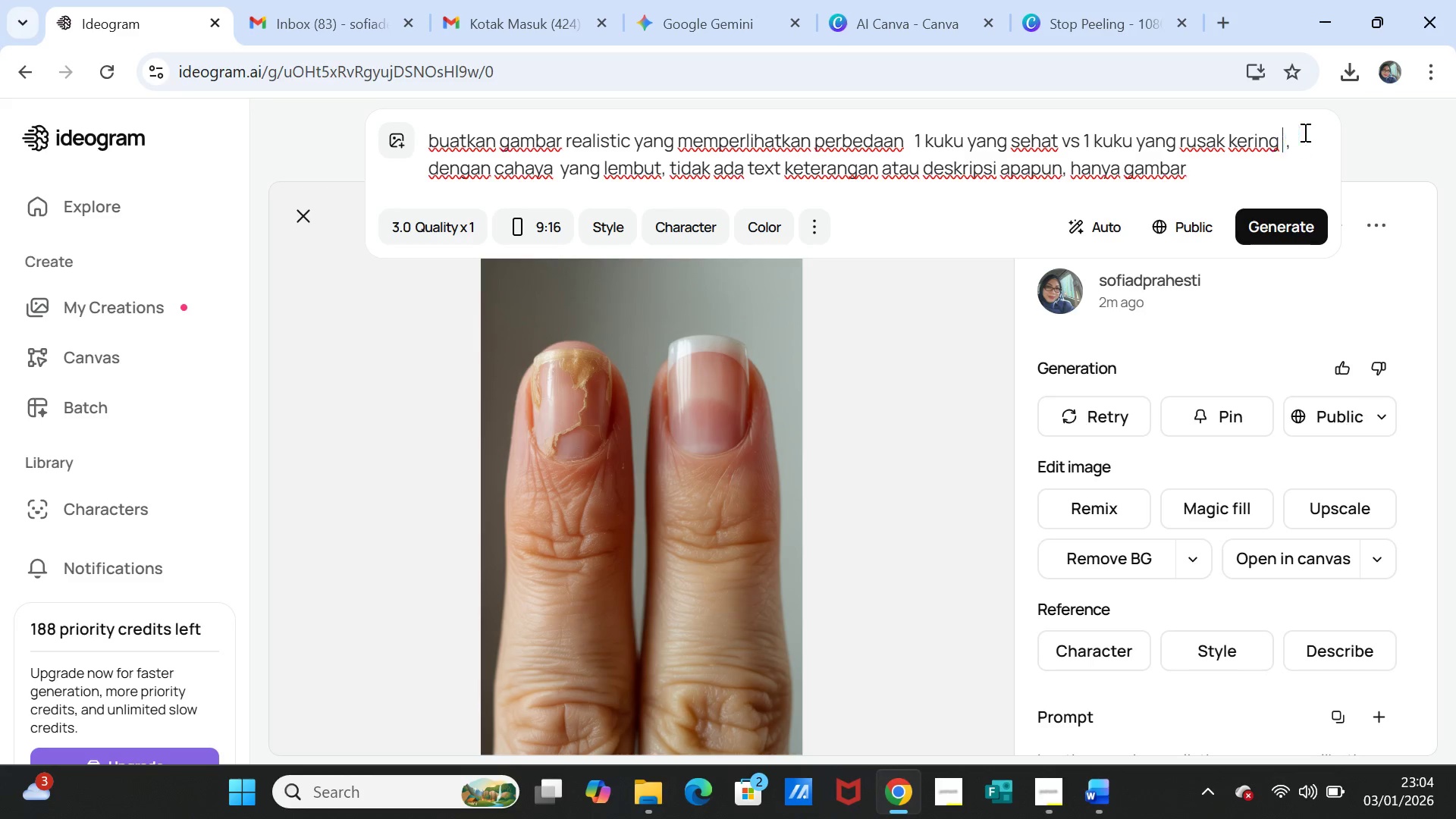 
key(Backspace)
 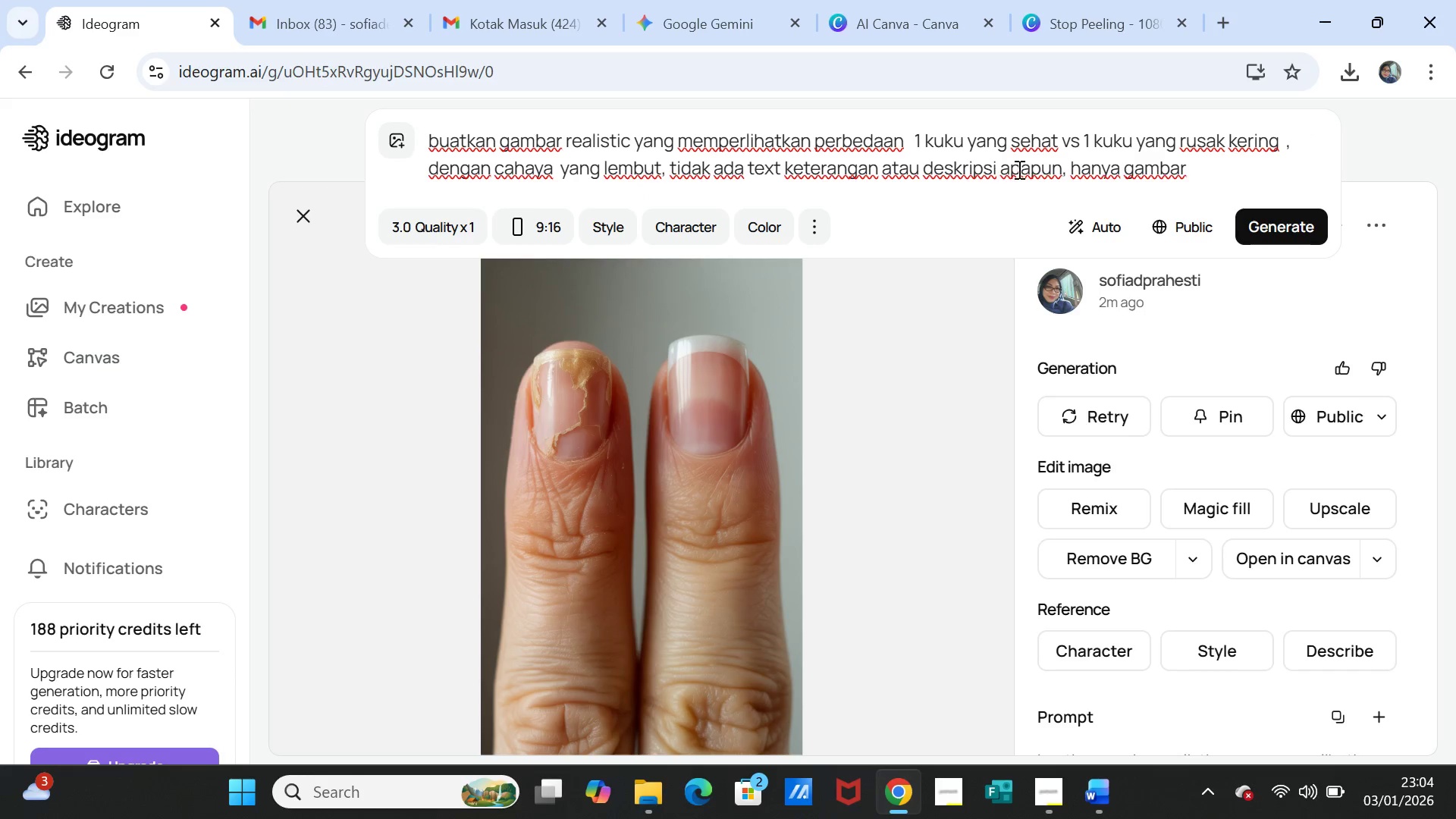 
left_click([1261, 219])
 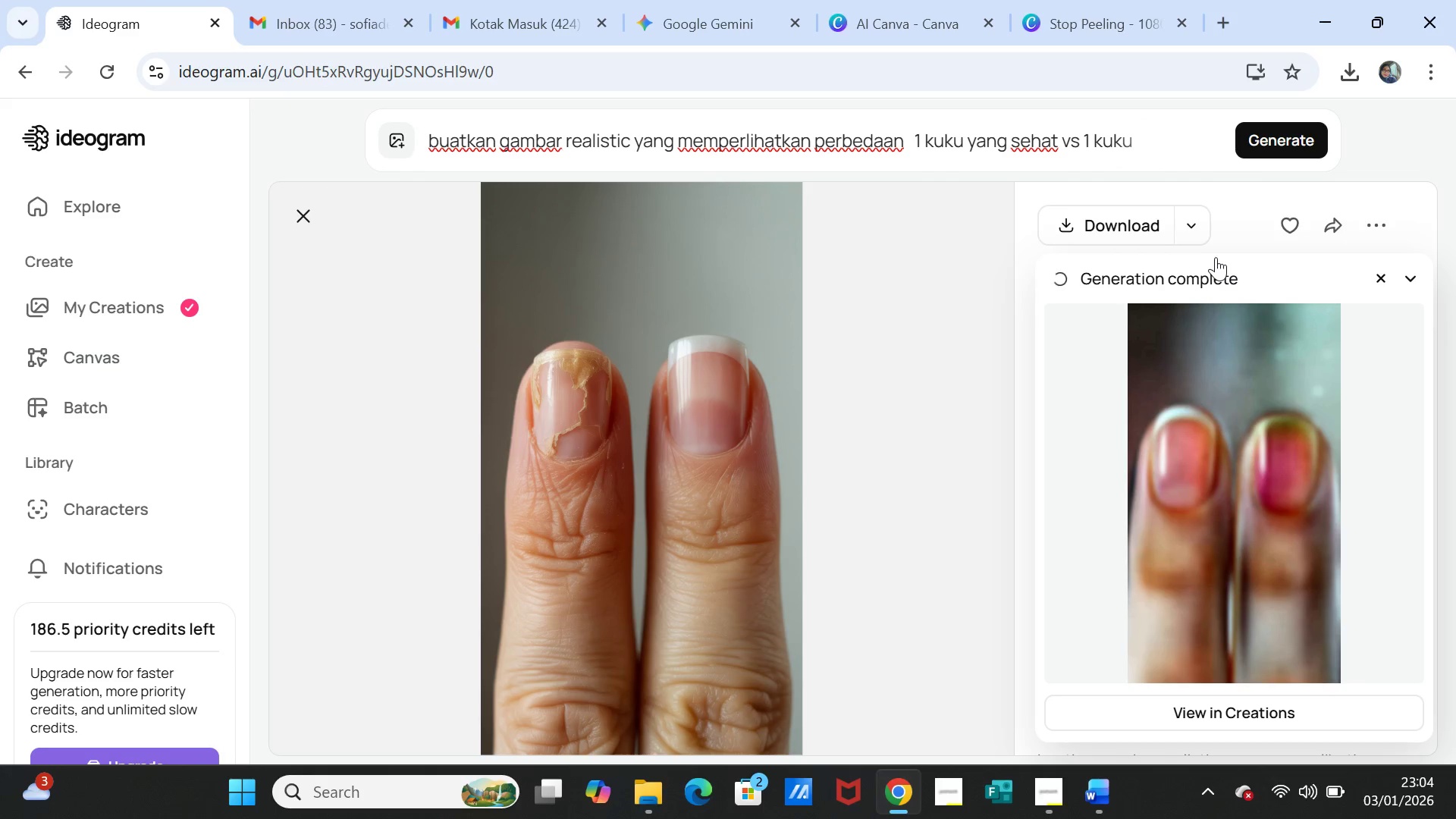 
wait(22.86)
 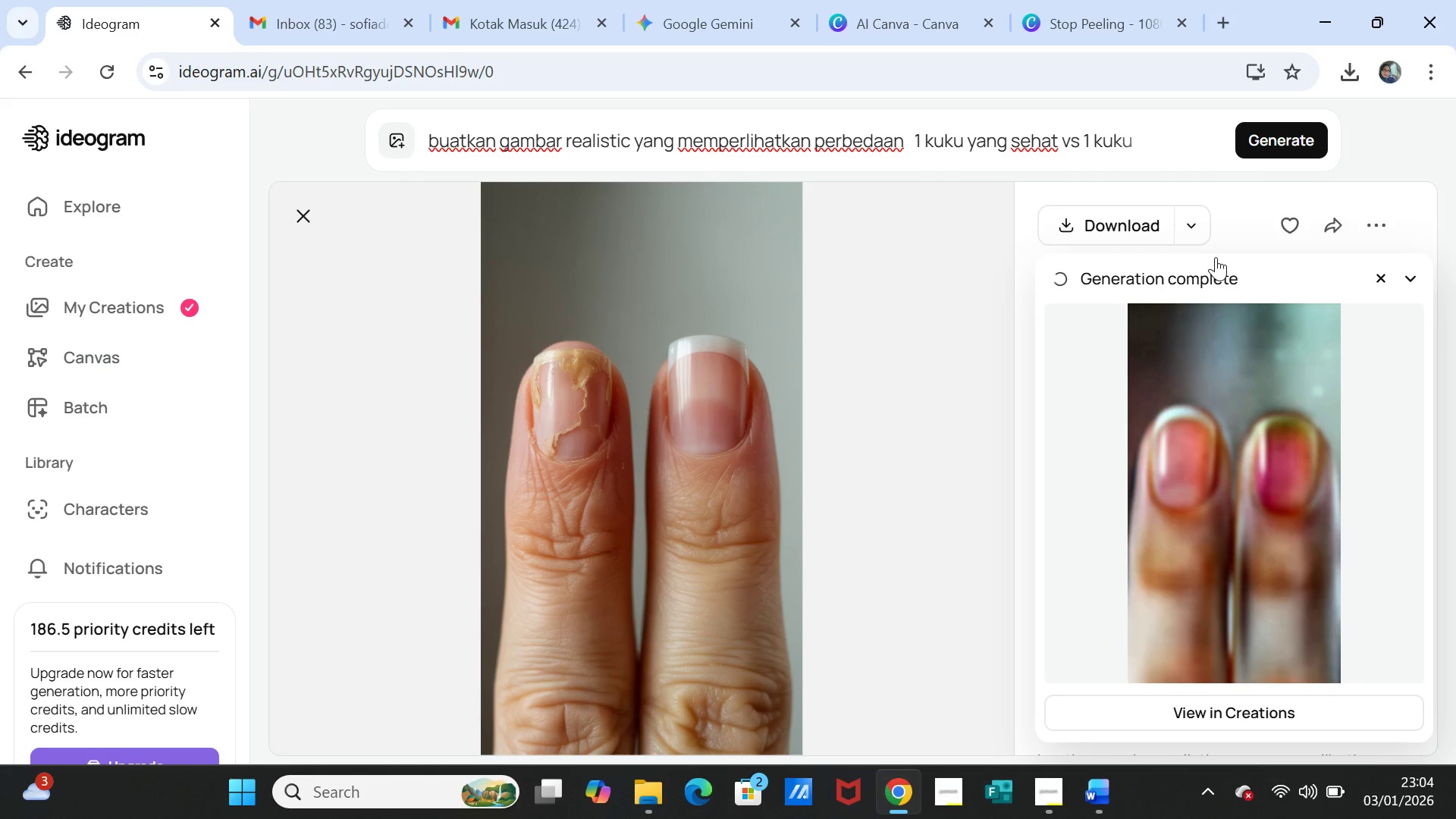 
left_click([1276, 355])
 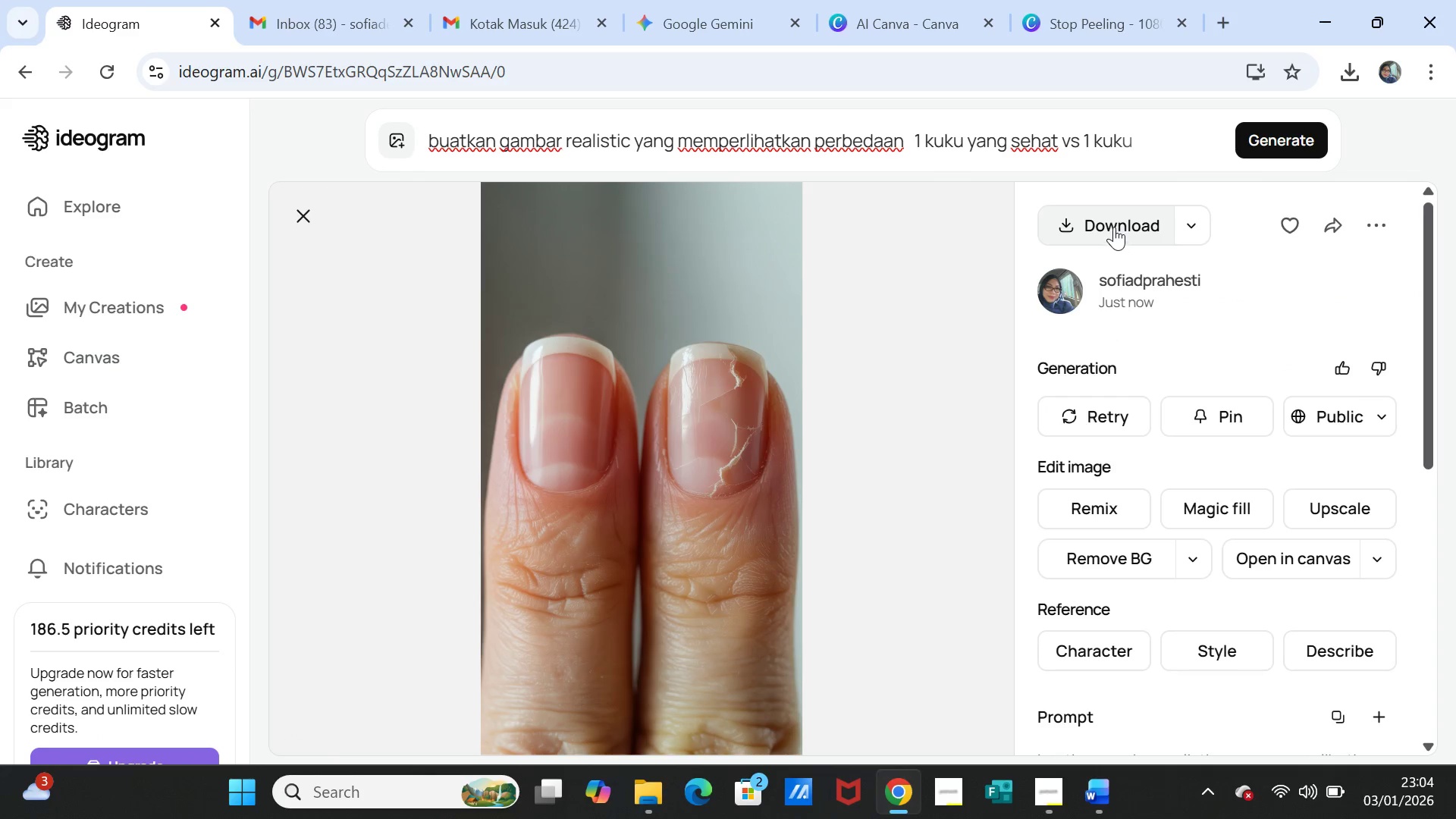 
left_click([1093, 224])
 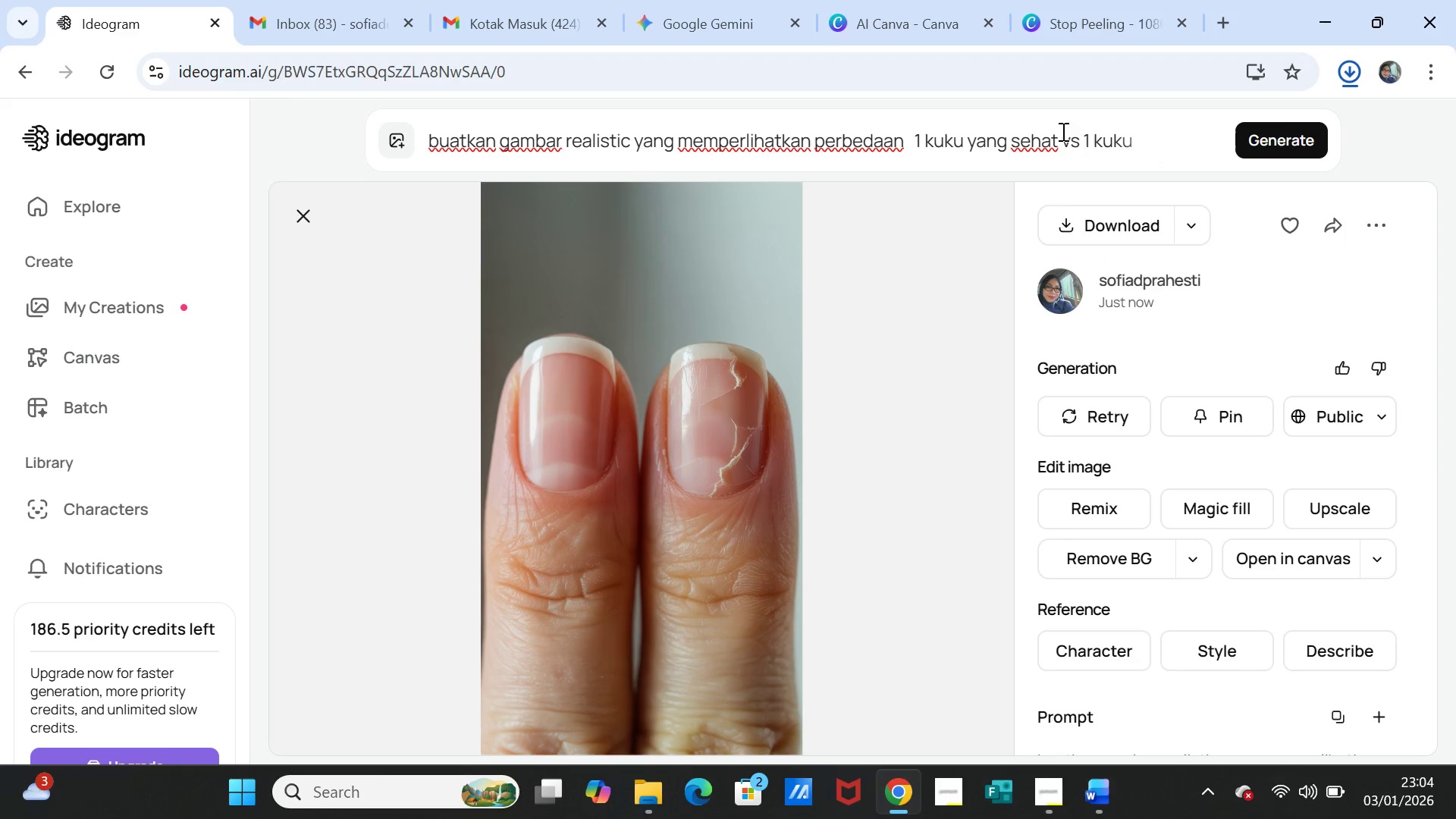 
left_click([1059, 23])
 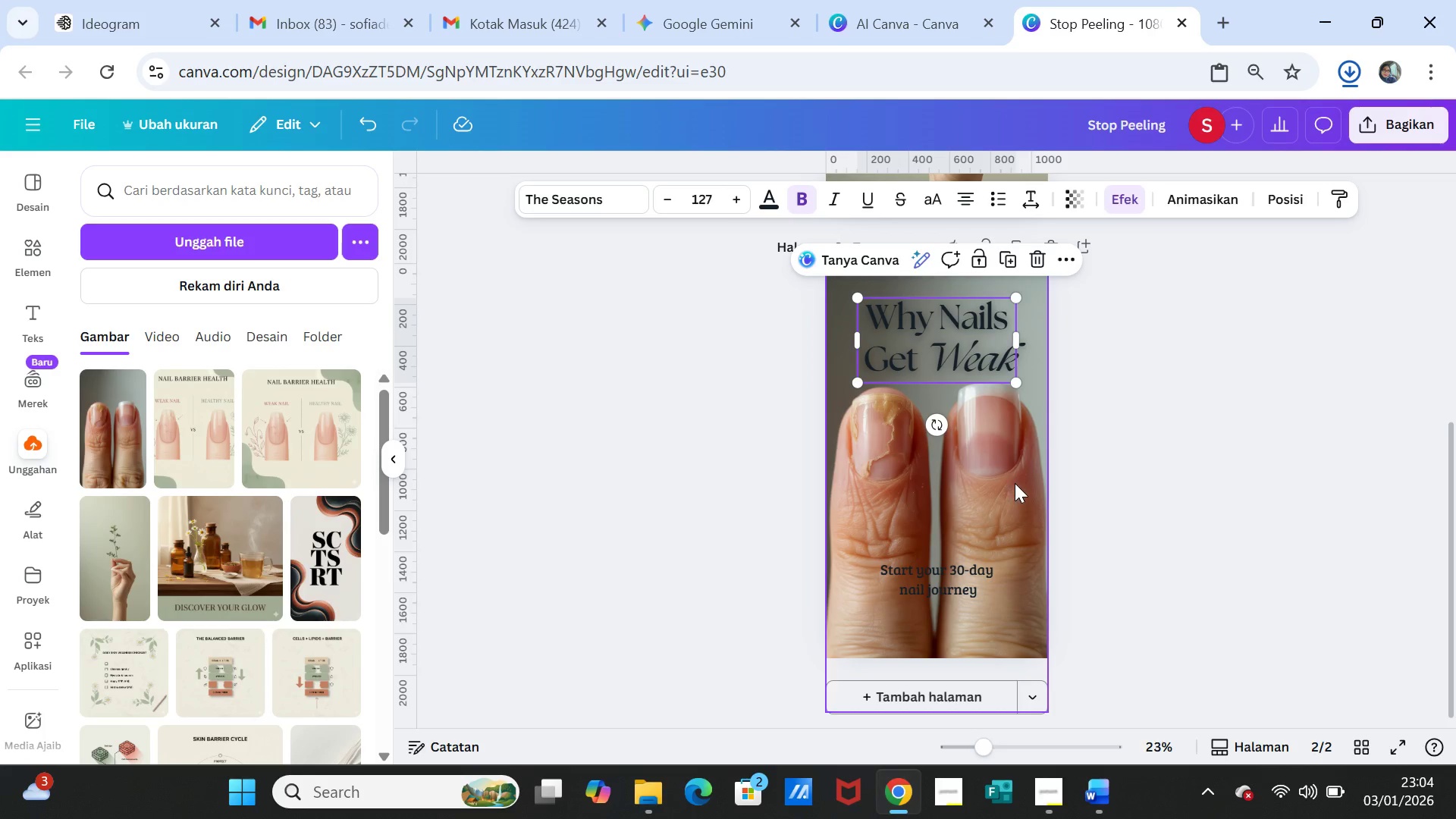 
left_click([1019, 488])
 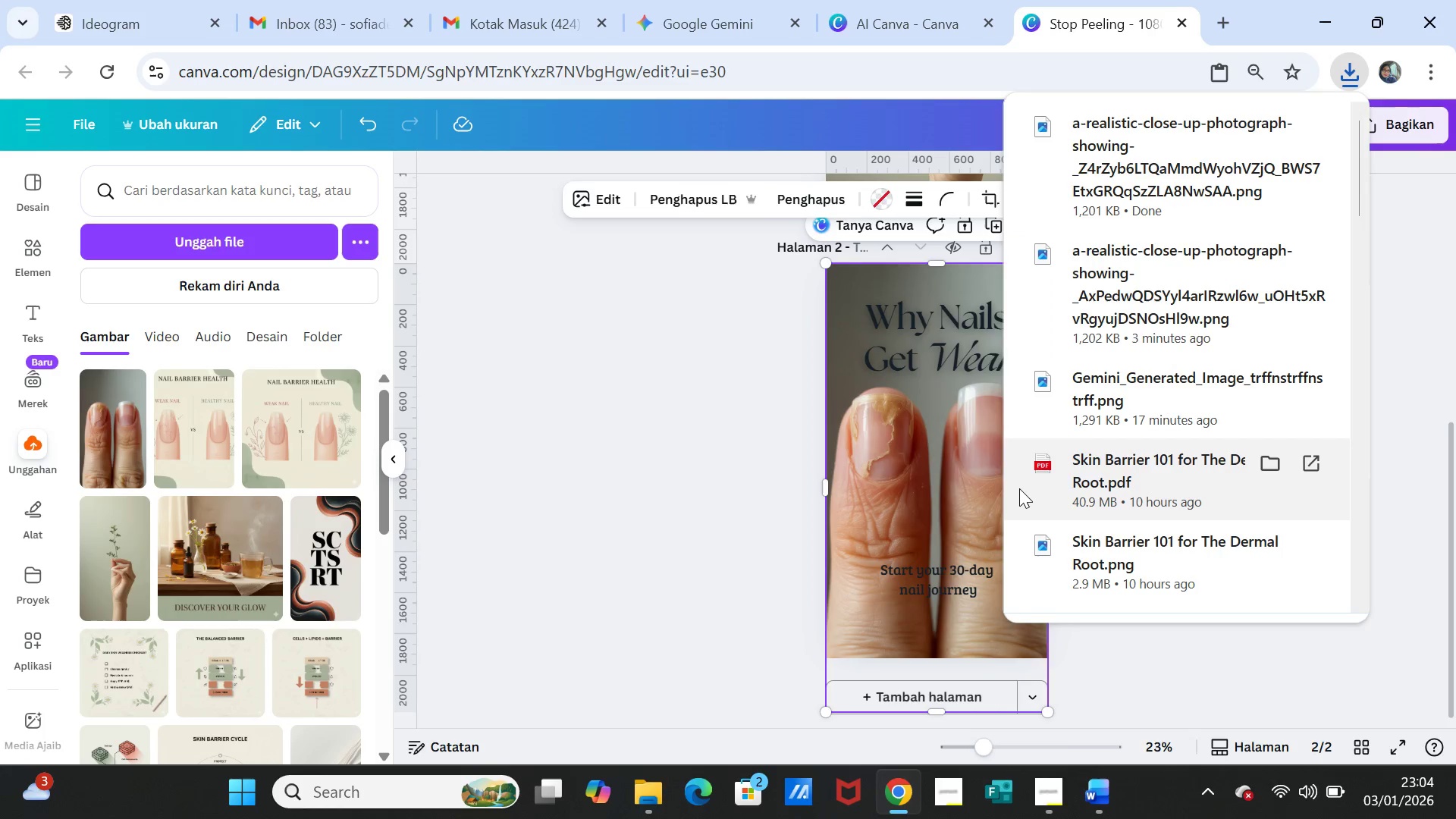 
key(Delete)
 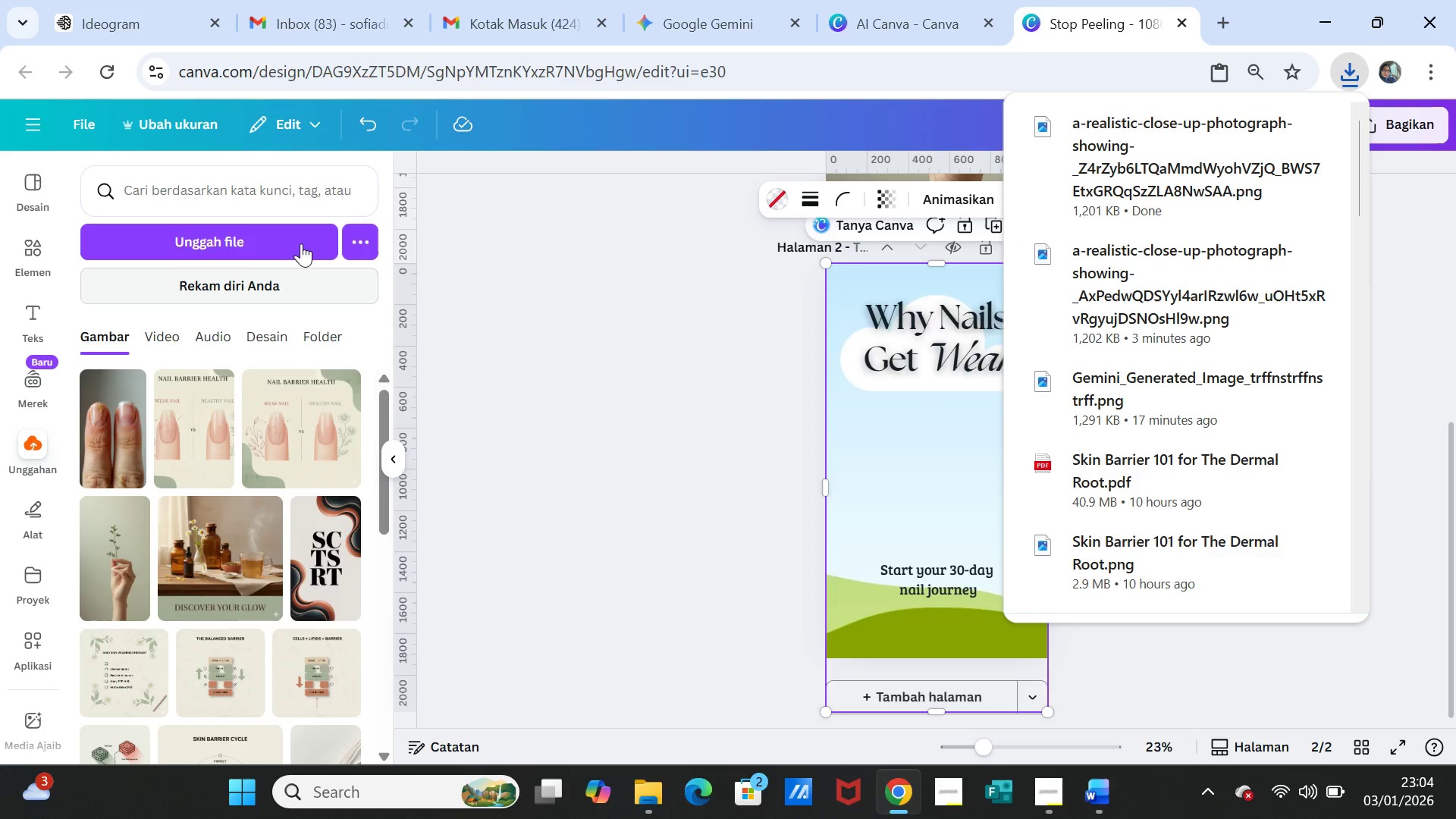 
left_click([266, 240])
 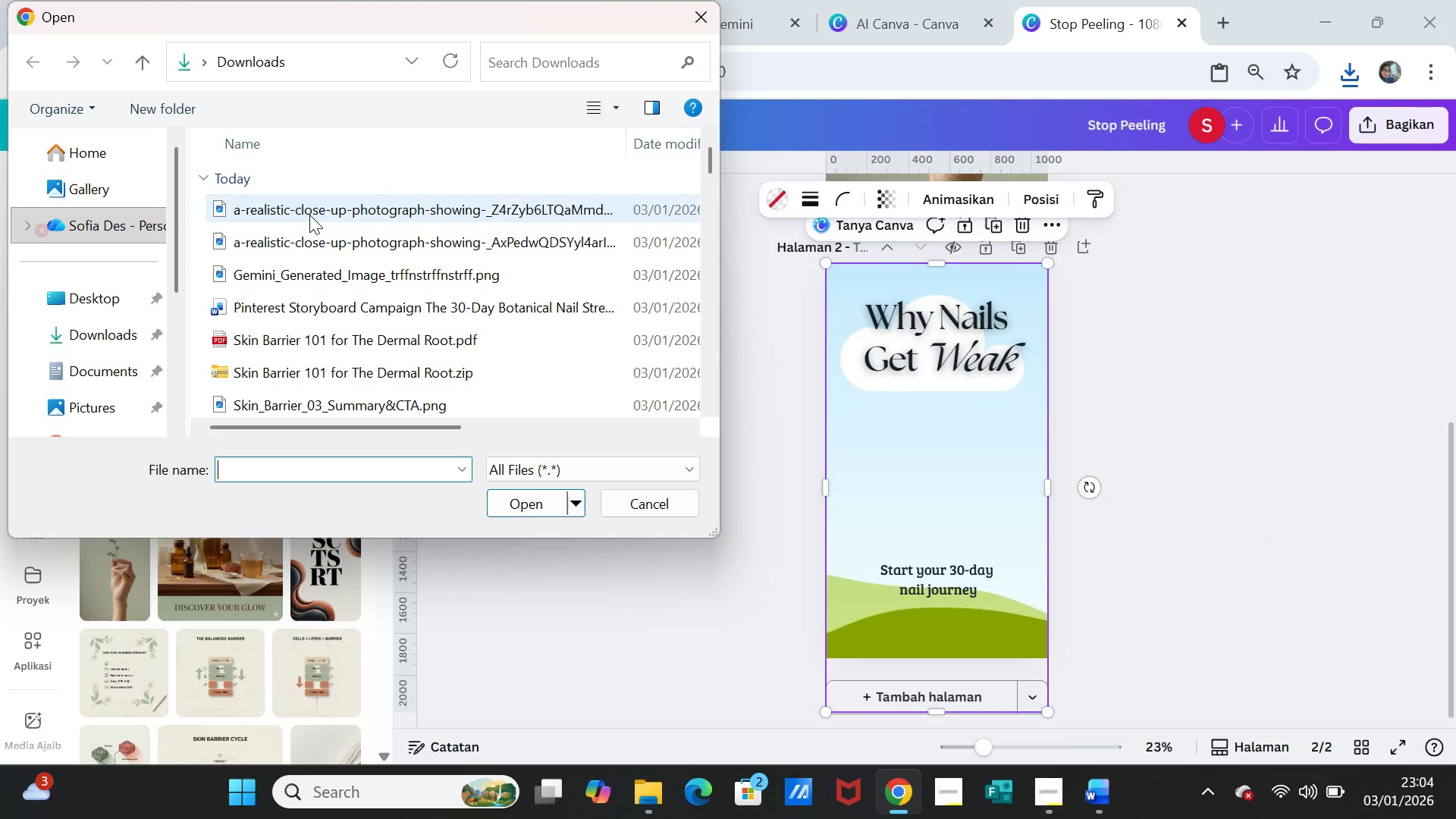 
left_click([318, 212])
 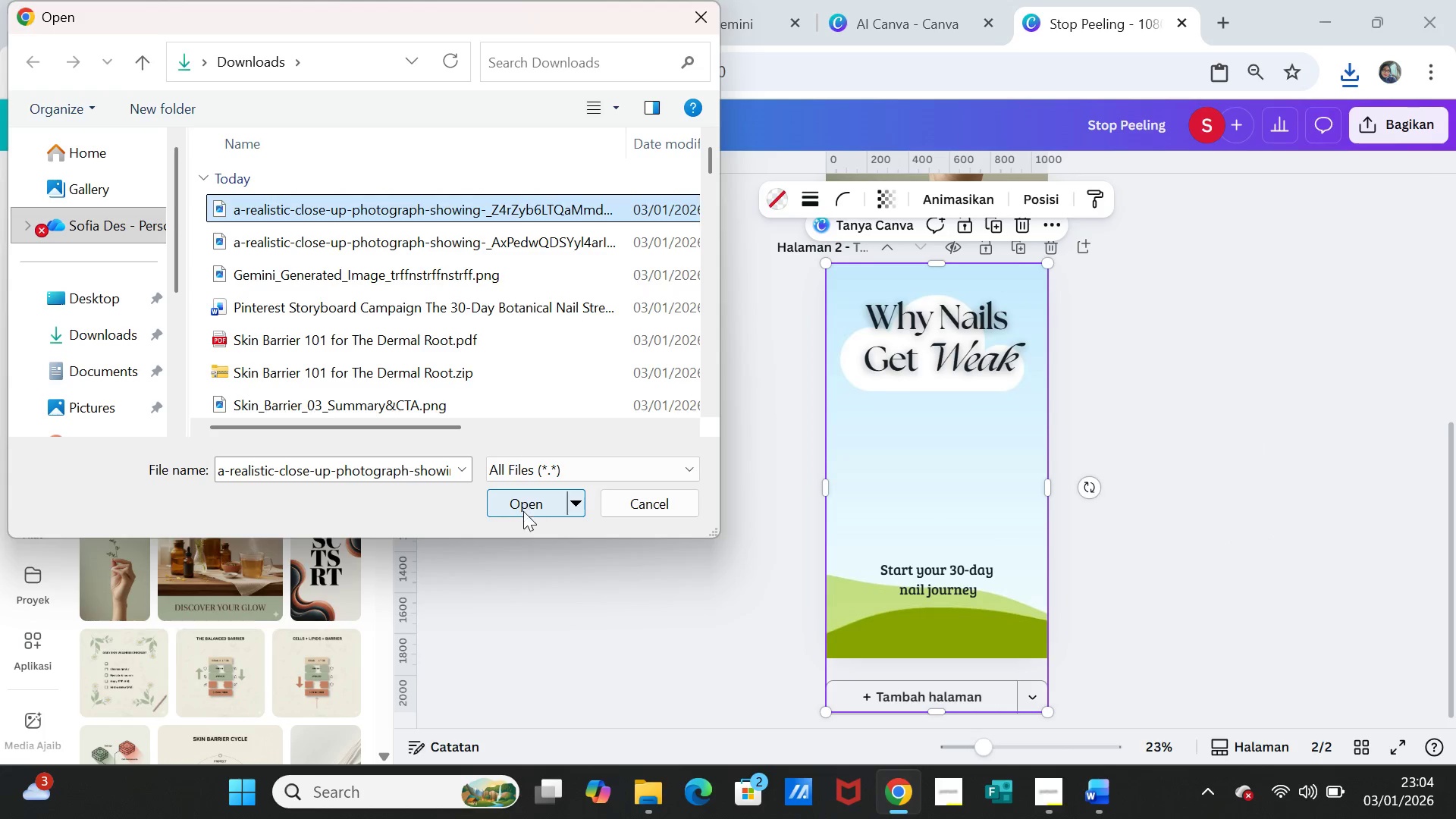 
left_click([522, 512])
 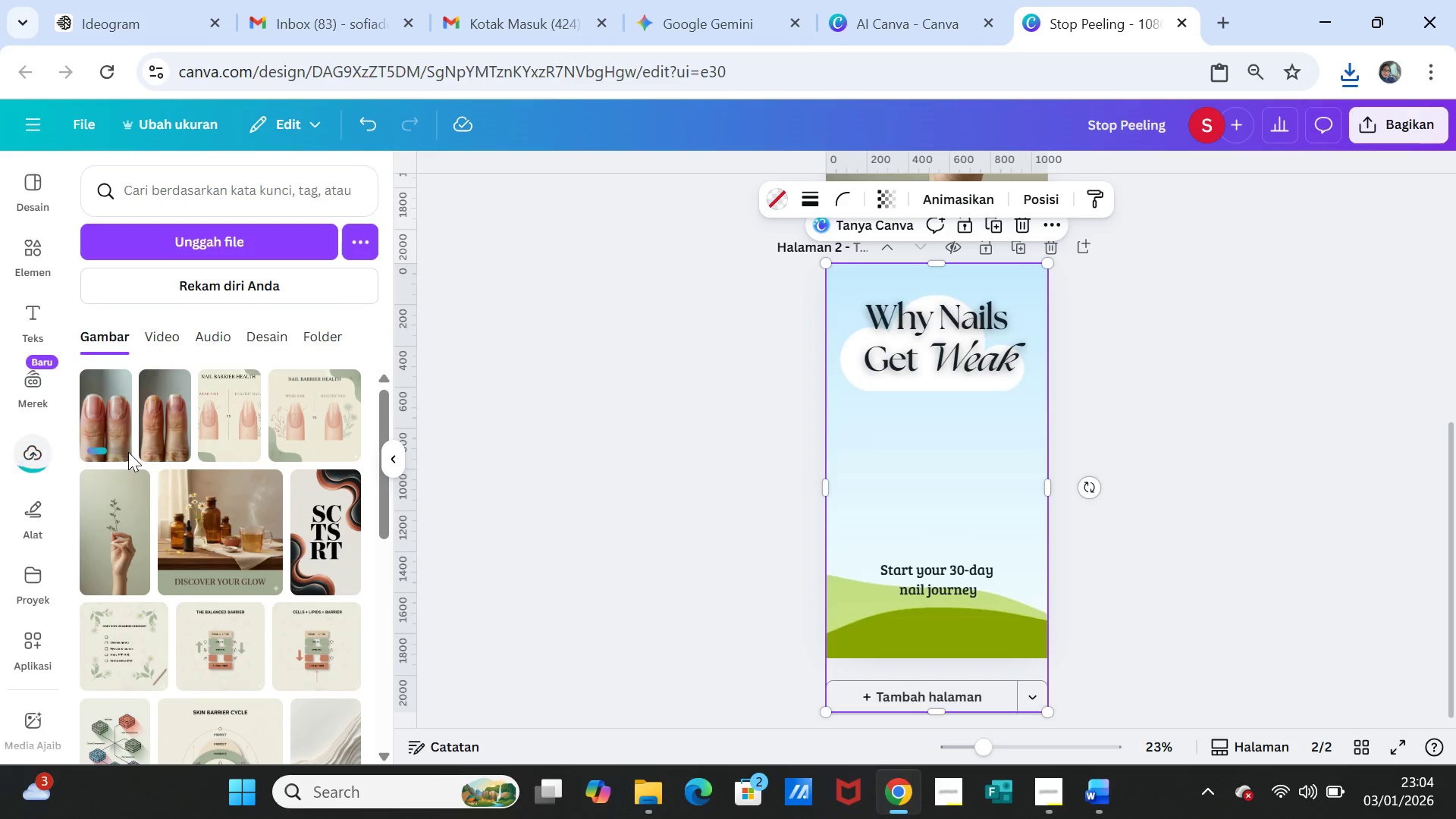 
left_click([117, 403])
 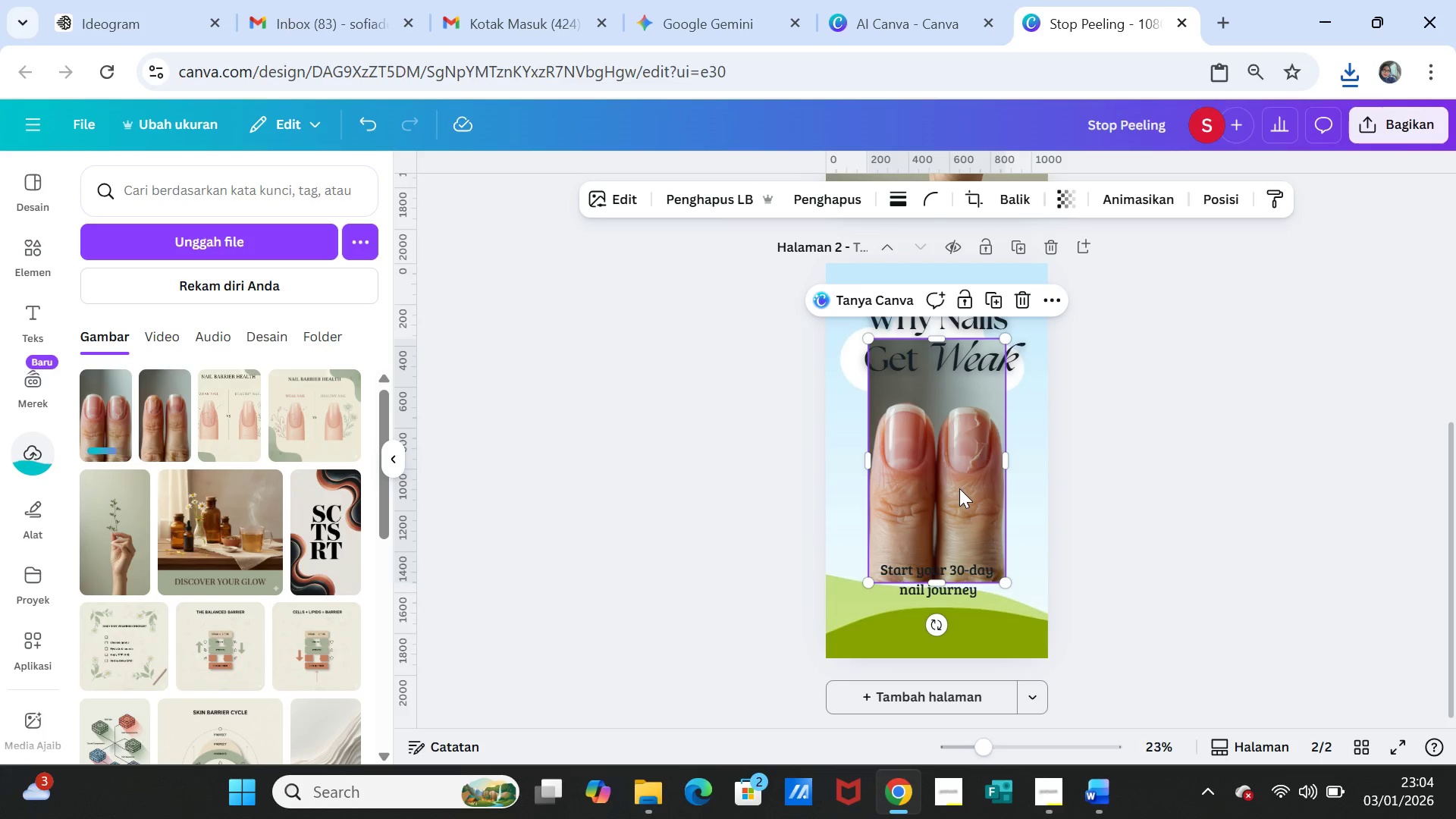 
left_click_drag(start_coordinate=[959, 488], to_coordinate=[959, 495])
 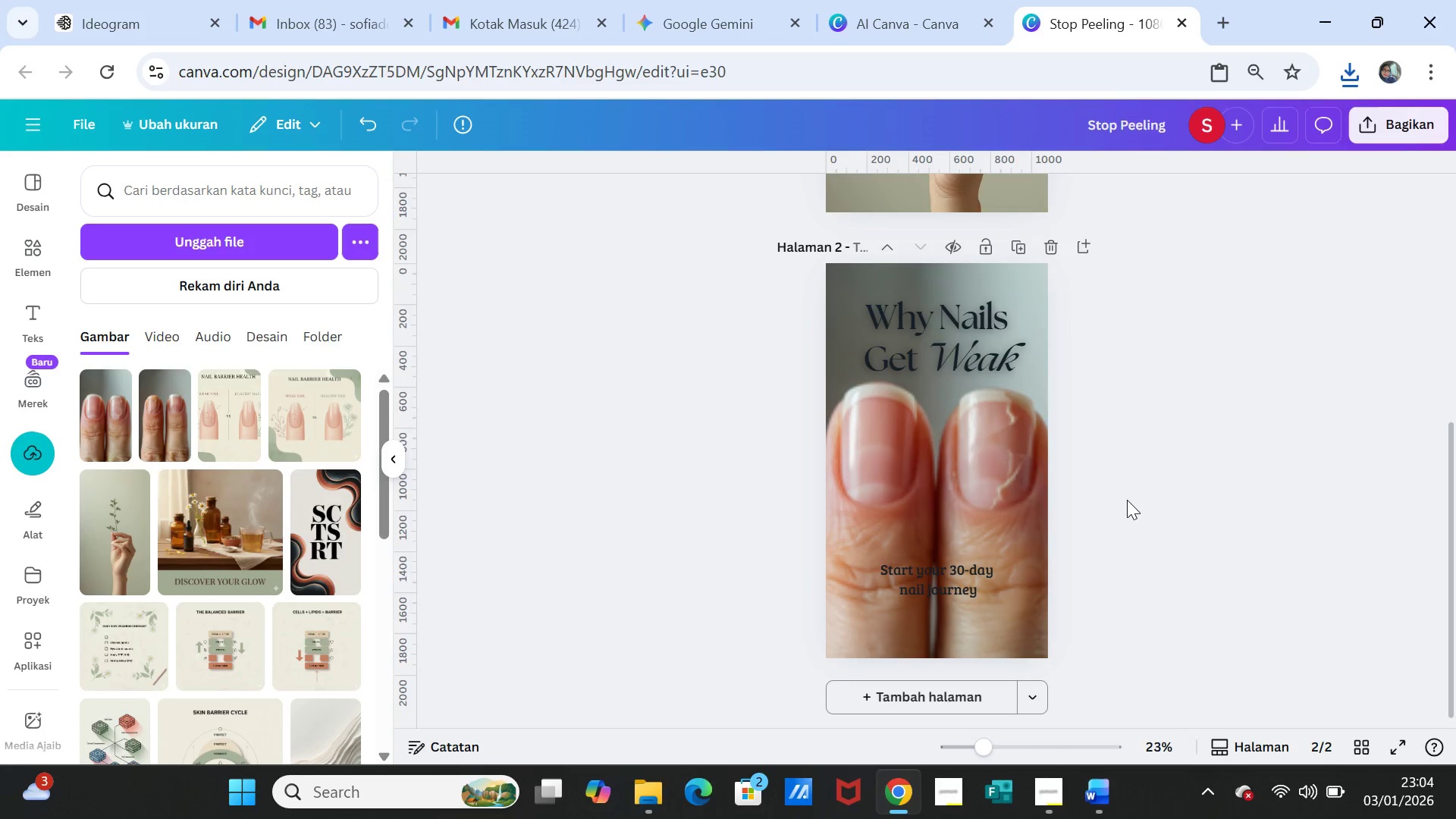 
left_click([1127, 500])
 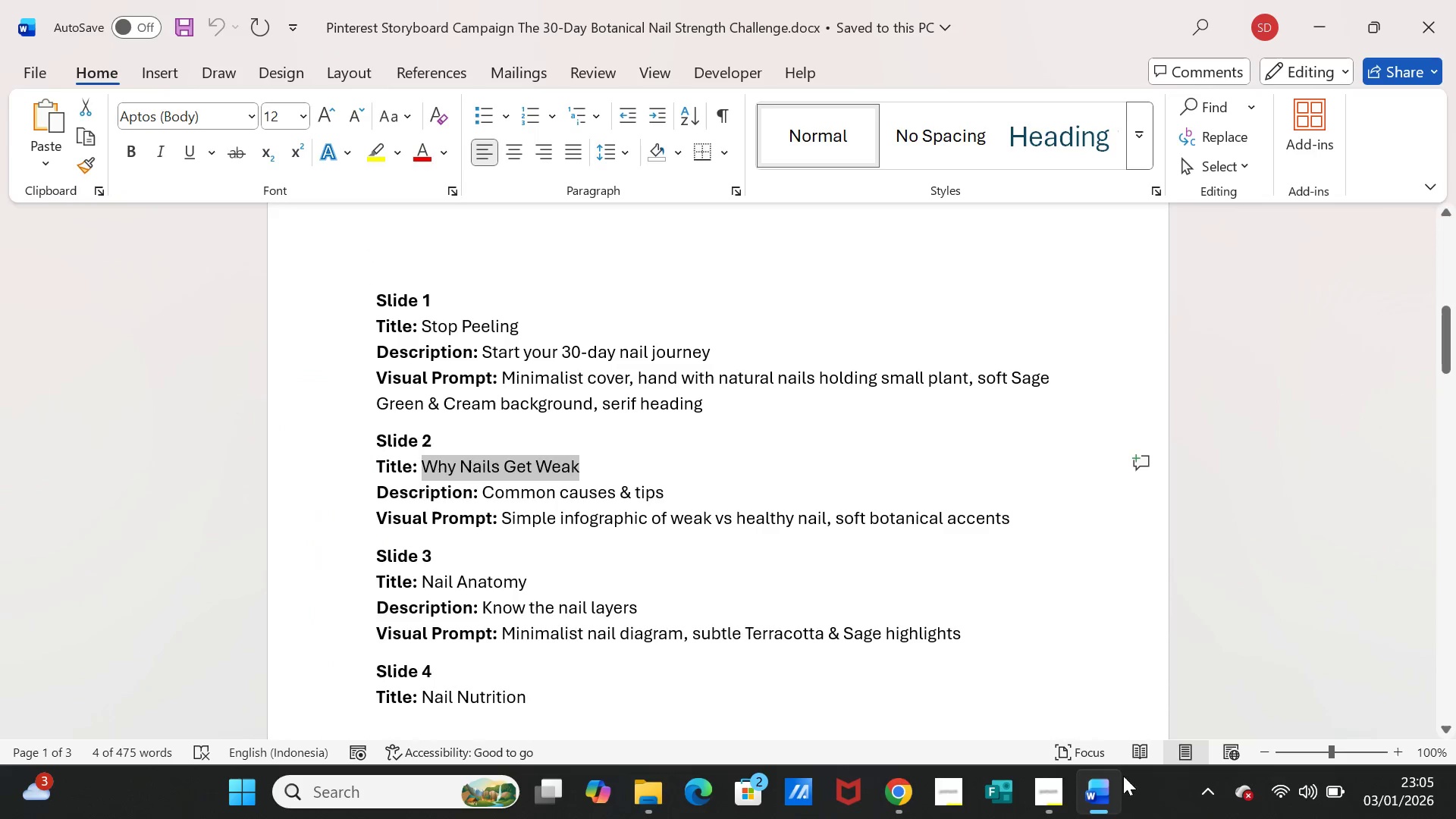 
wait(6.76)
 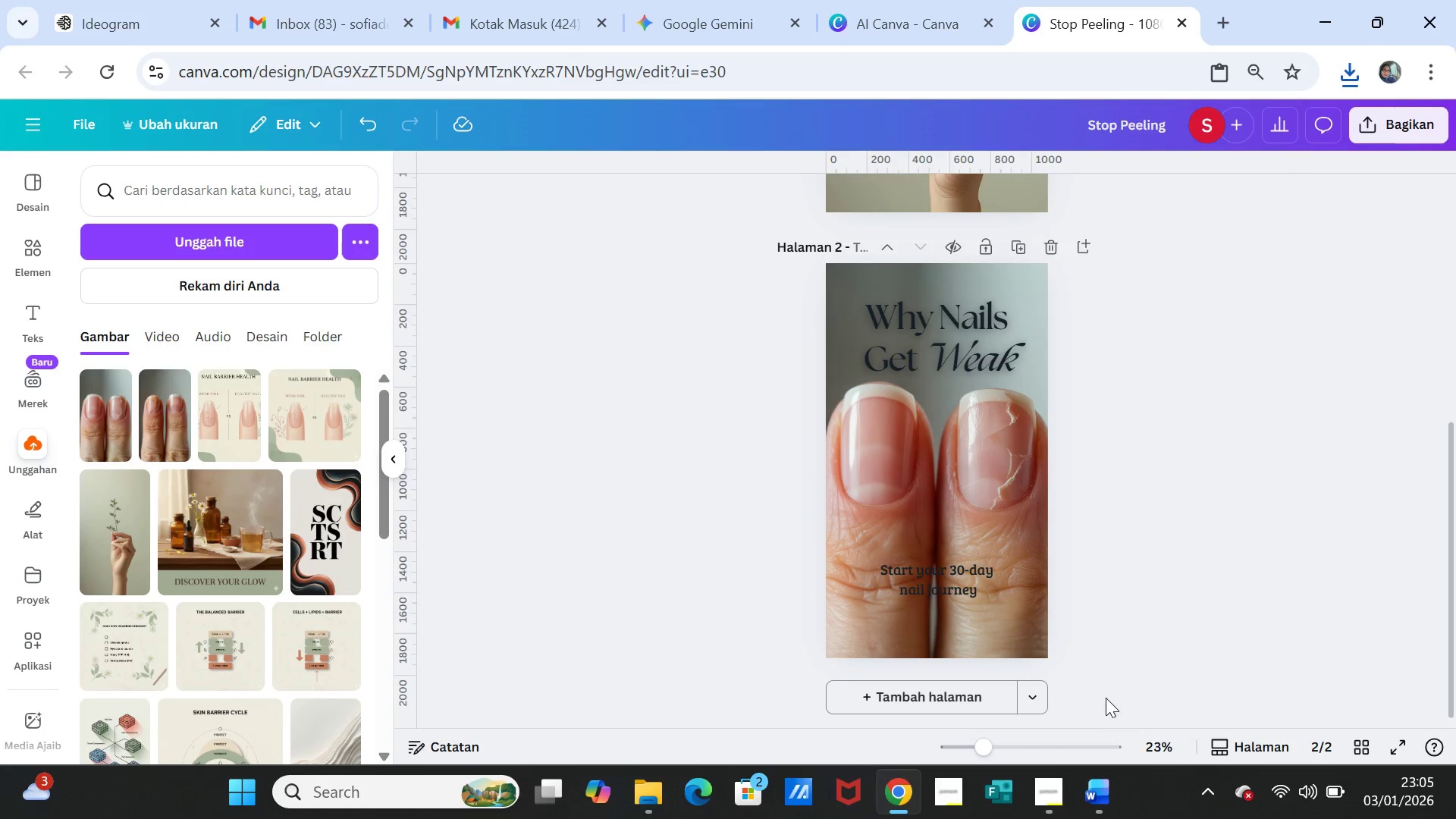 
left_click_drag(start_coordinate=[483, 493], to_coordinate=[670, 482])
 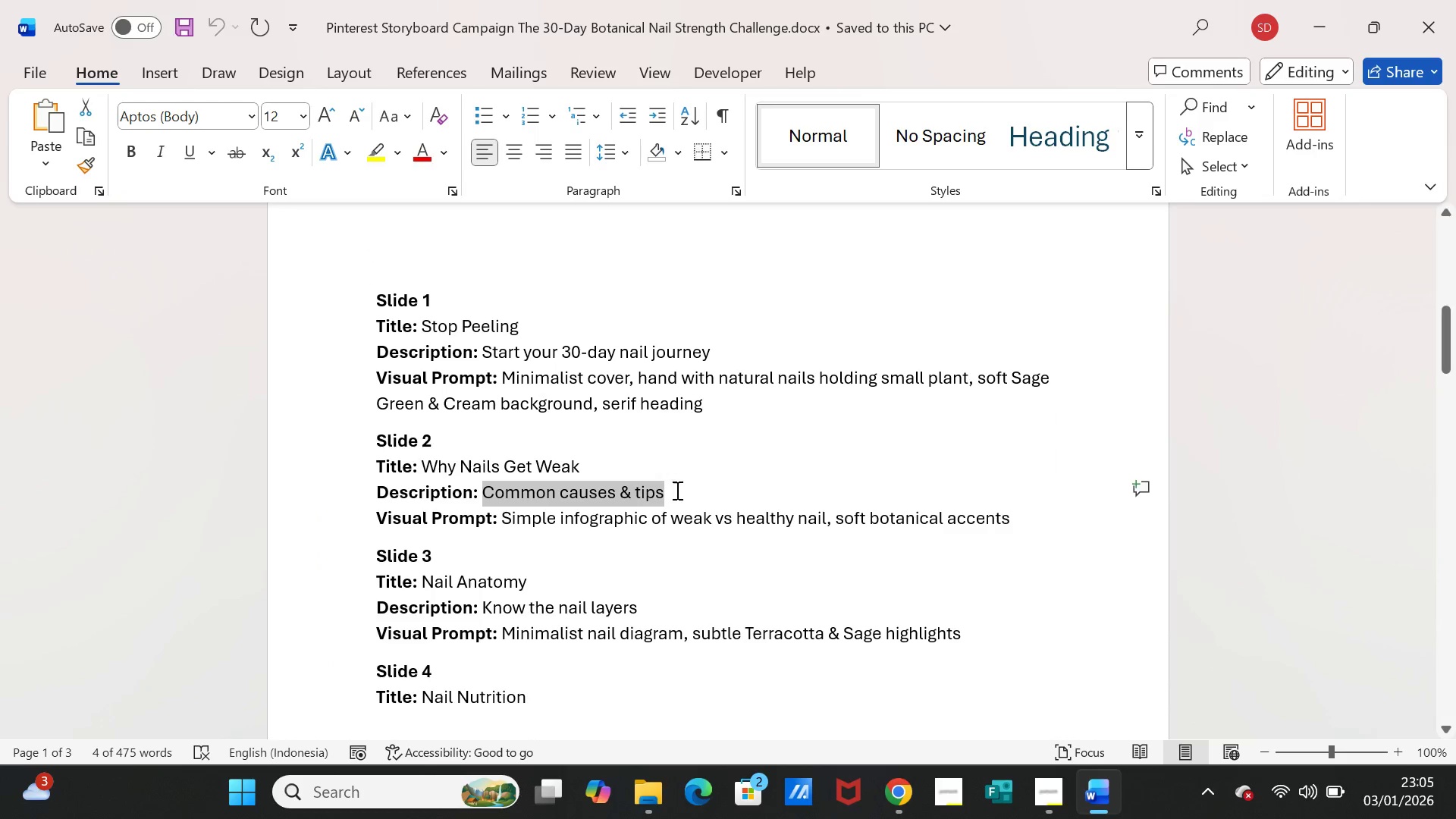 
key(Control+C)
 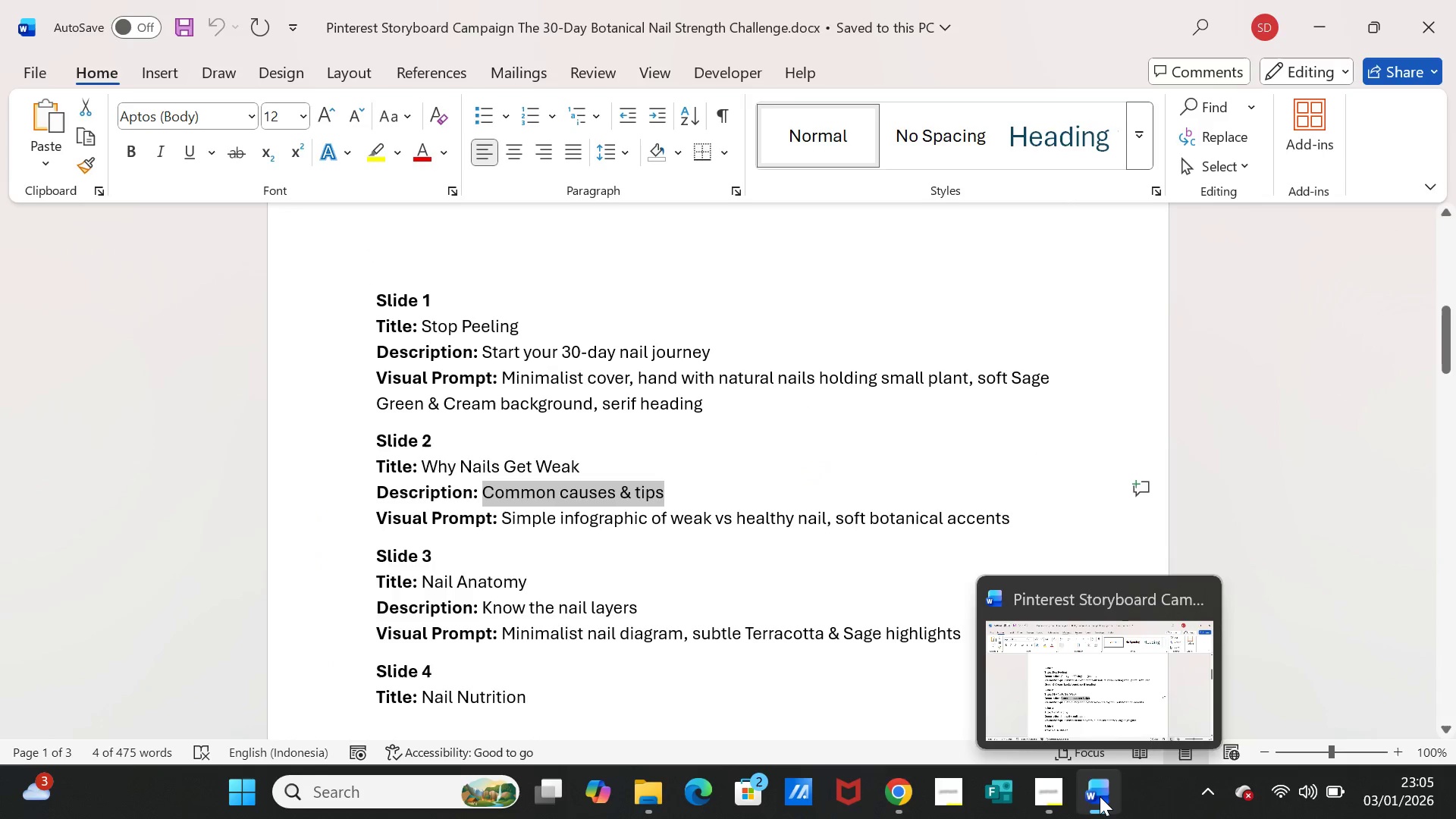 
left_click([1100, 796])
 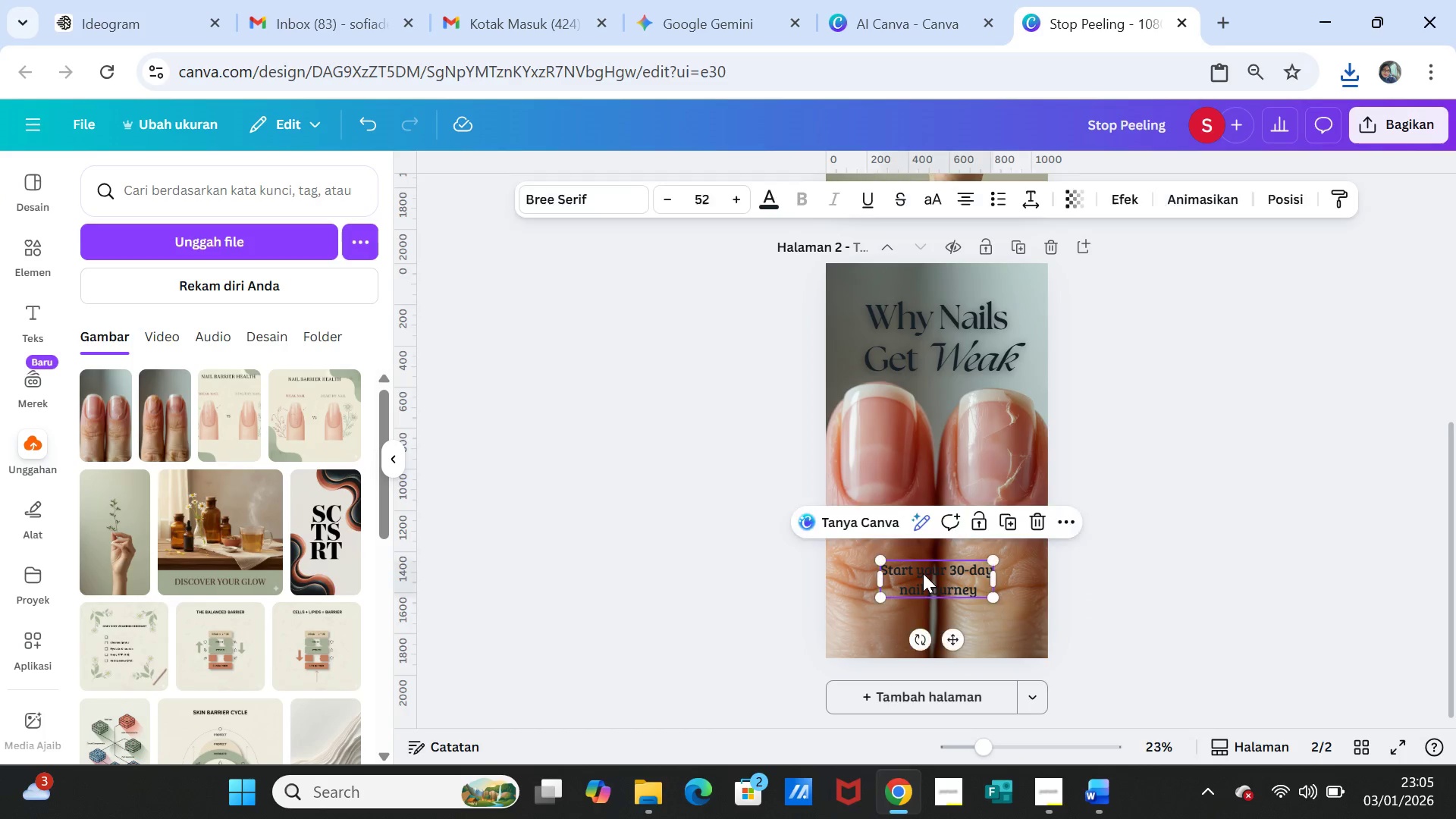 
double_click([923, 573])
 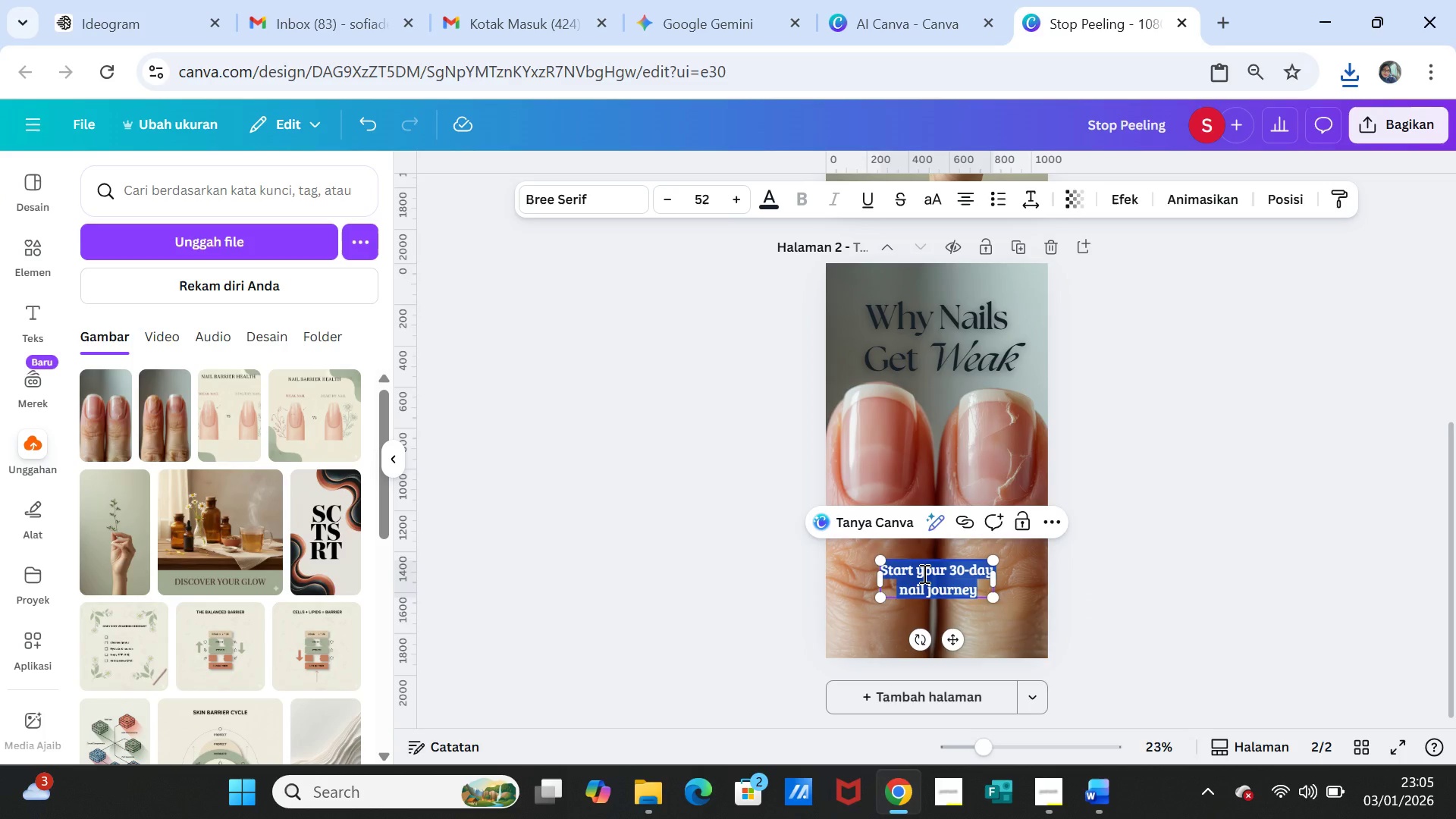 
key(Control+V)
 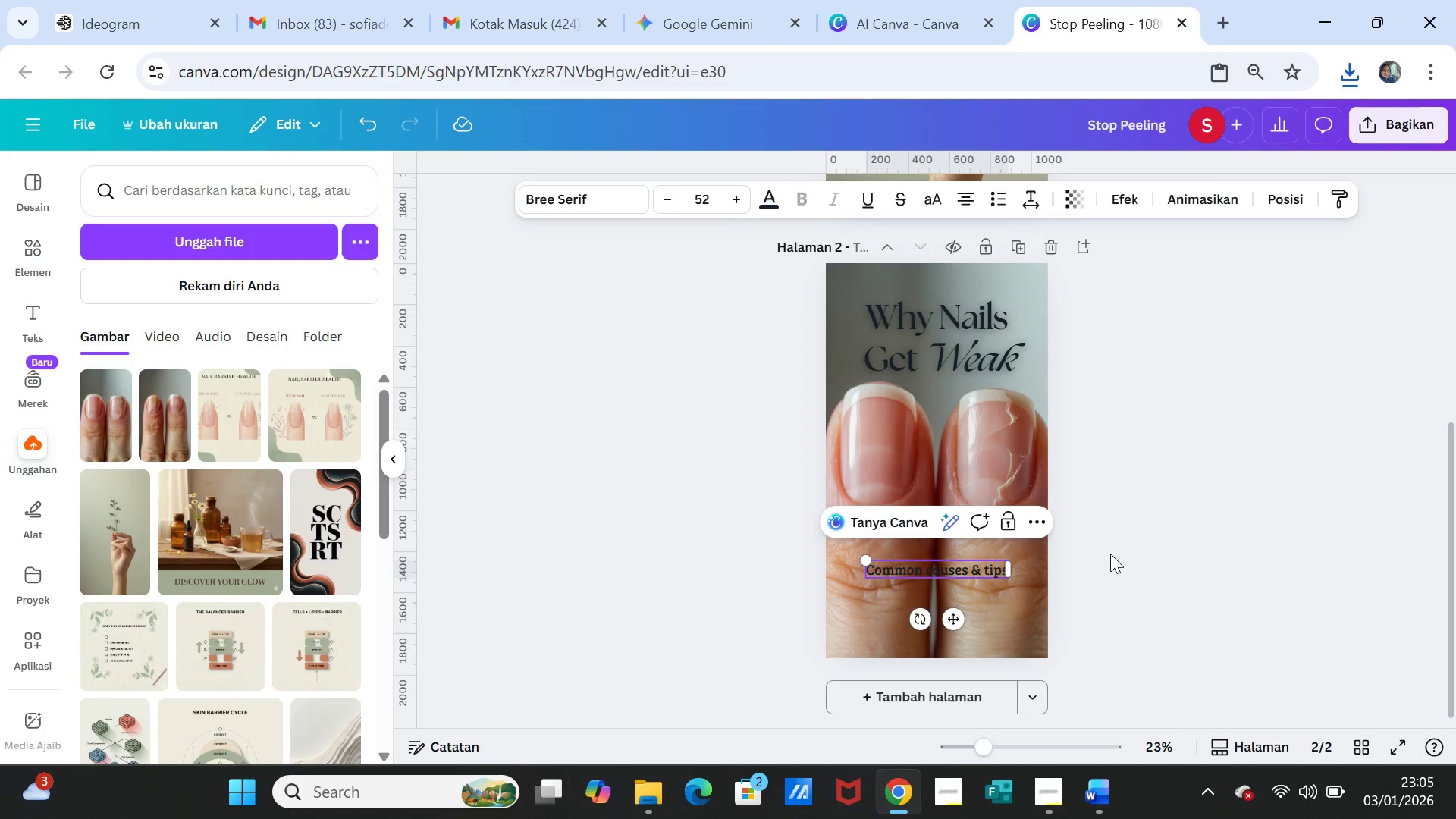 
left_click([1112, 553])
 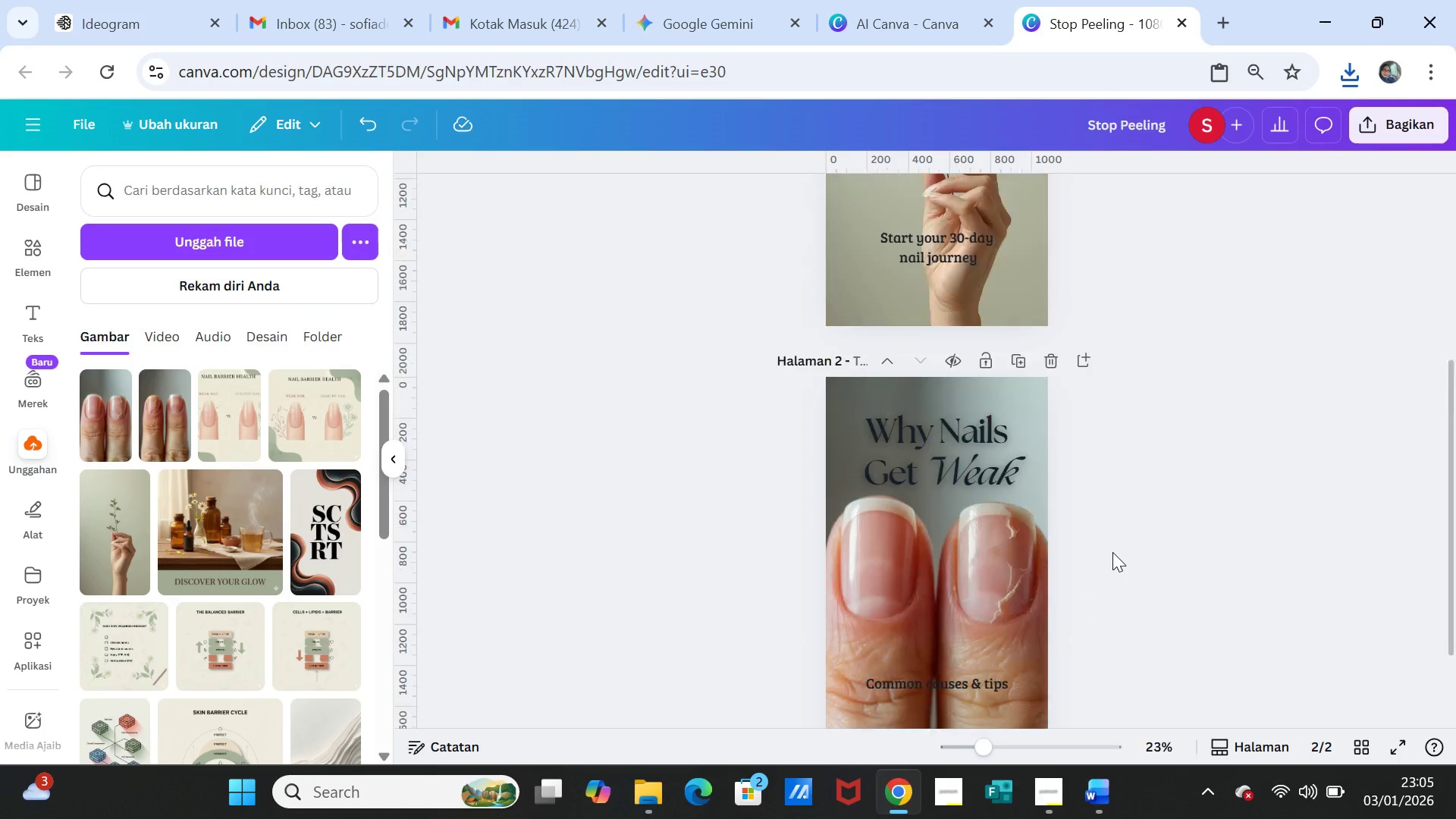 
scroll: coordinate [1112, 552], scroll_direction: up, amount: 3.0
 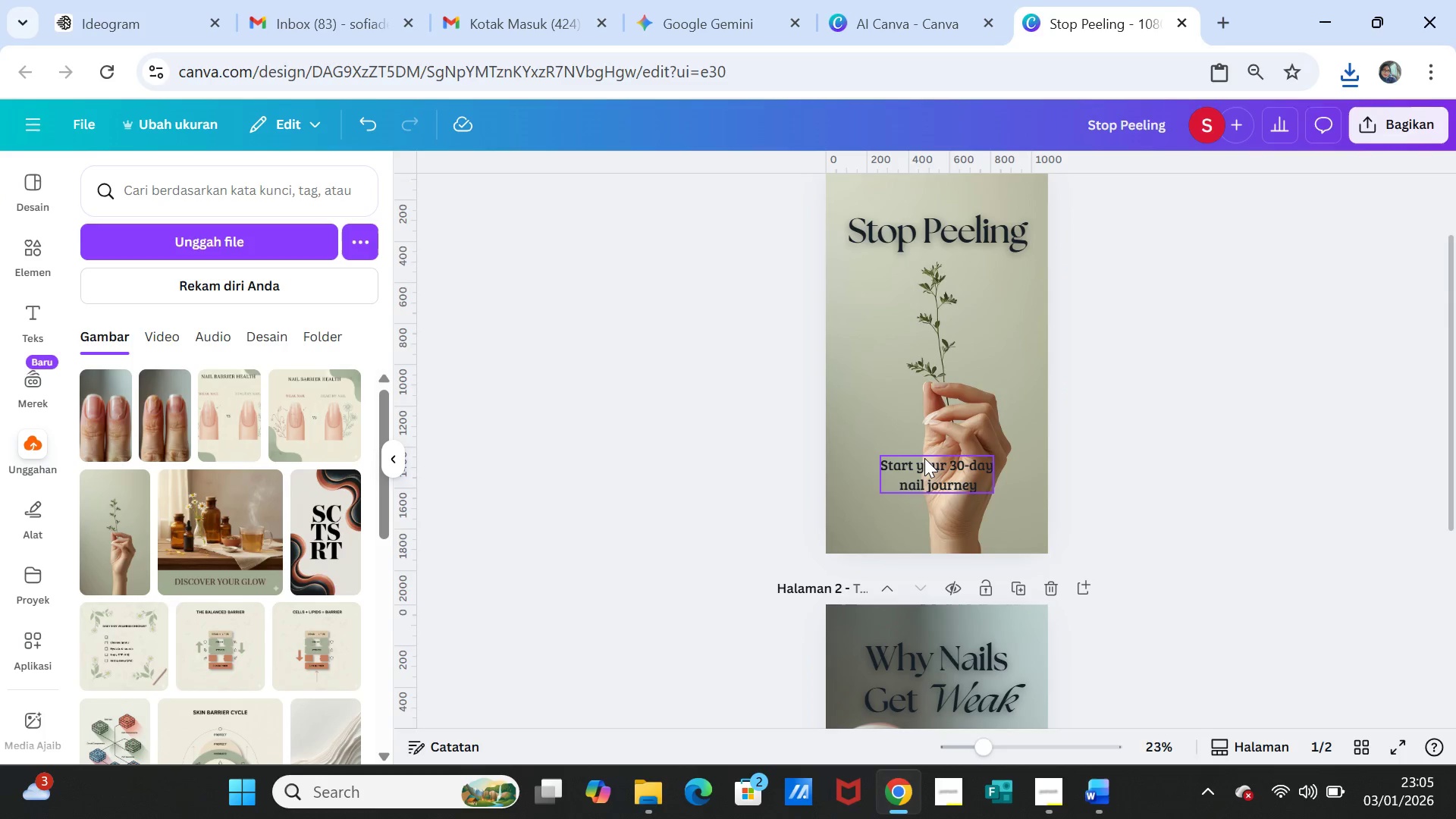 
left_click([924, 458])
 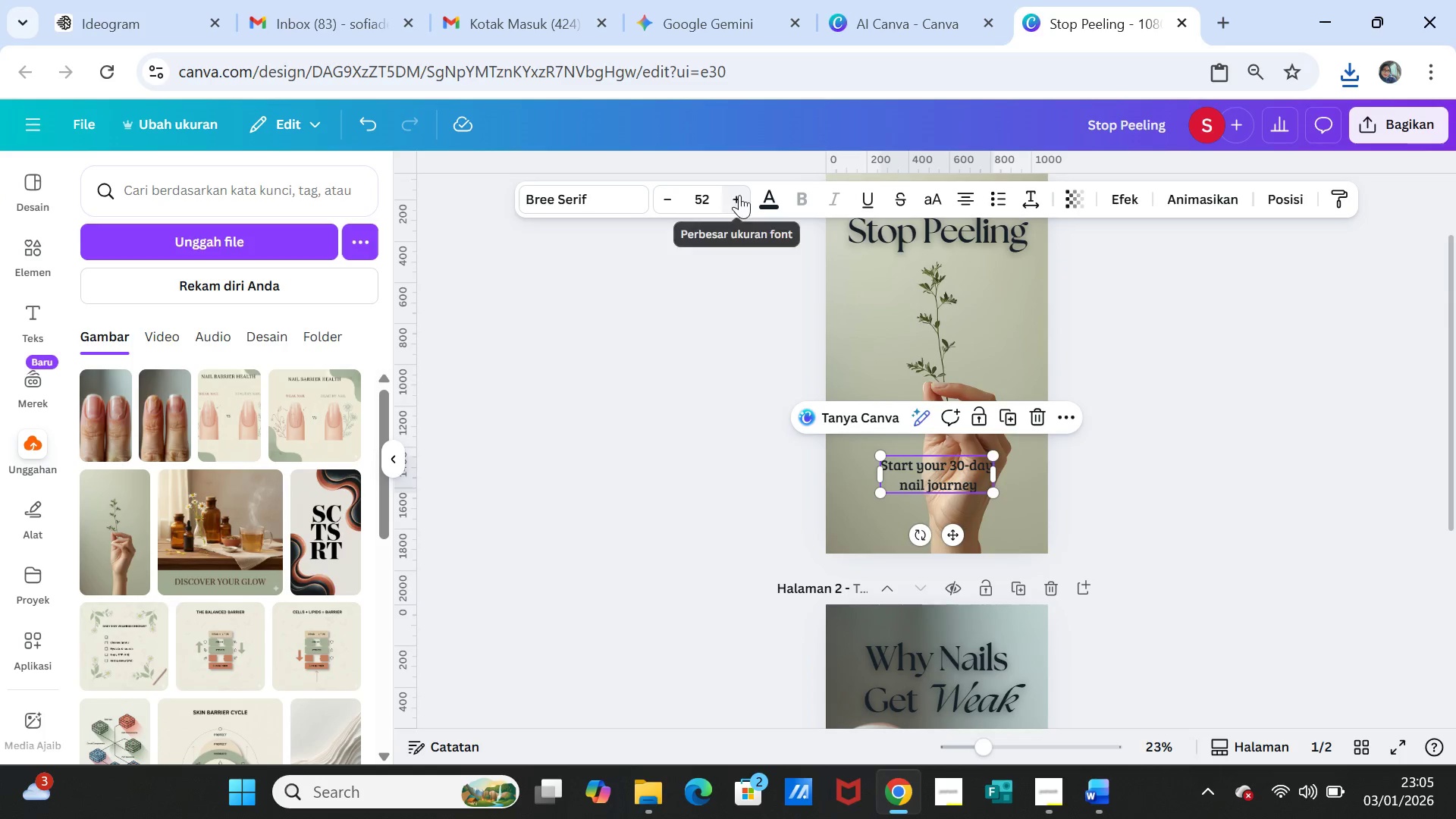 
double_click([739, 195])
 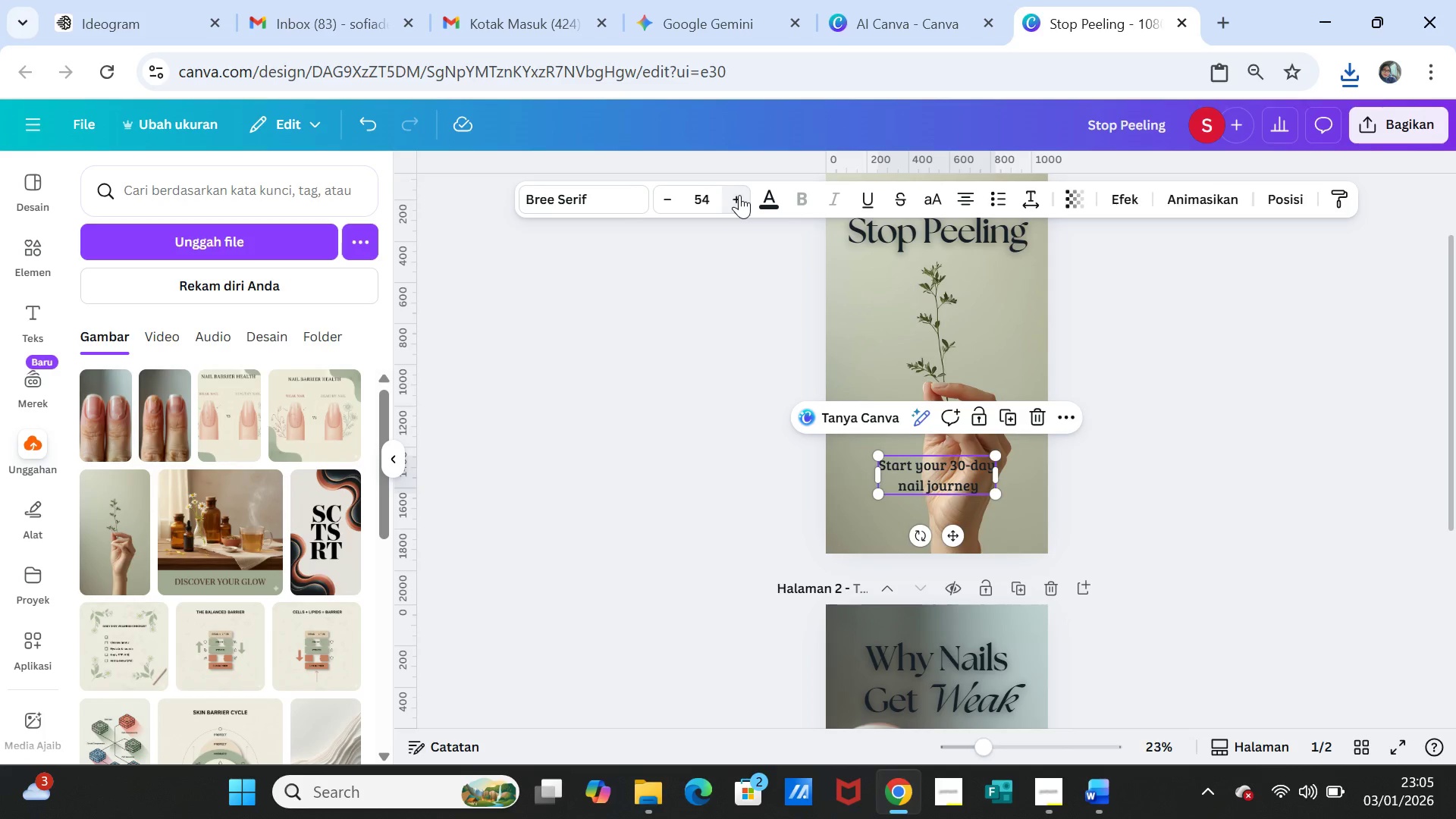 
triple_click([739, 195])
 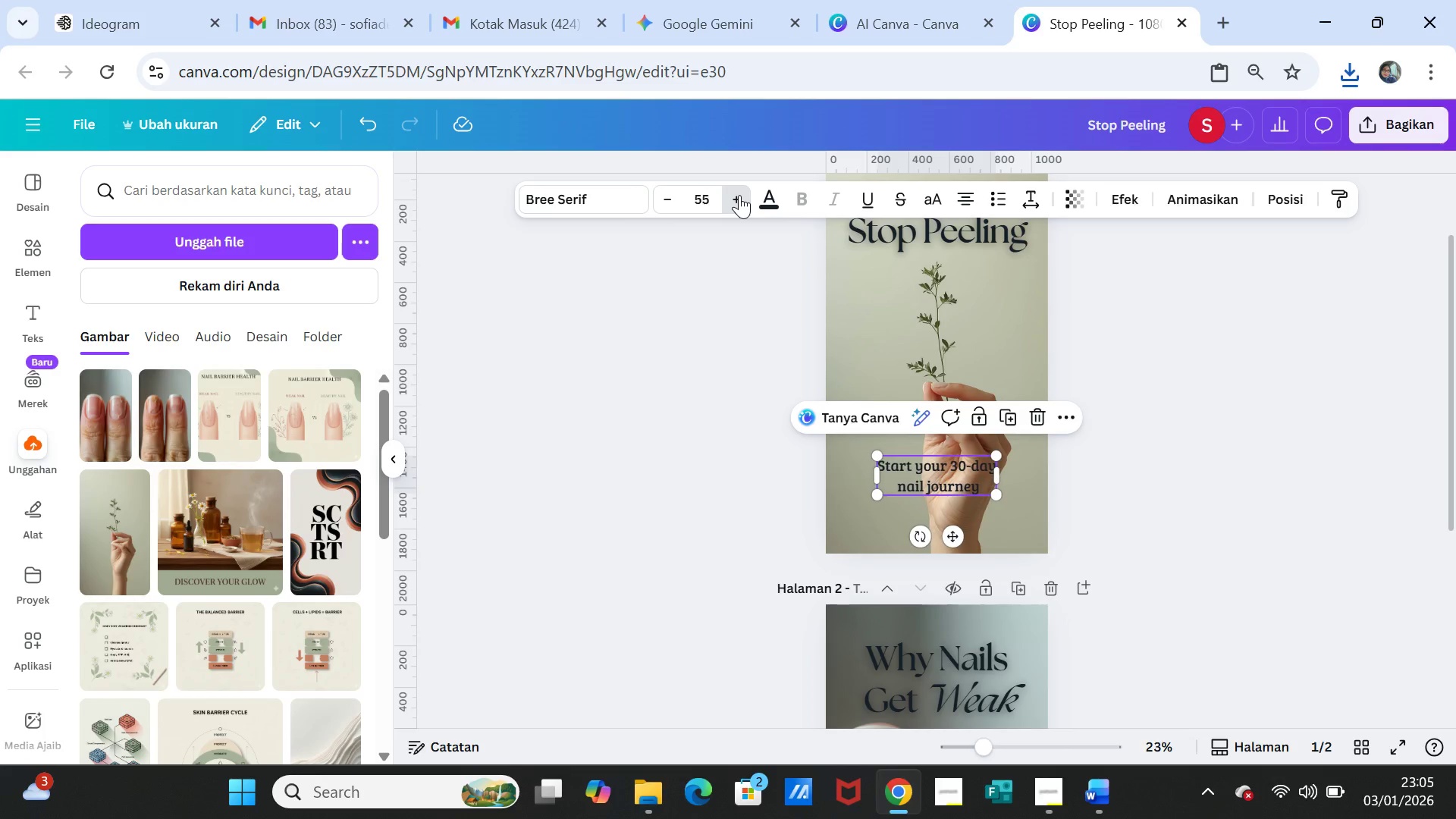 
triple_click([739, 195])
 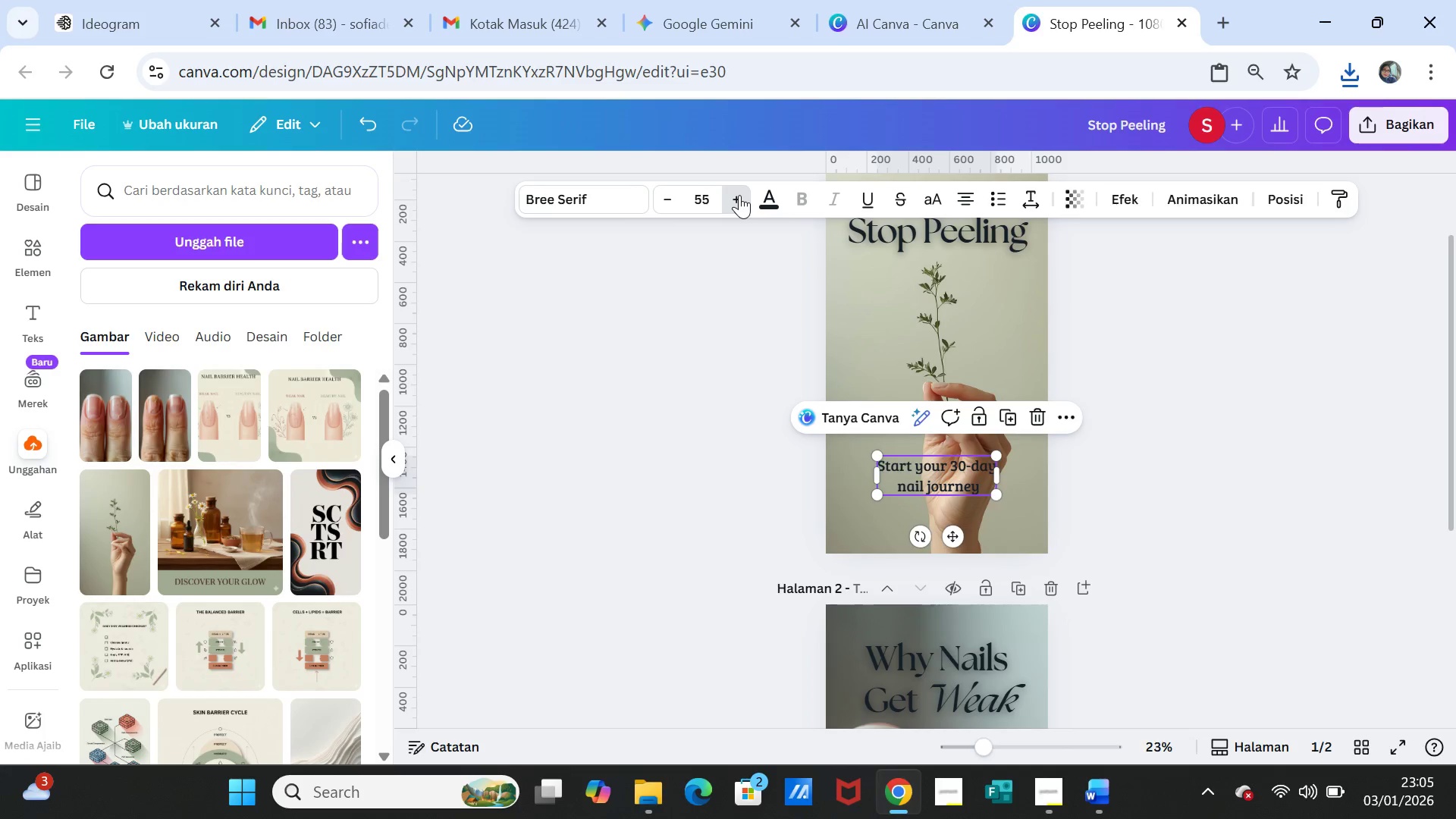 
triple_click([739, 195])
 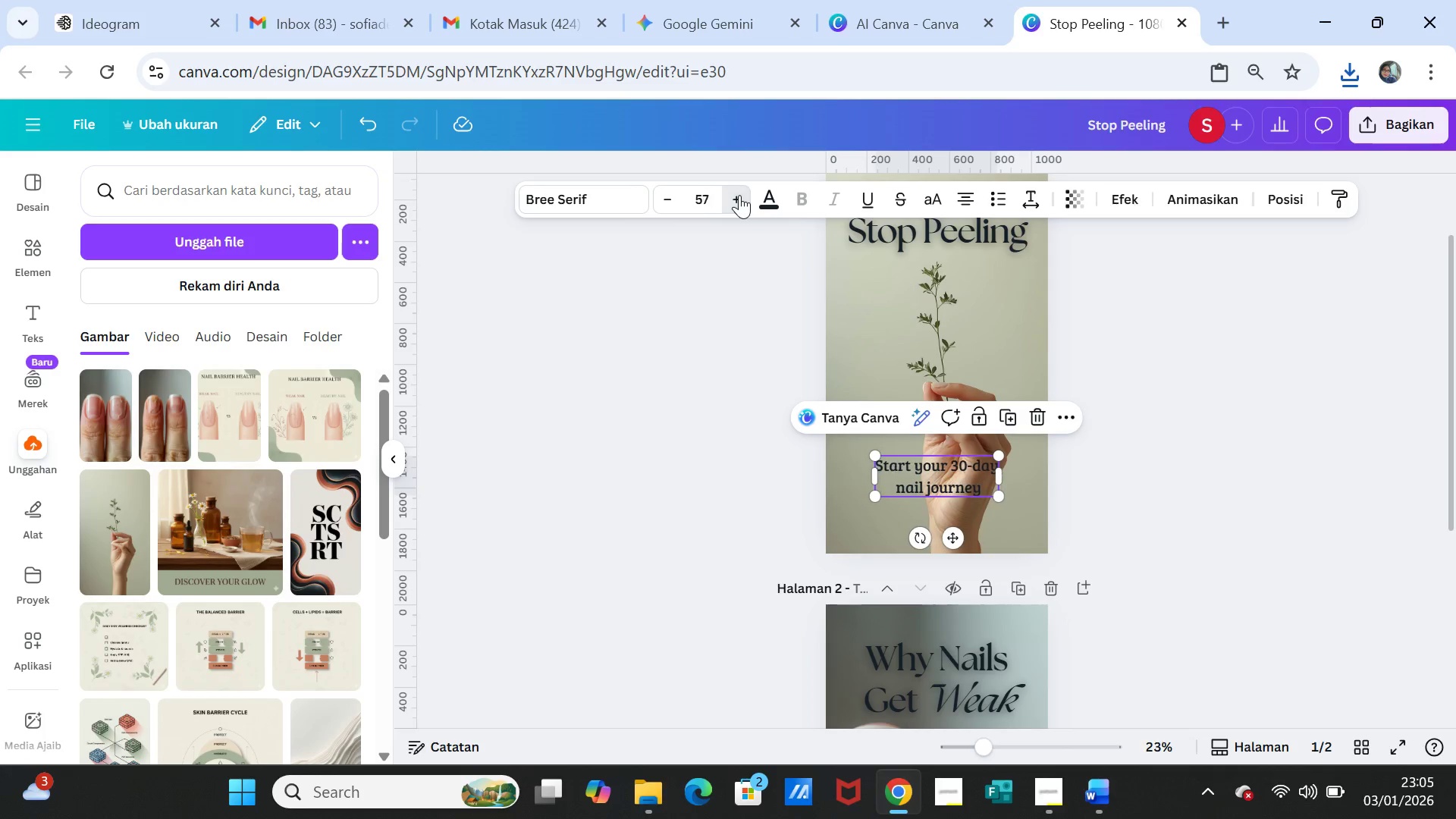 
triple_click([739, 195])
 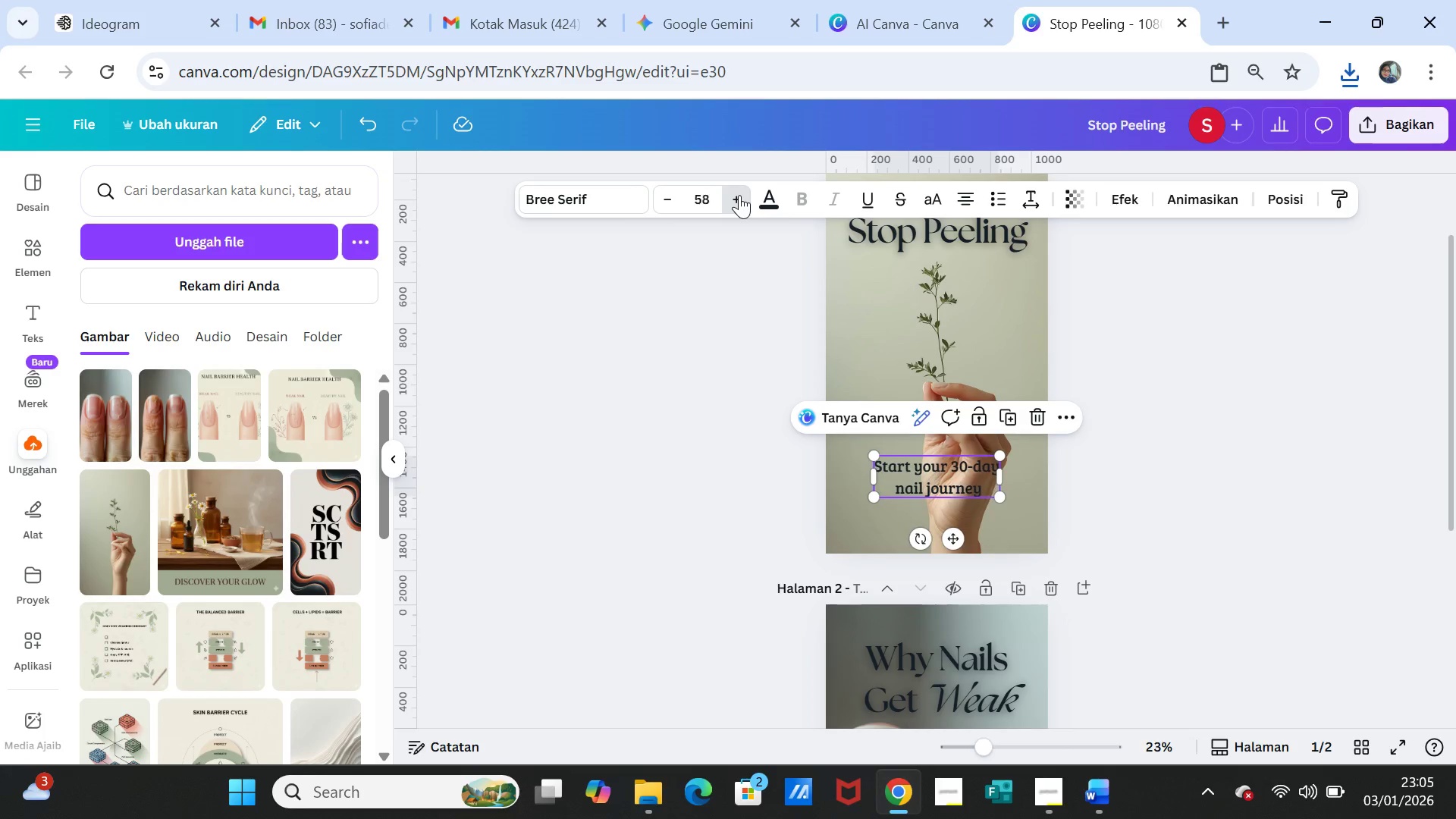 
triple_click([739, 195])
 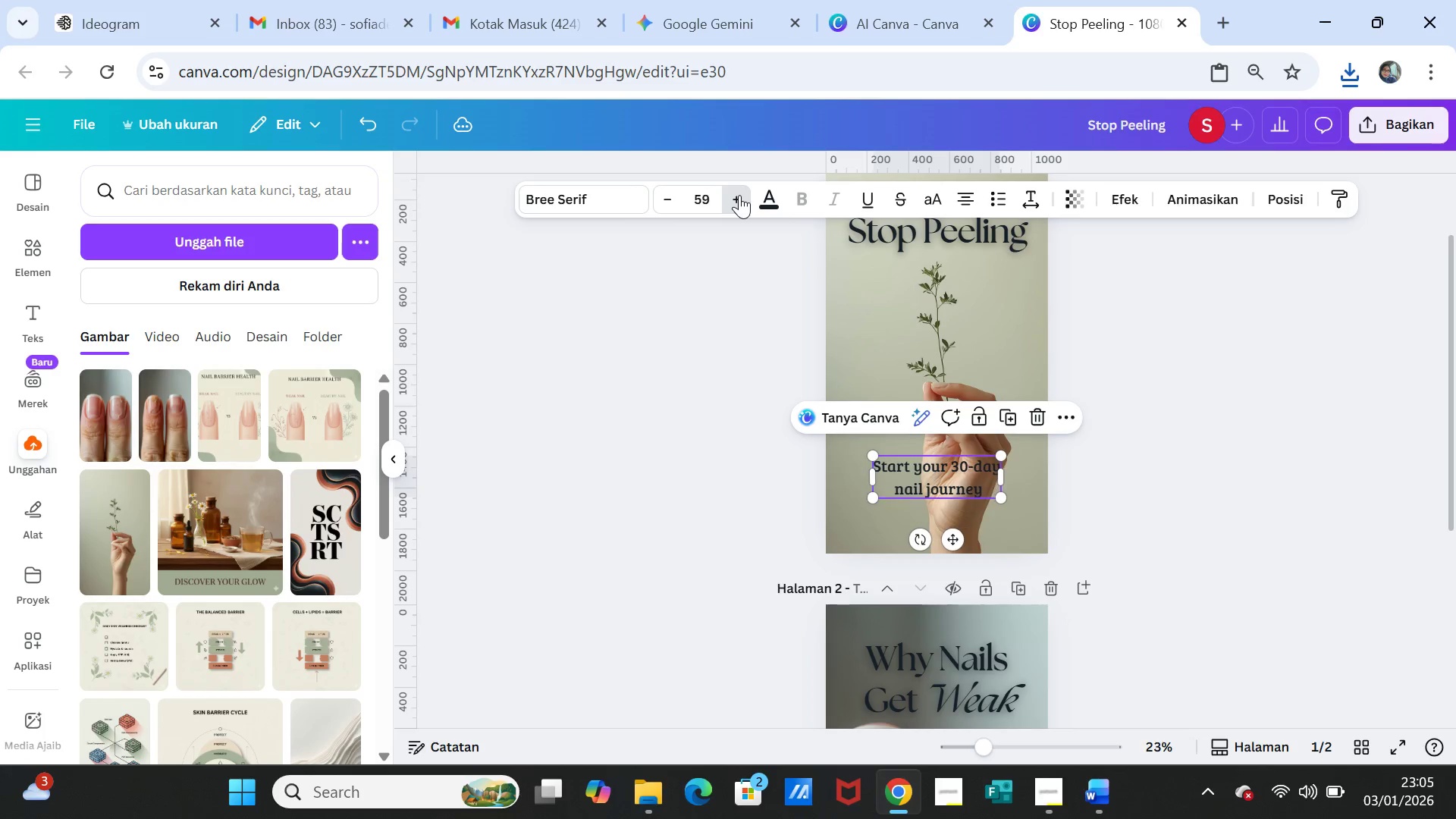 
triple_click([739, 195])
 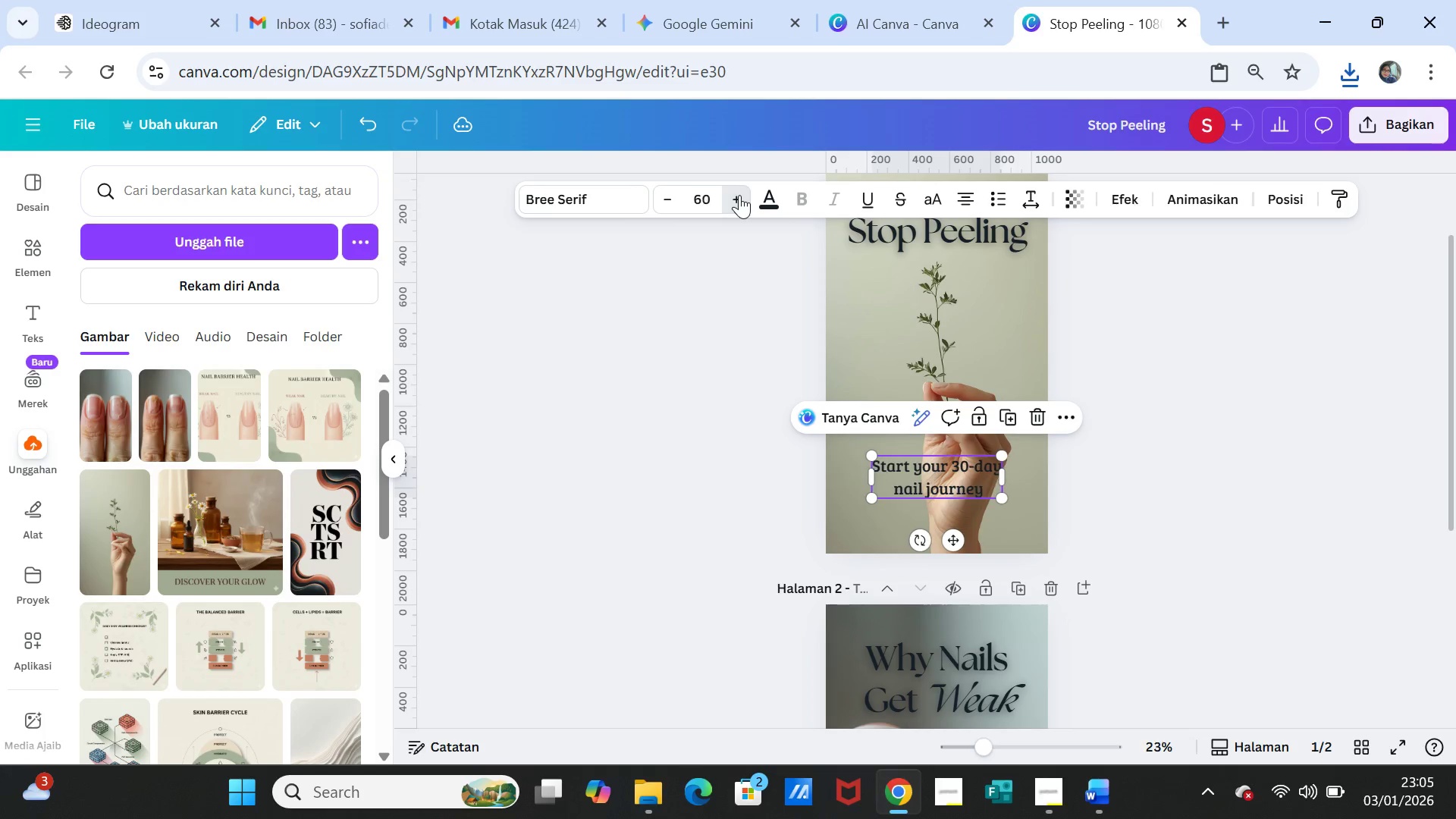 
triple_click([739, 195])
 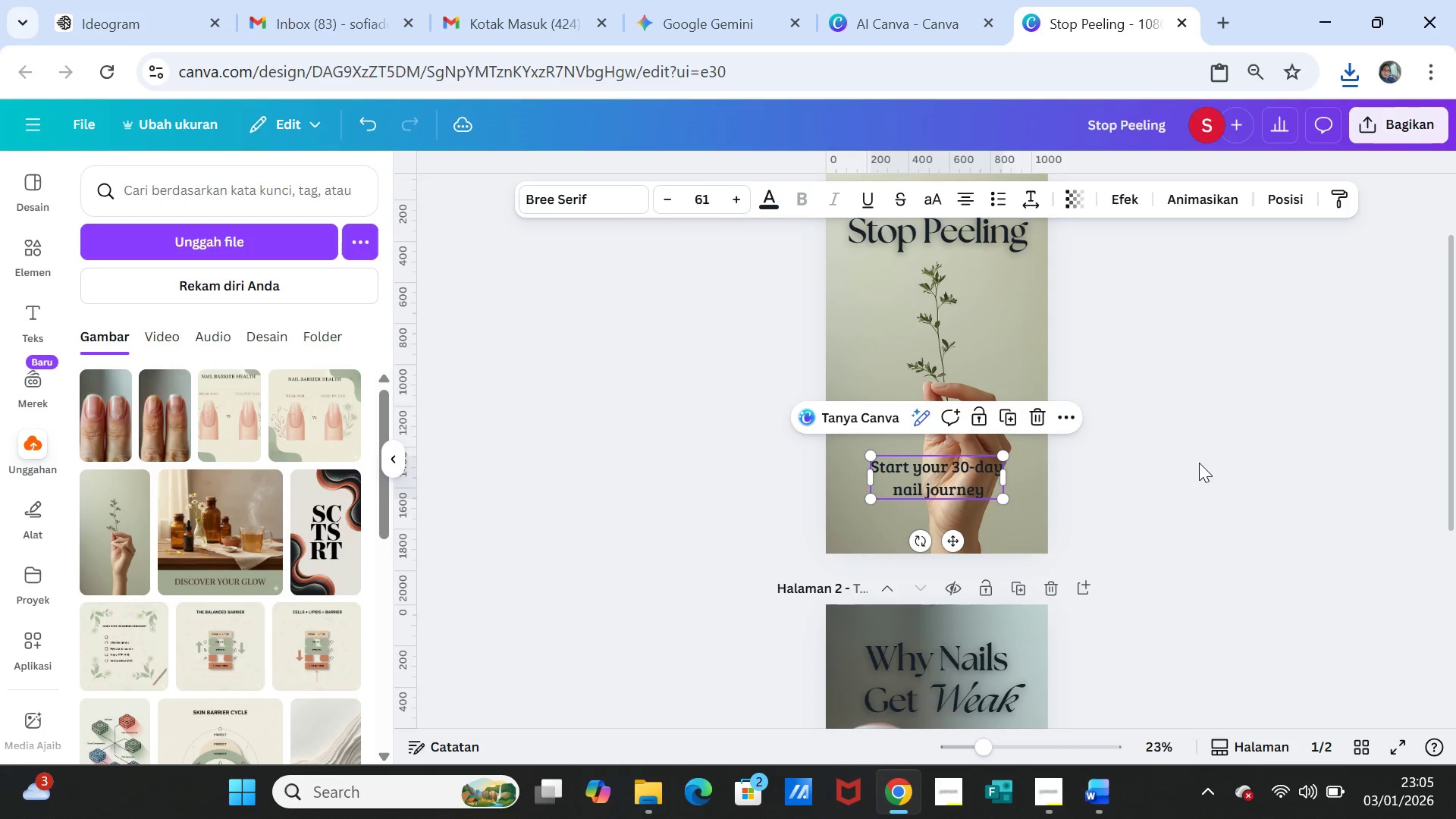 
left_click([1199, 463])
 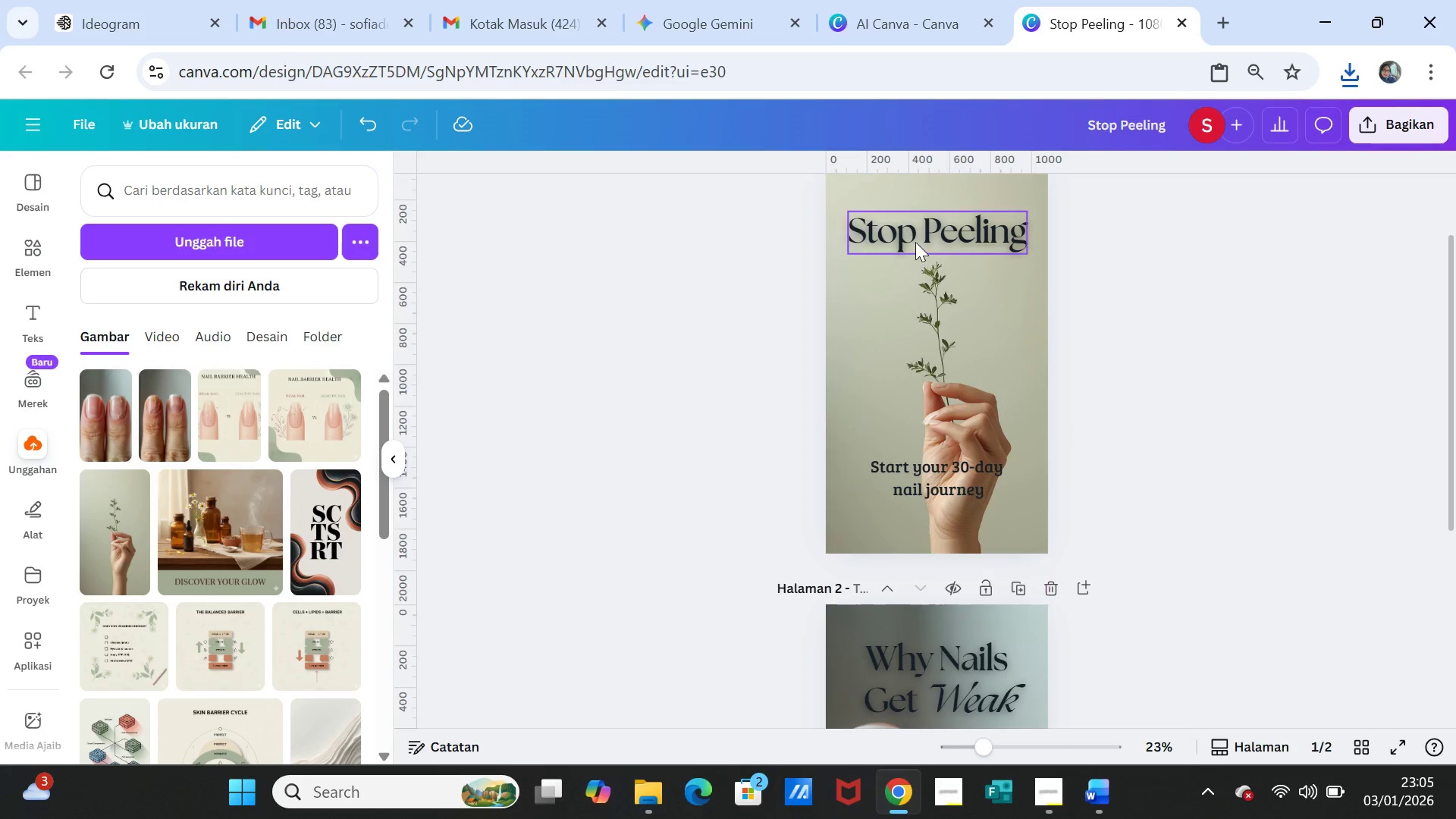 
left_click([915, 237])
 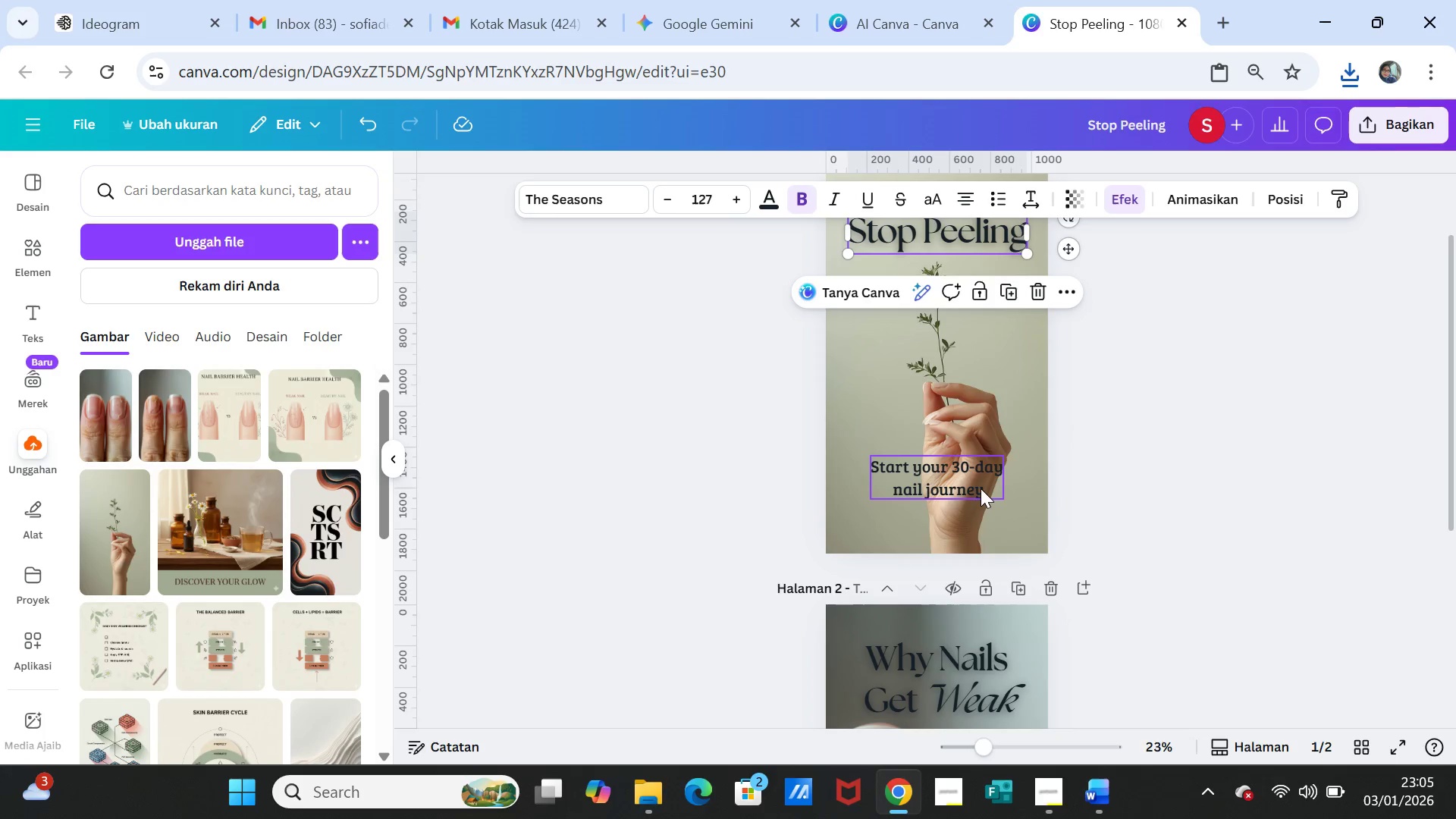 
left_click([980, 488])
 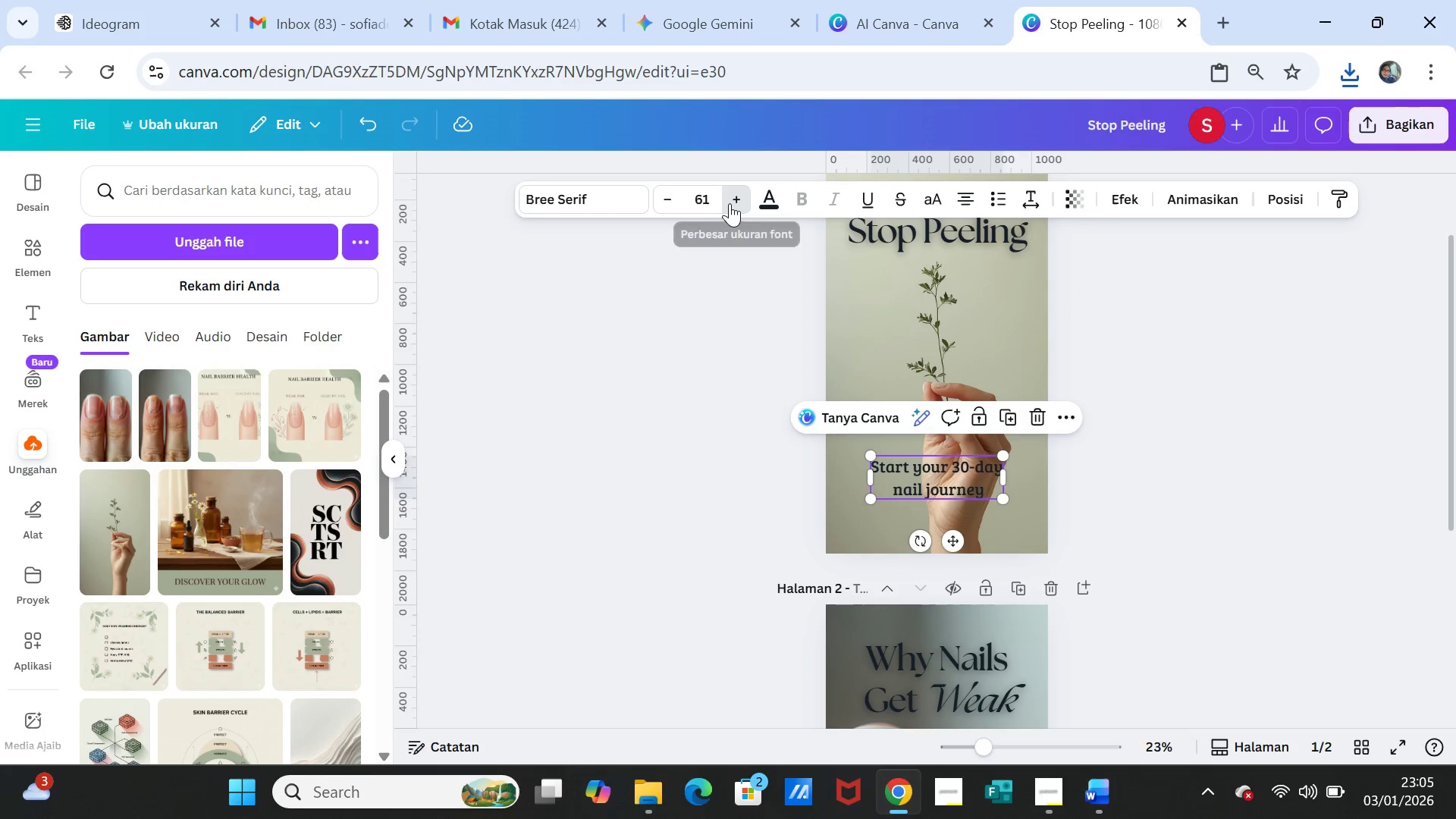 
double_click([730, 203])
 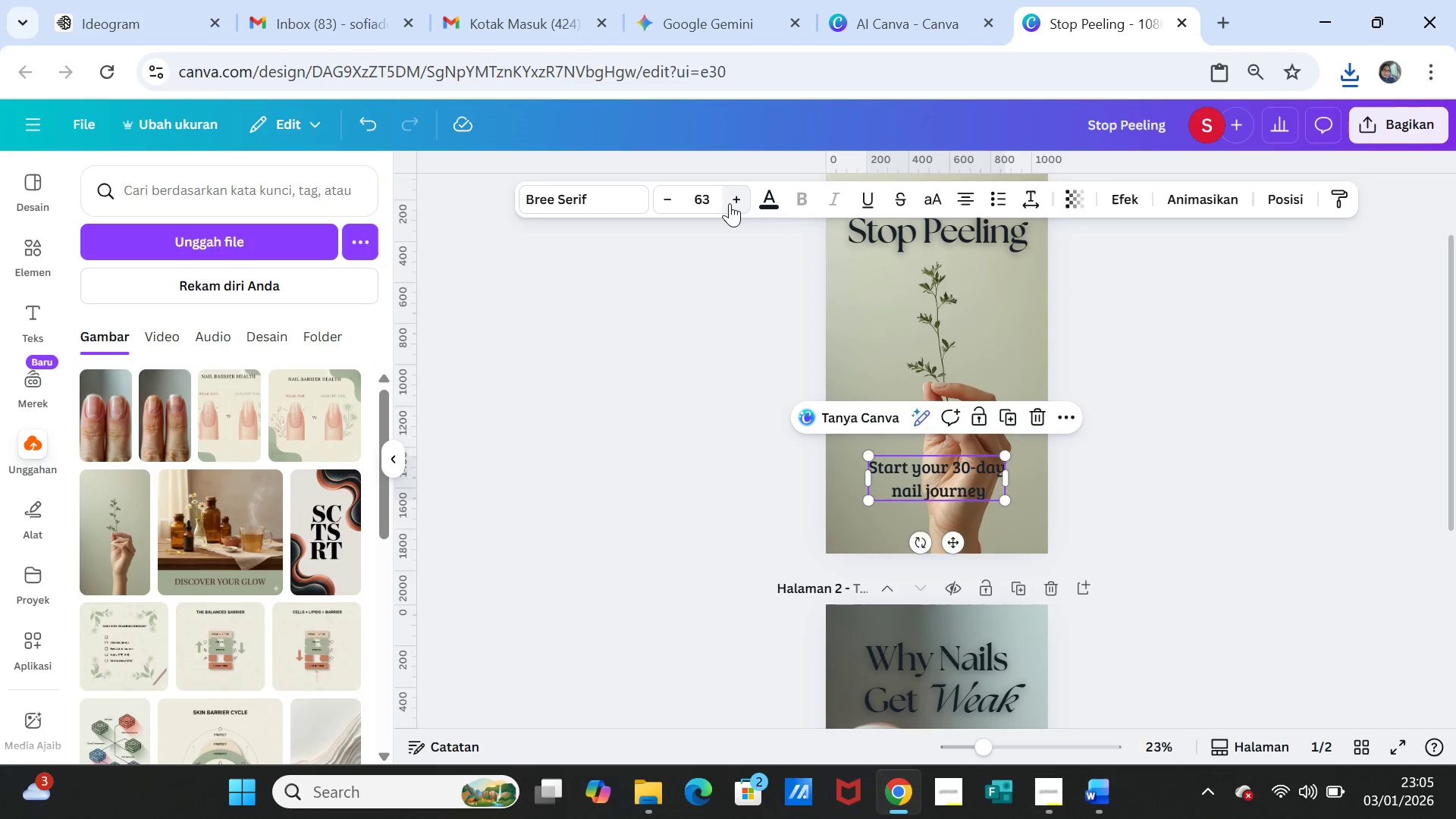 
triple_click([730, 203])
 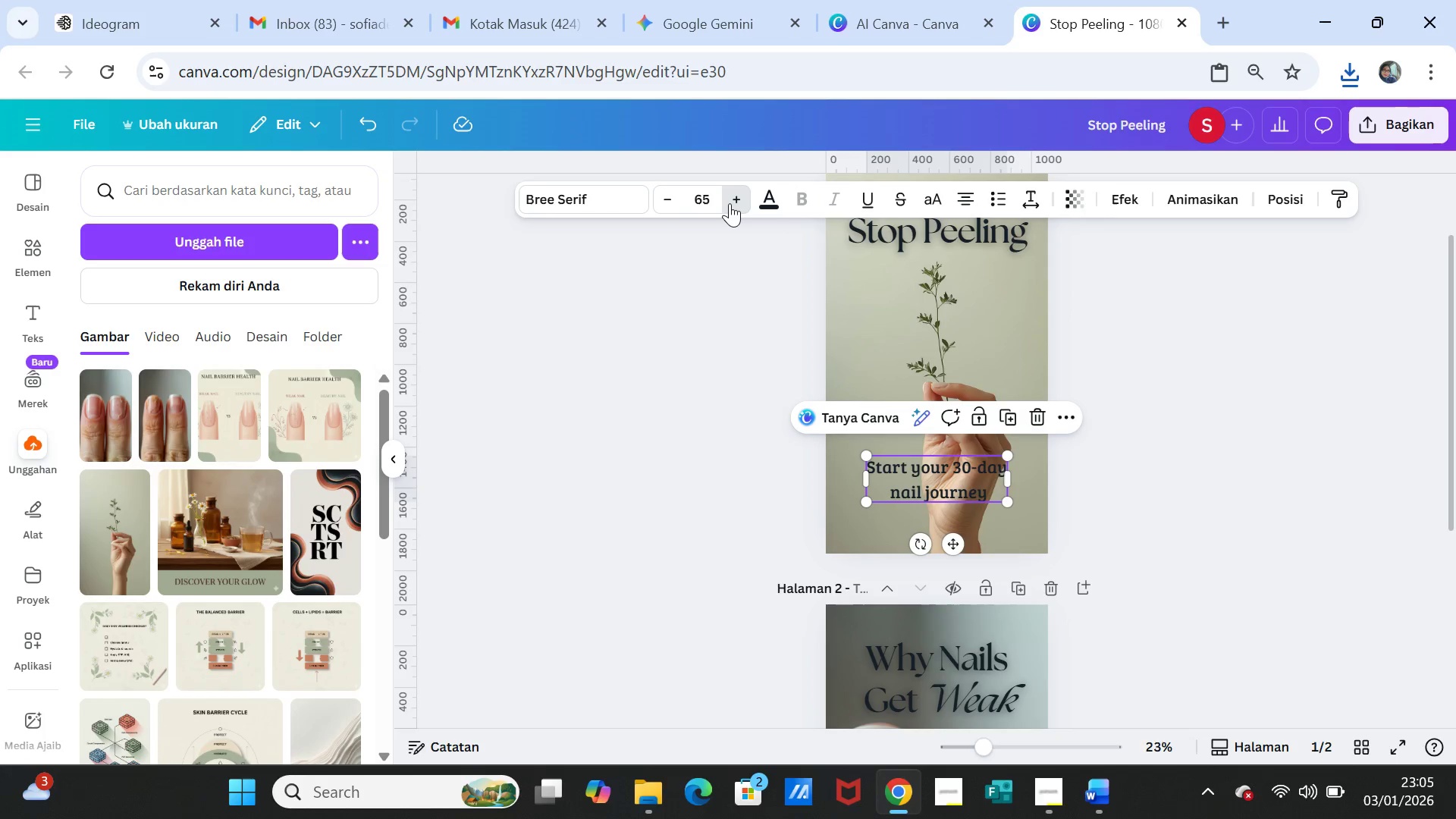 
double_click([730, 203])
 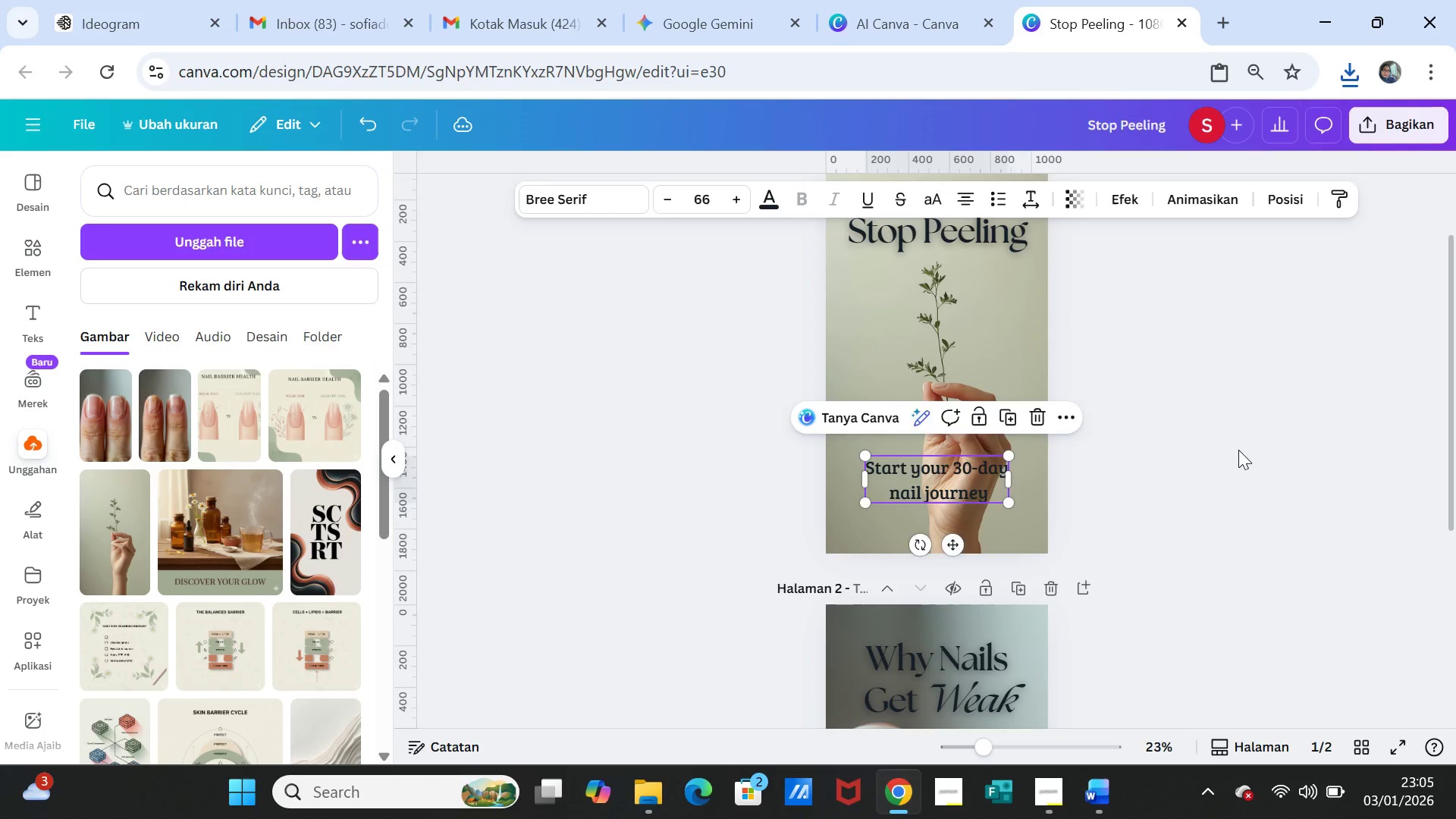 
left_click([1238, 450])
 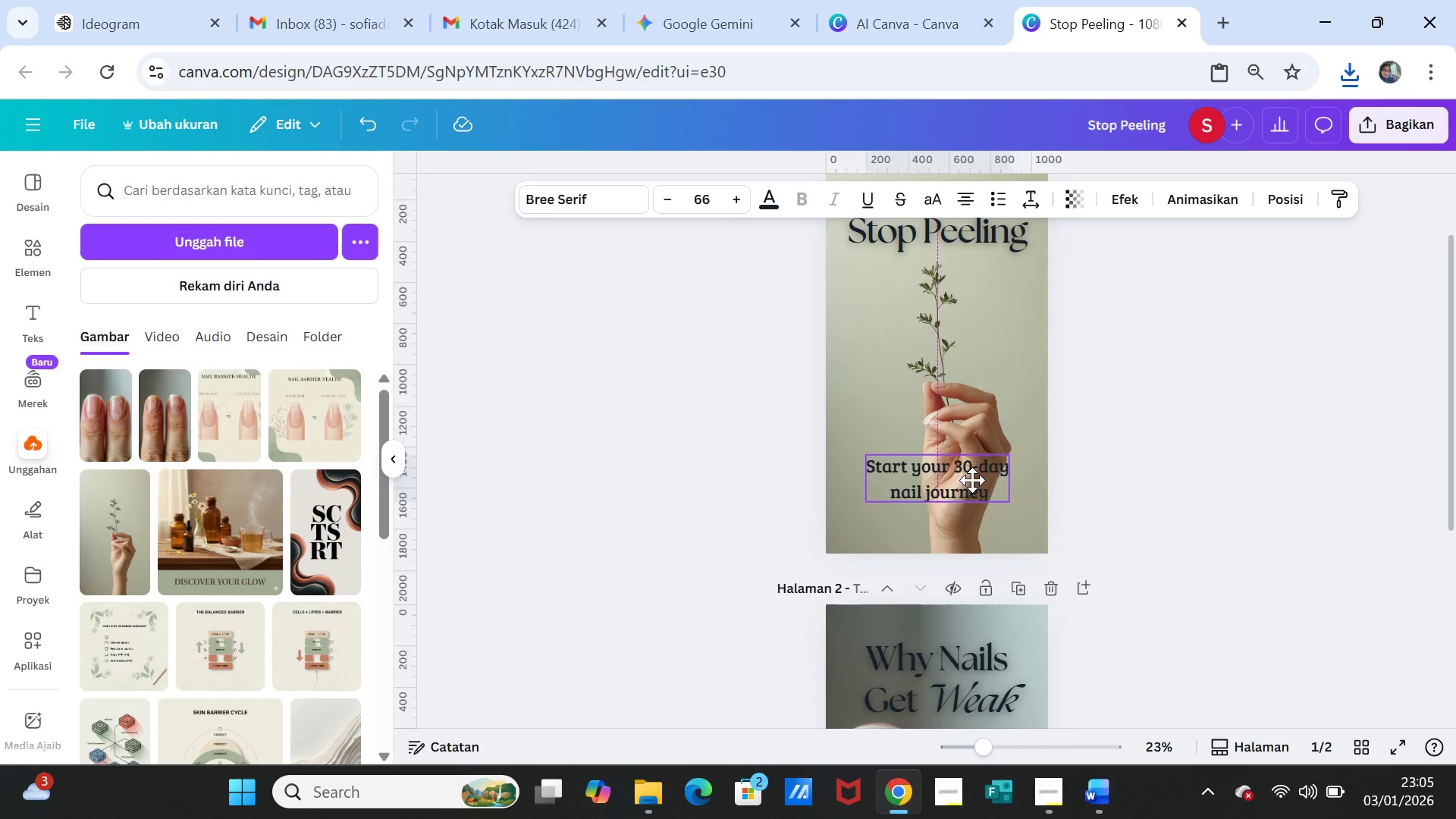 
left_click([1125, 459])
 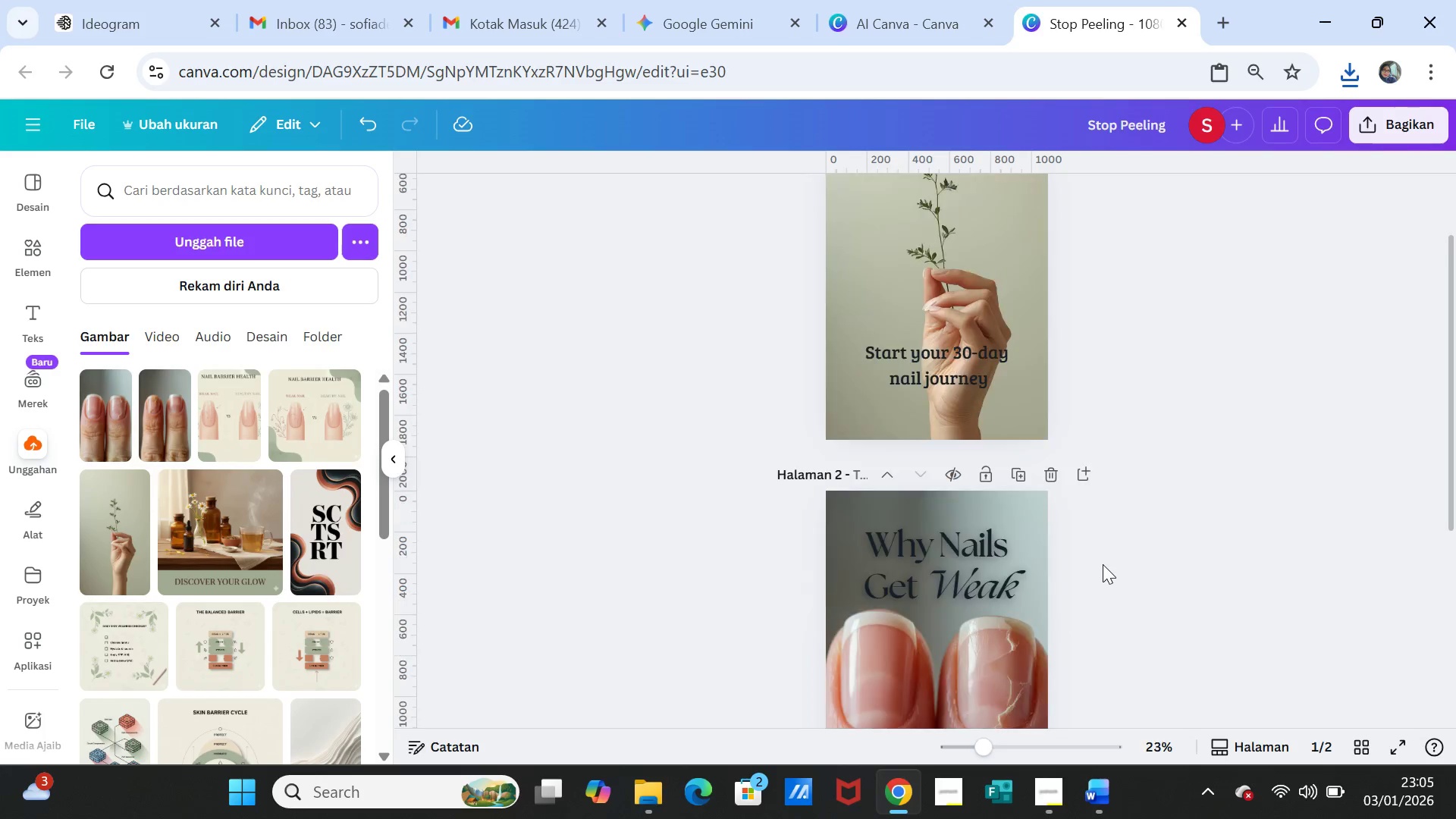 
scroll: coordinate [1103, 564], scroll_direction: down, amount: 4.0
 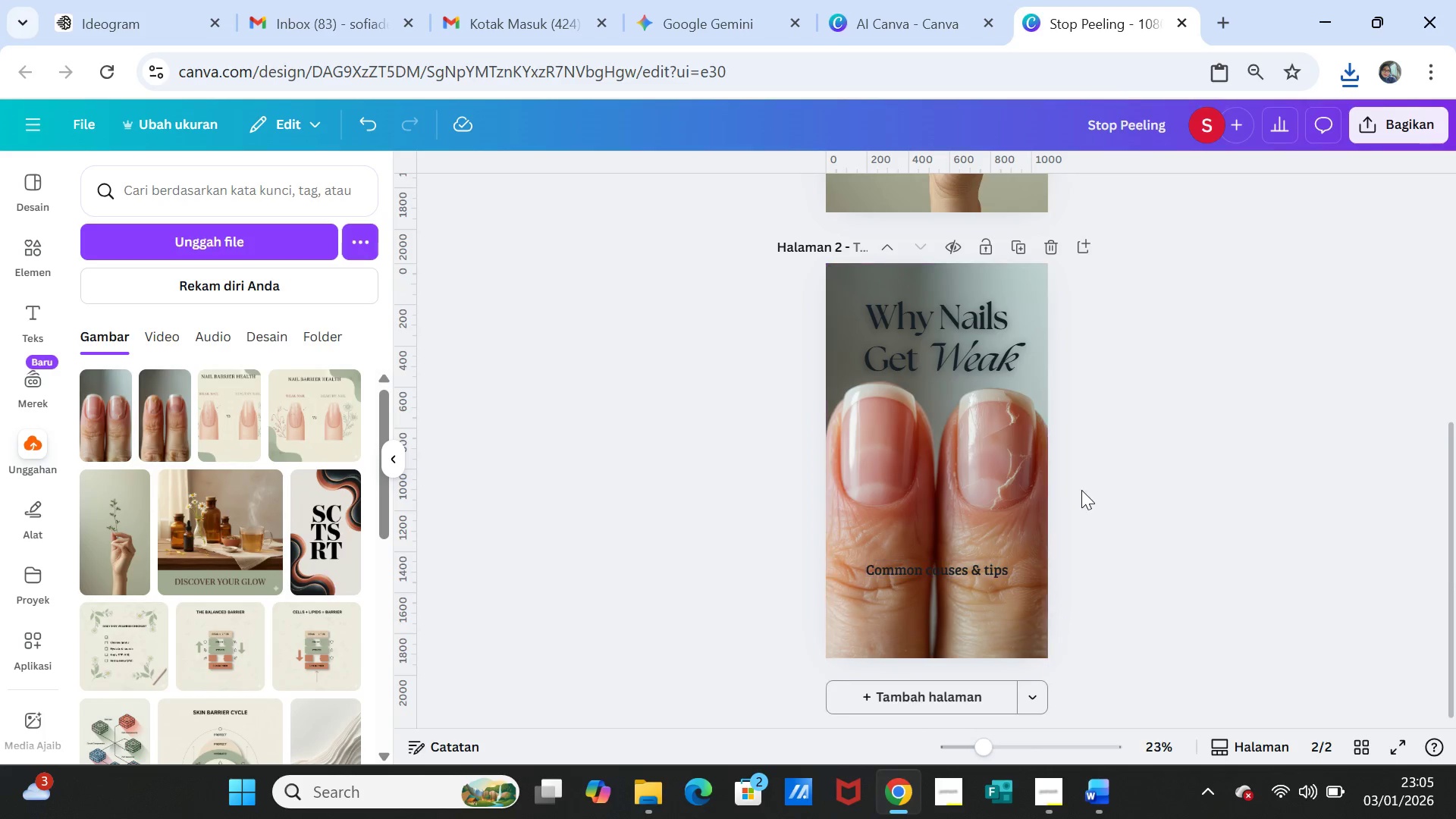 
scroll: coordinate [1084, 491], scroll_direction: up, amount: 3.0
 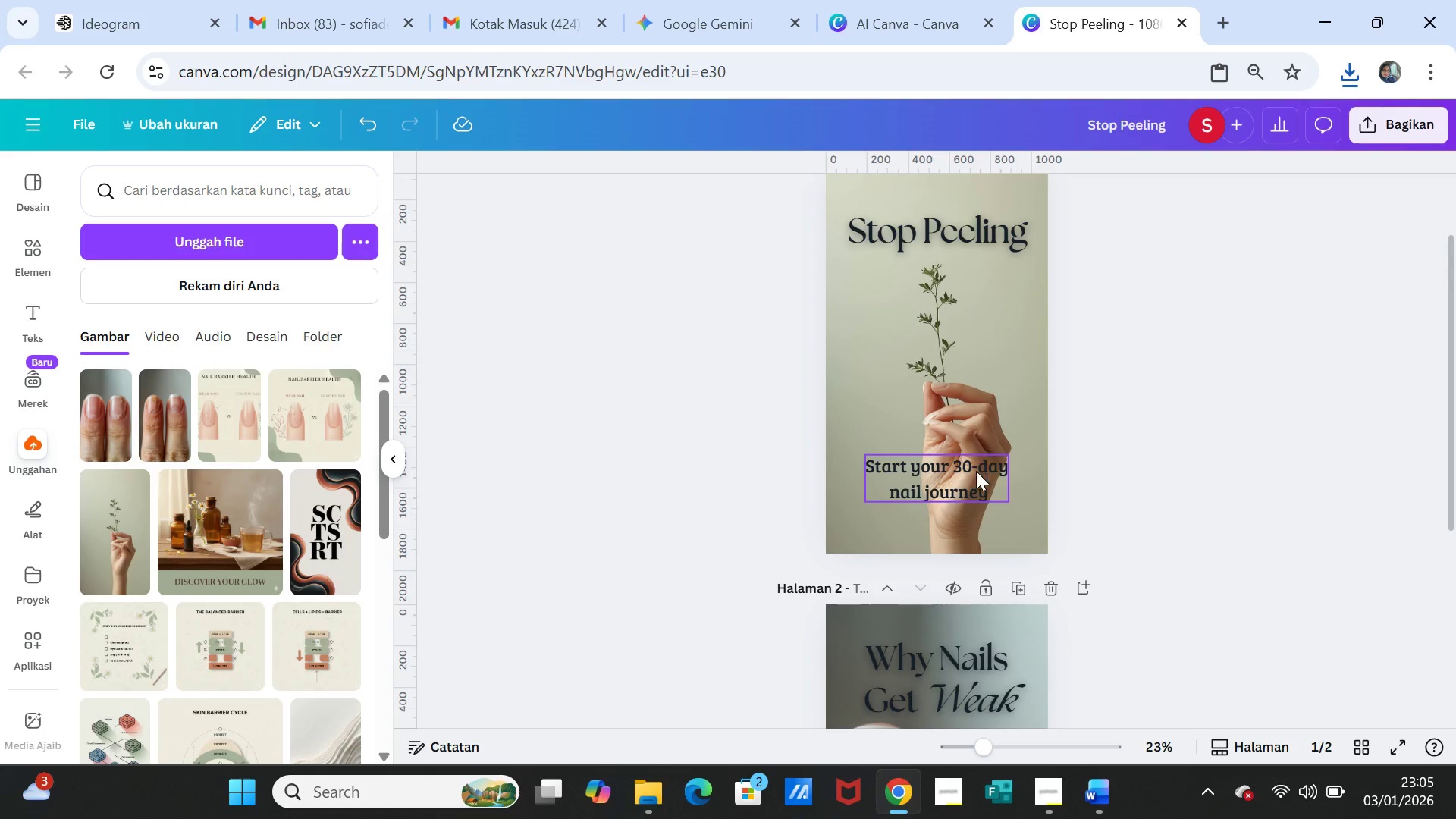 
left_click([977, 473])
 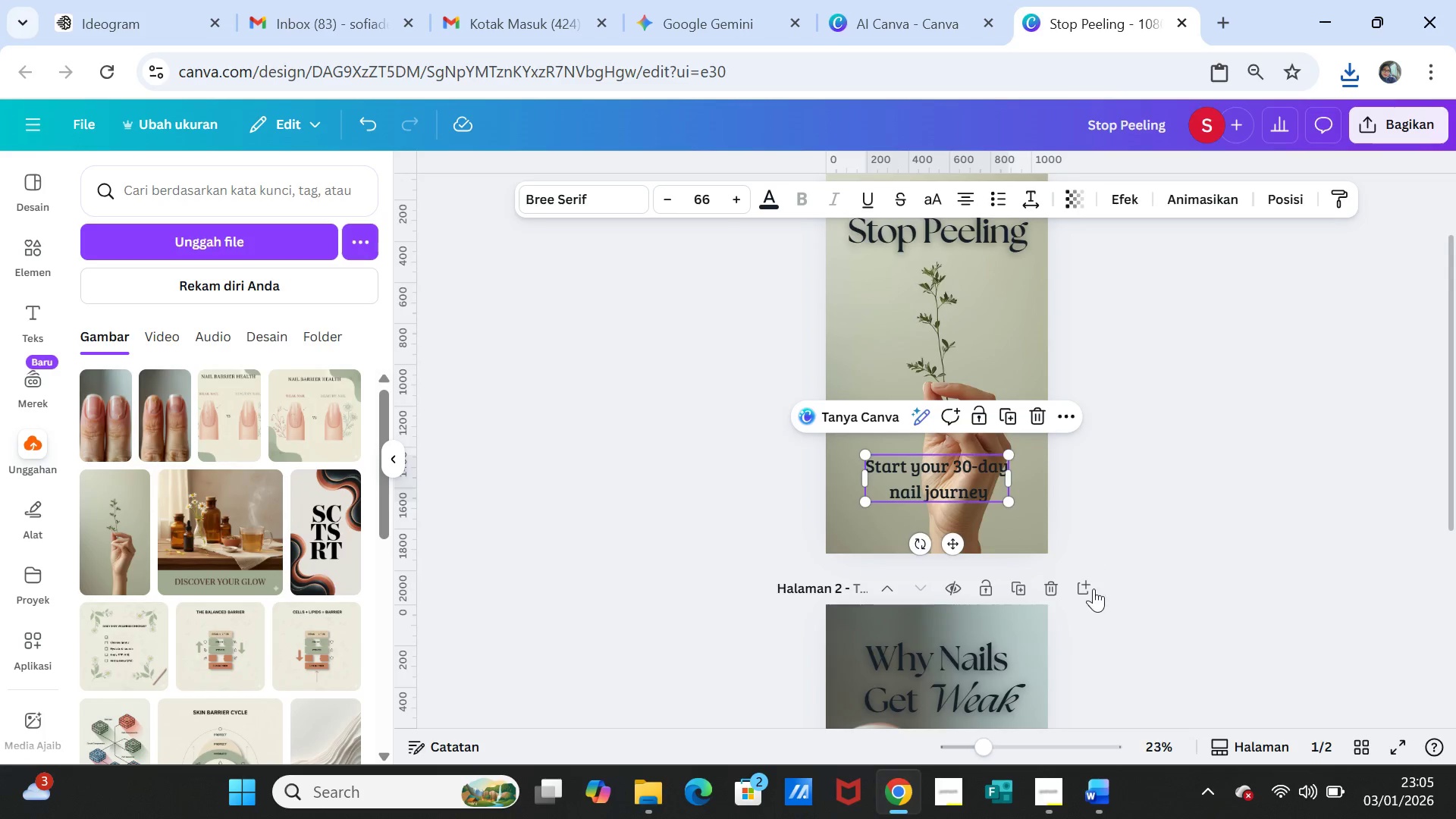 
scroll: coordinate [1094, 612], scroll_direction: down, amount: 4.0
 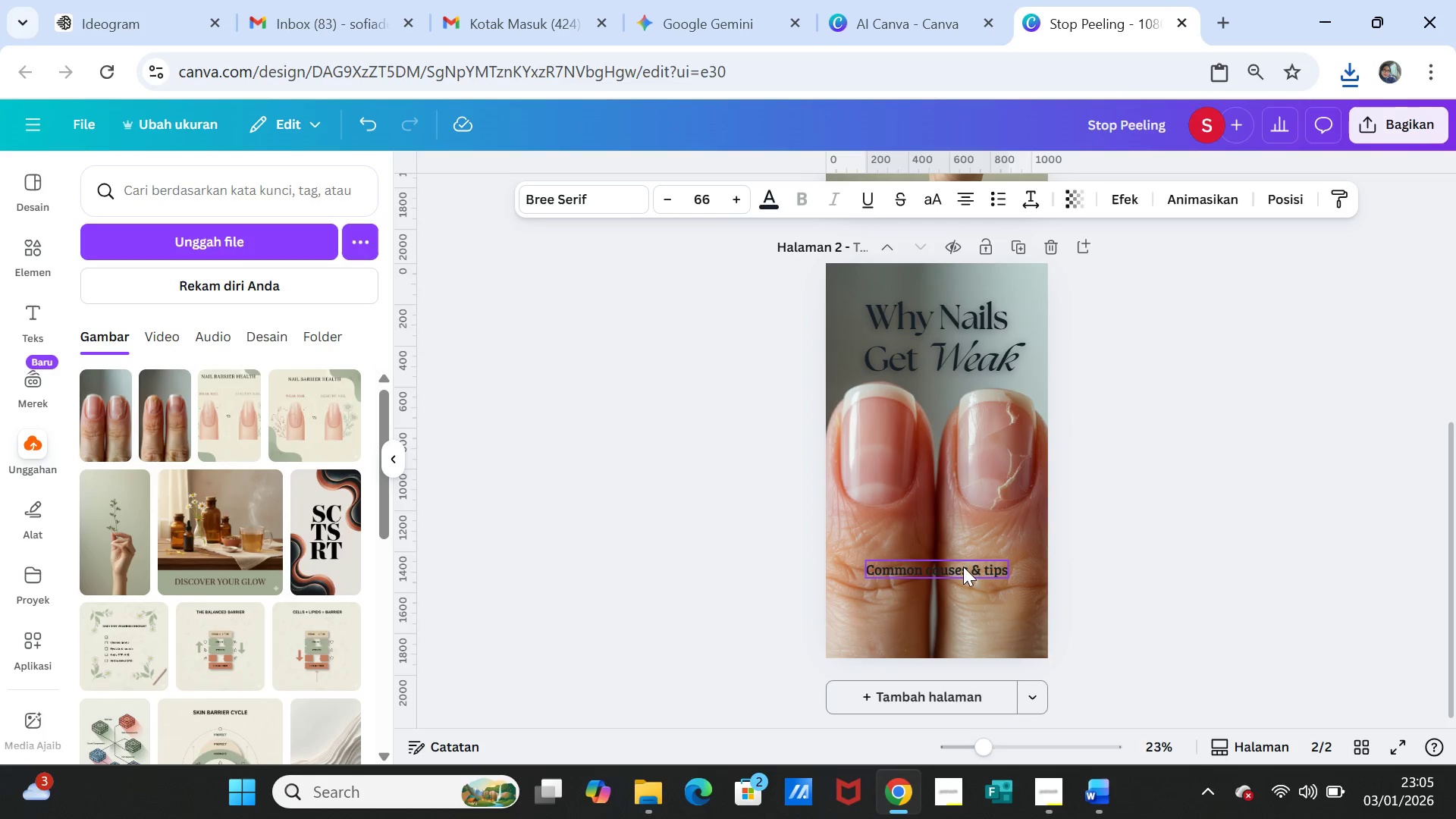 
left_click([962, 568])
 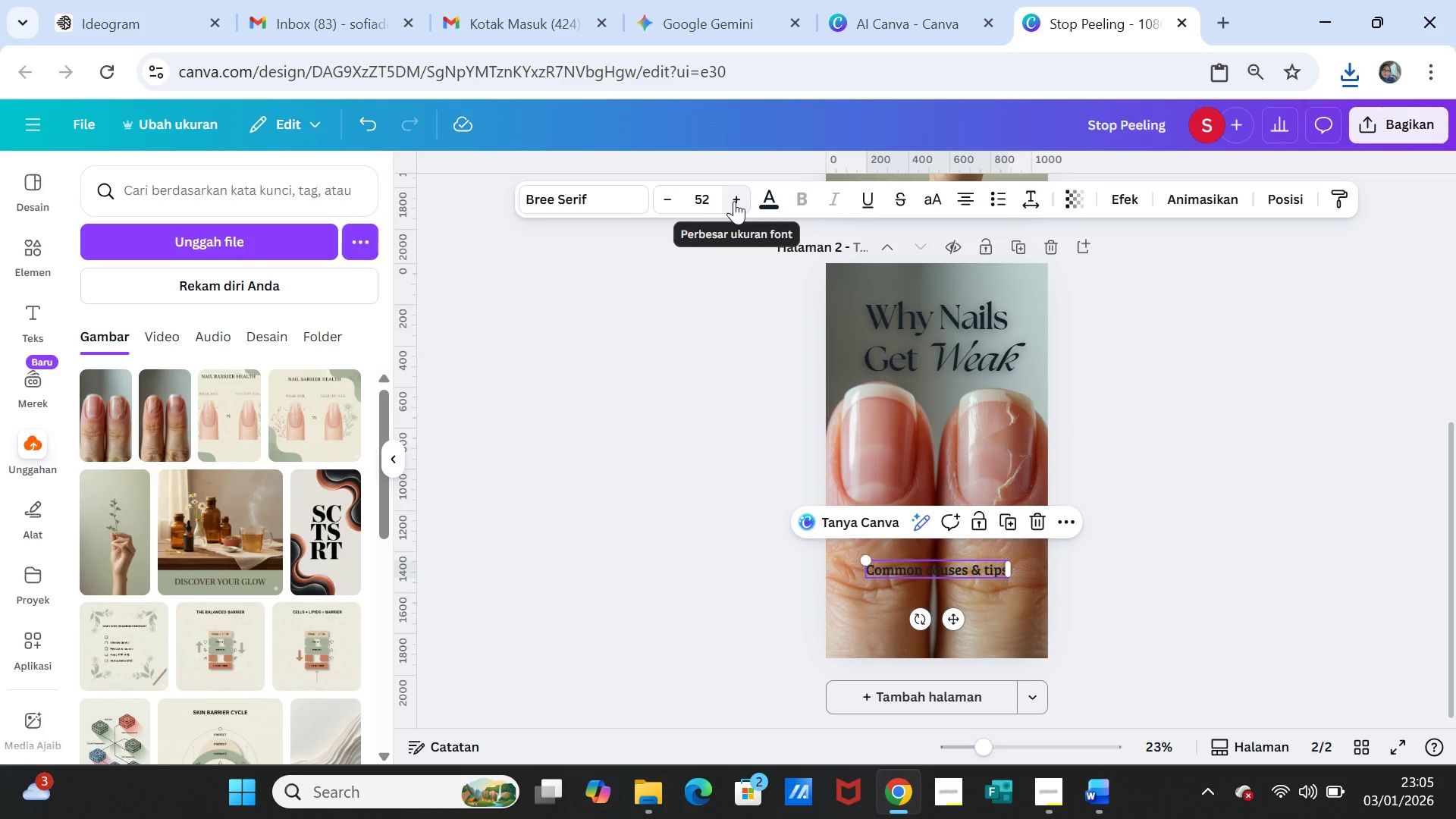 
double_click([734, 201])
 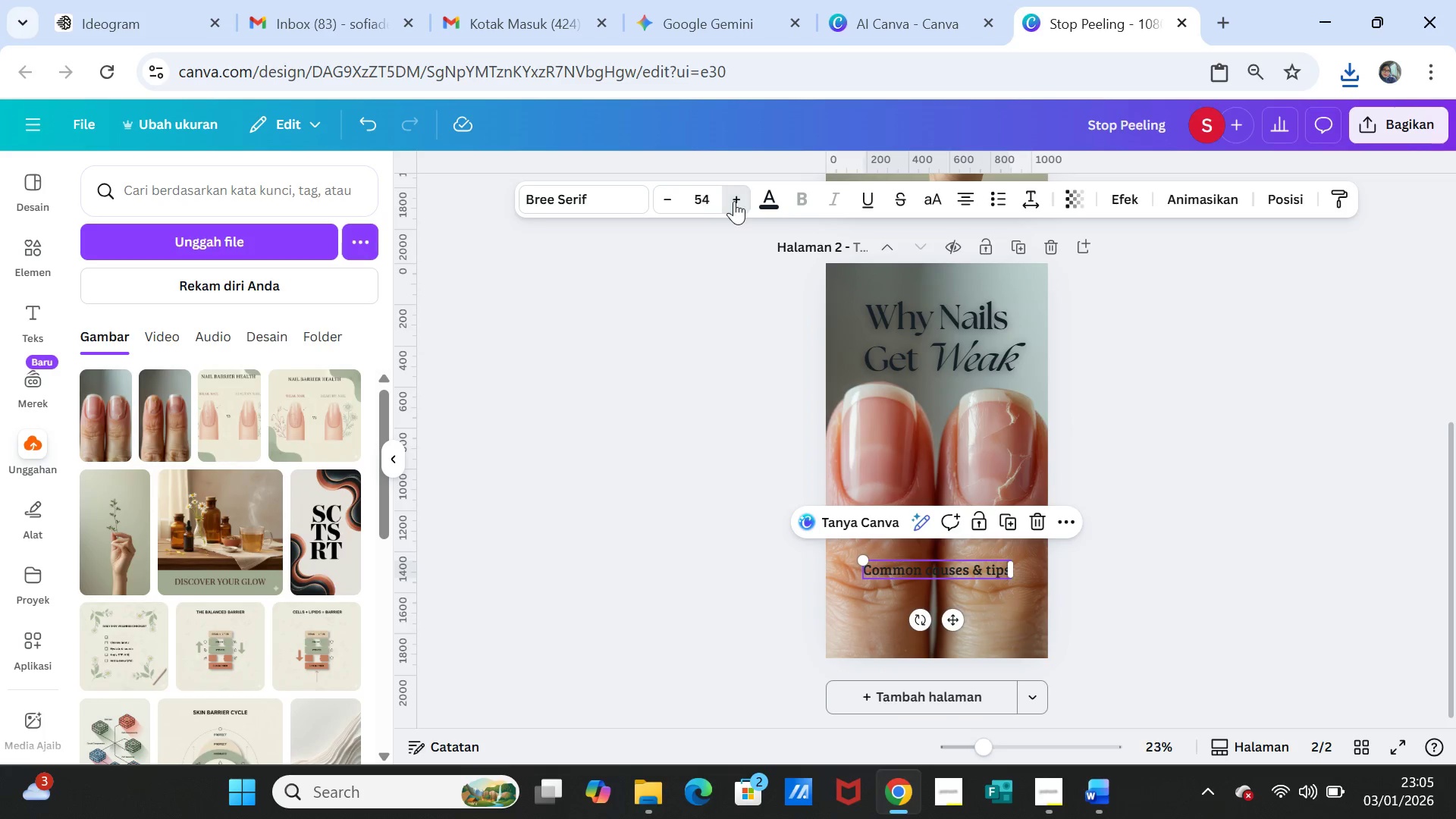 
triple_click([734, 201])
 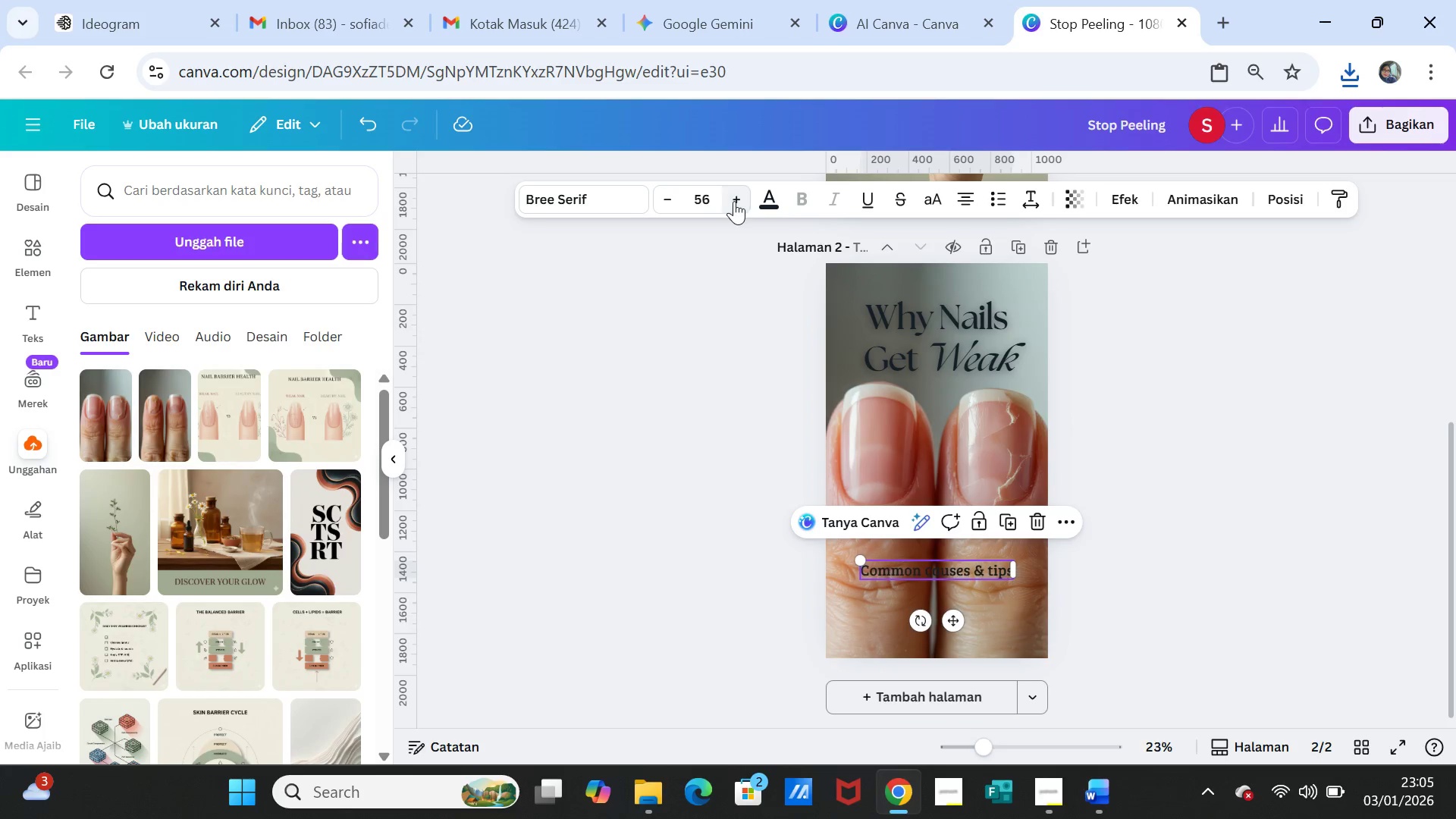 
triple_click([734, 201])
 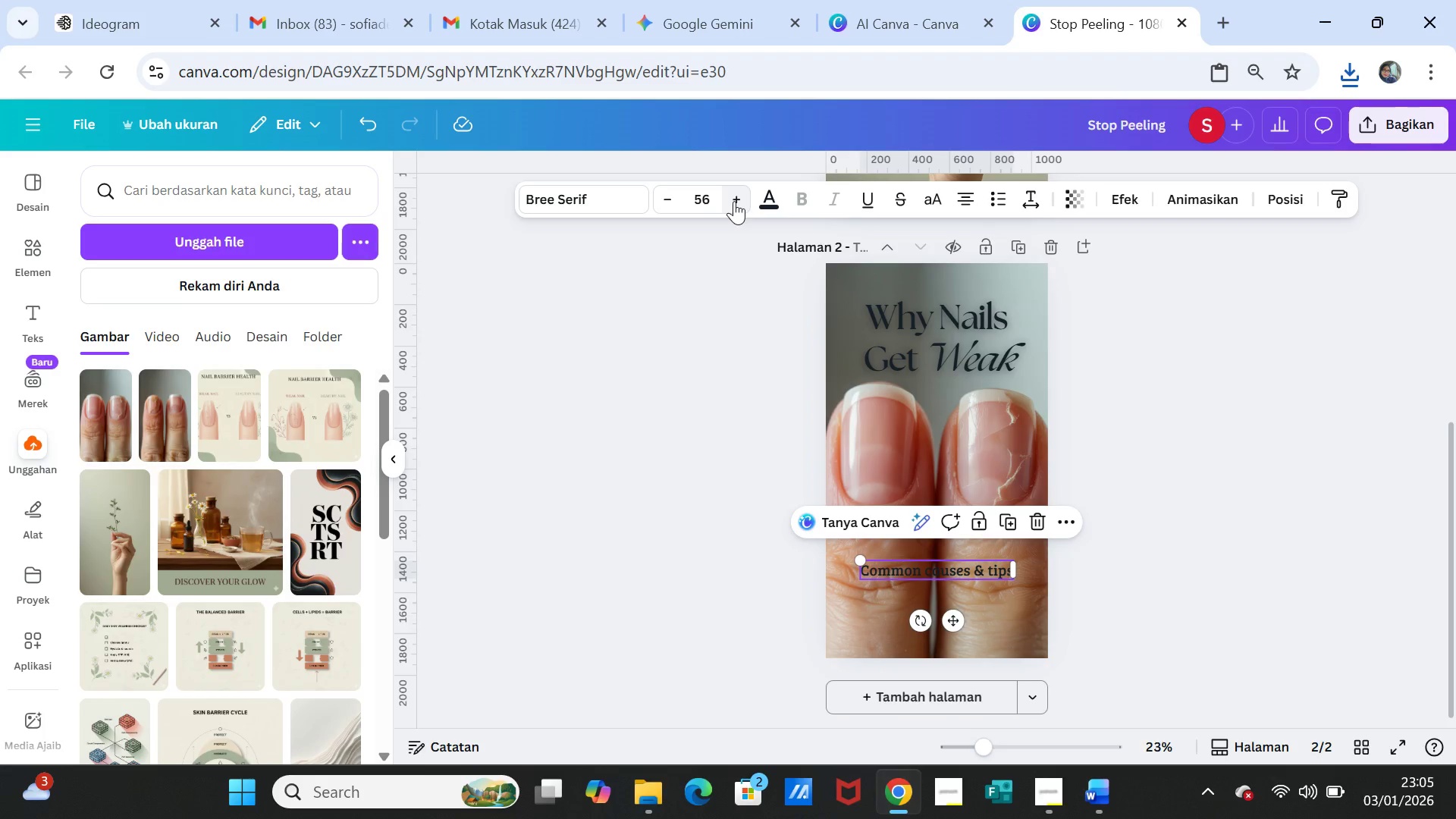 
double_click([734, 201])
 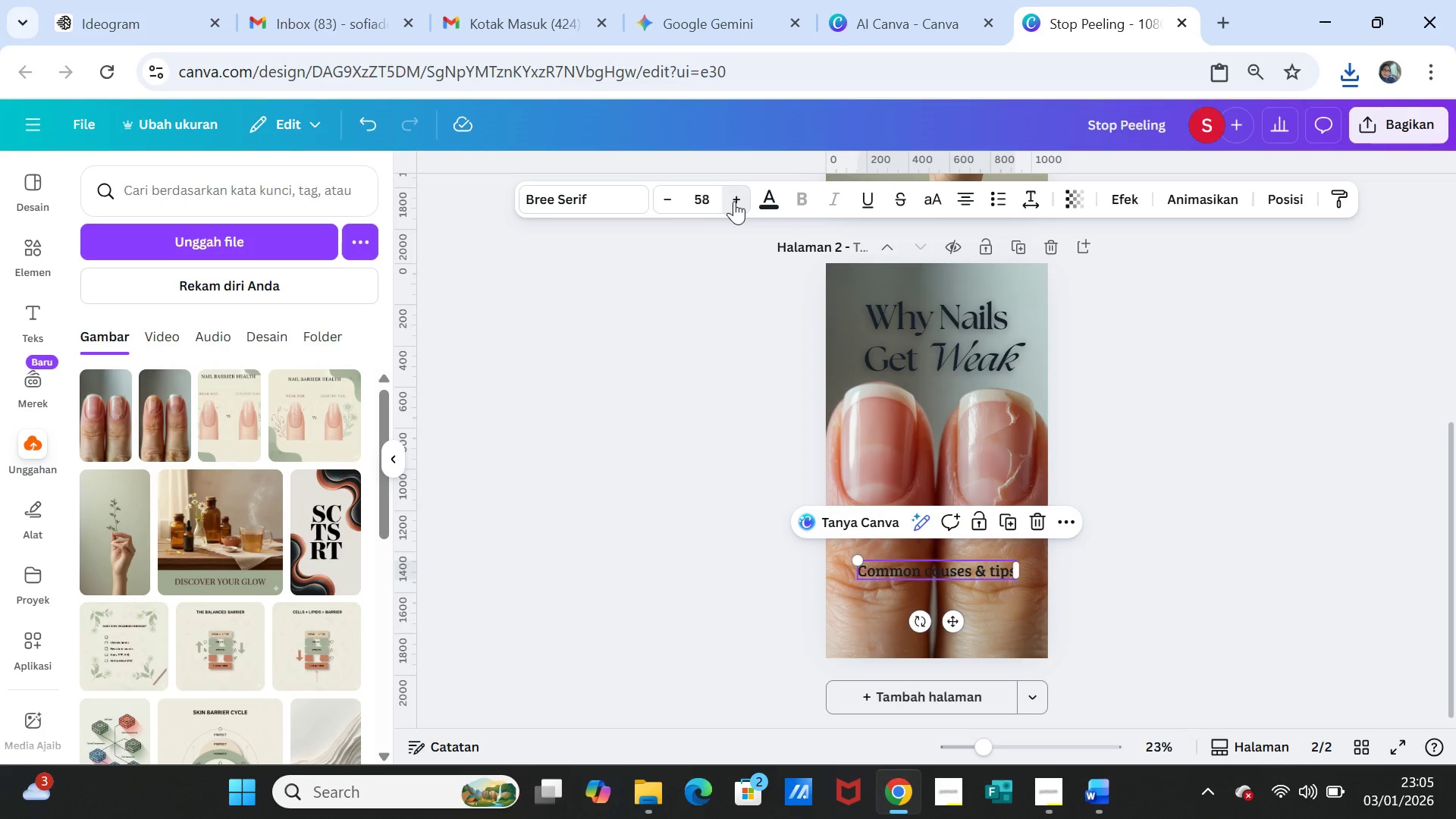 
triple_click([734, 201])
 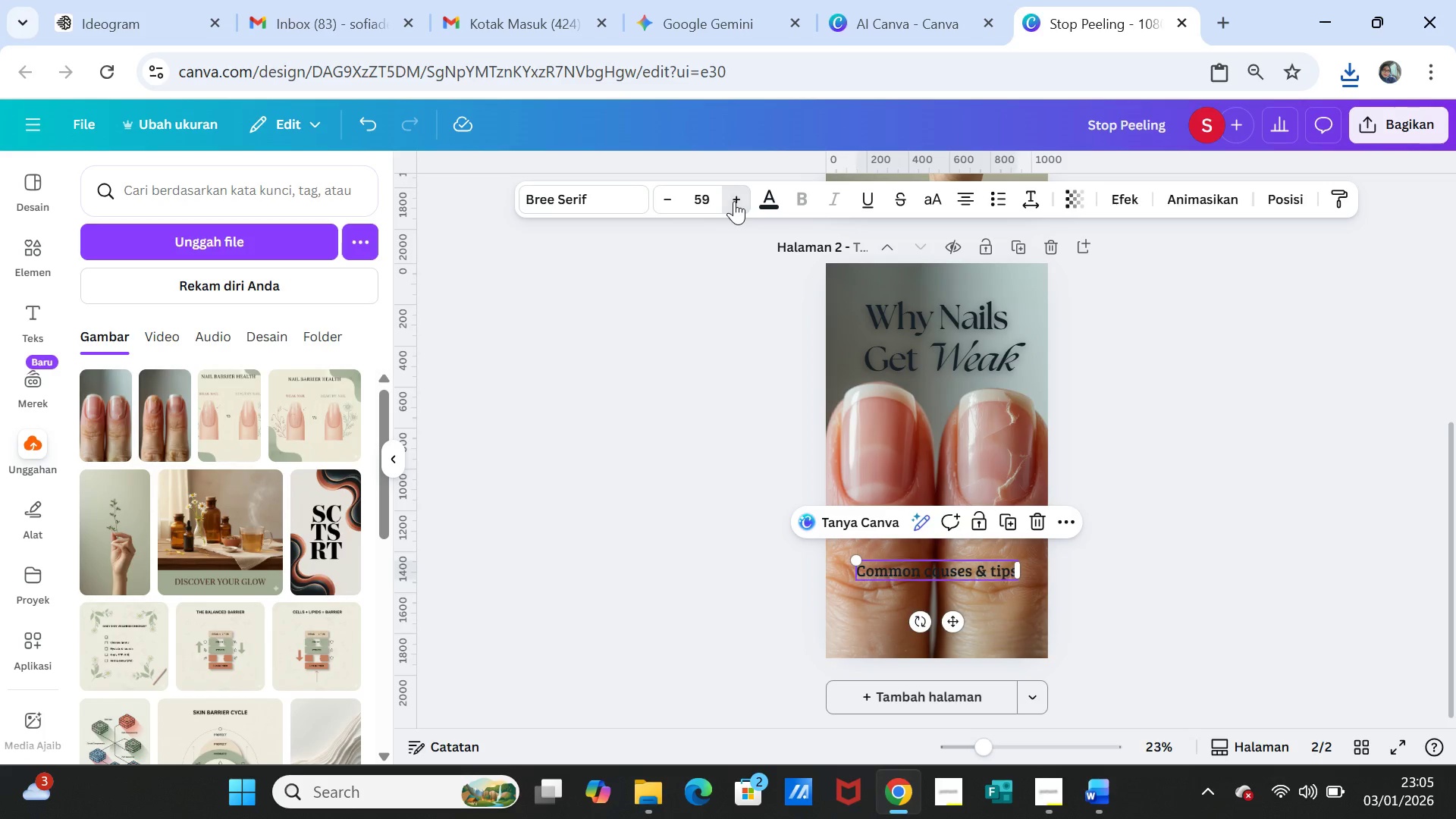 
triple_click([734, 201])
 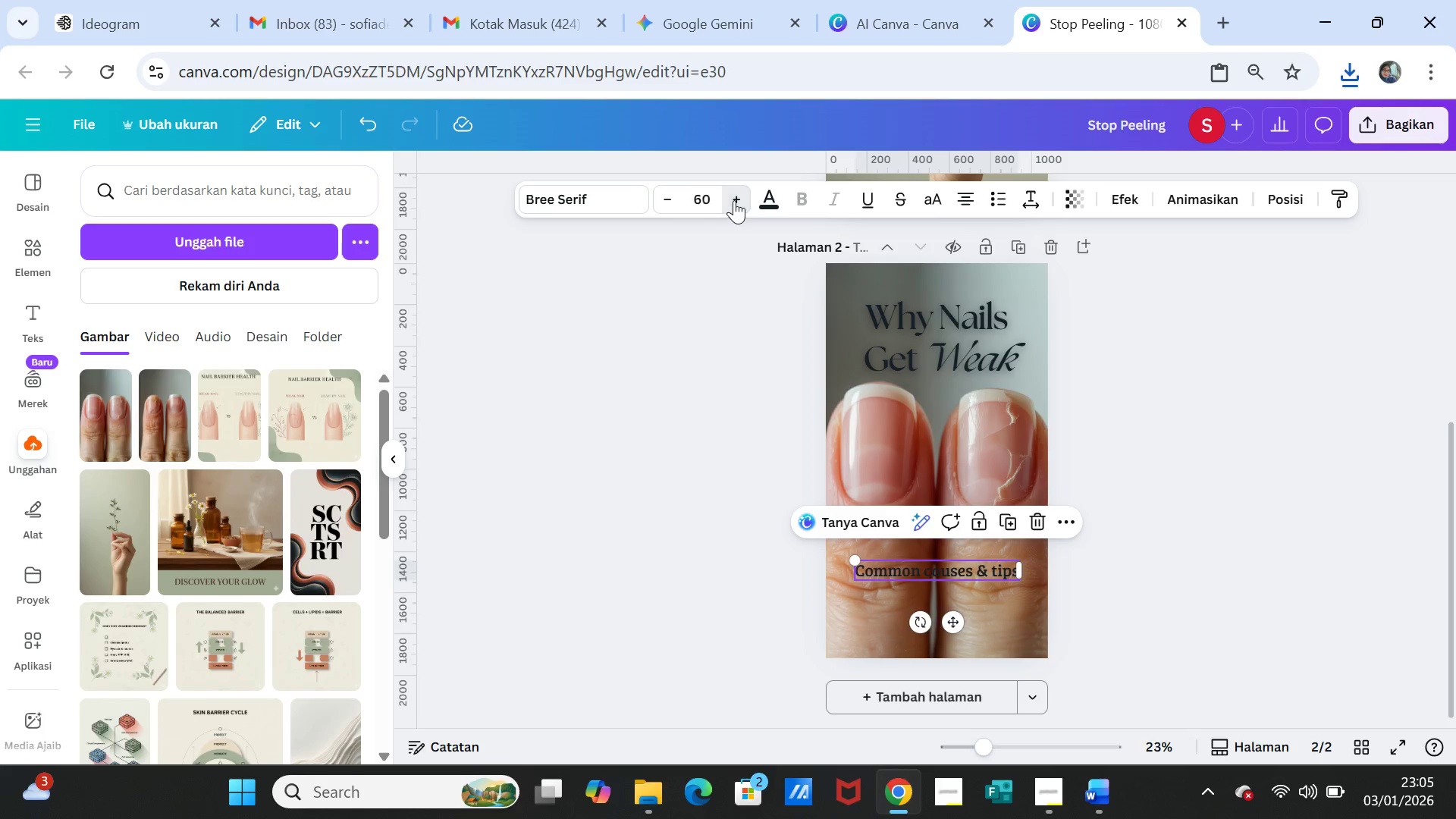 
triple_click([734, 200])
 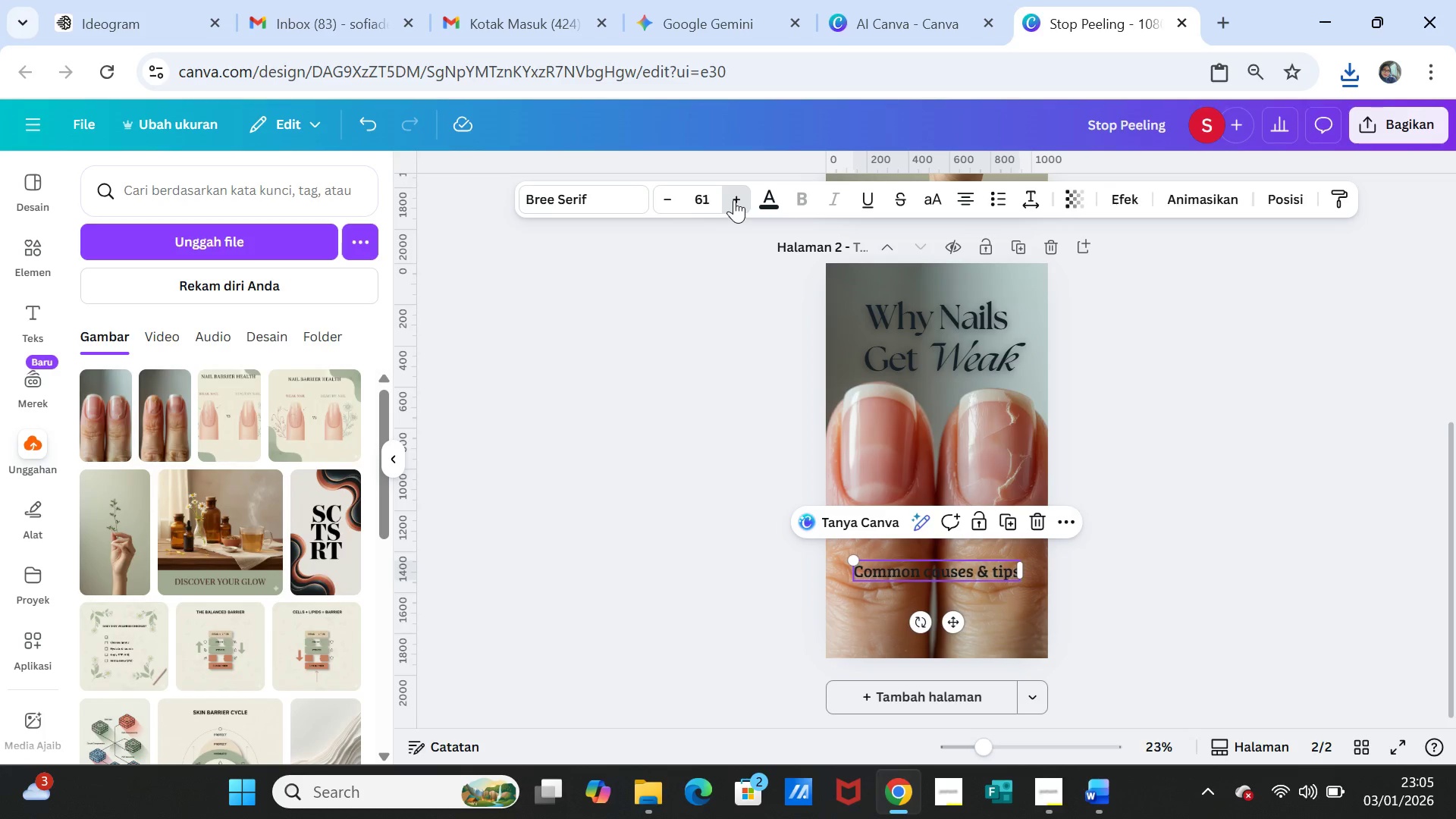 
triple_click([734, 199])
 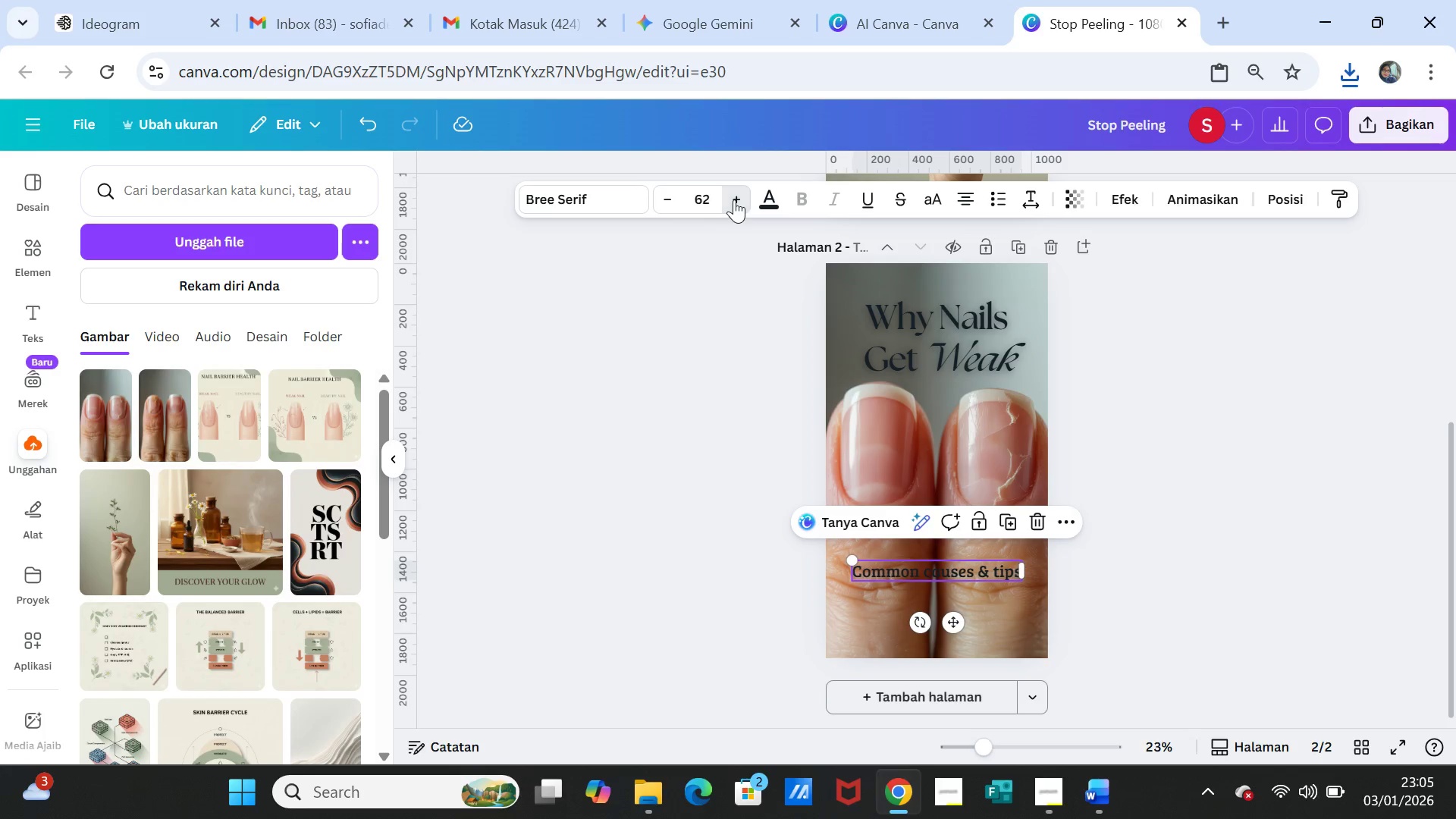 
triple_click([734, 199])
 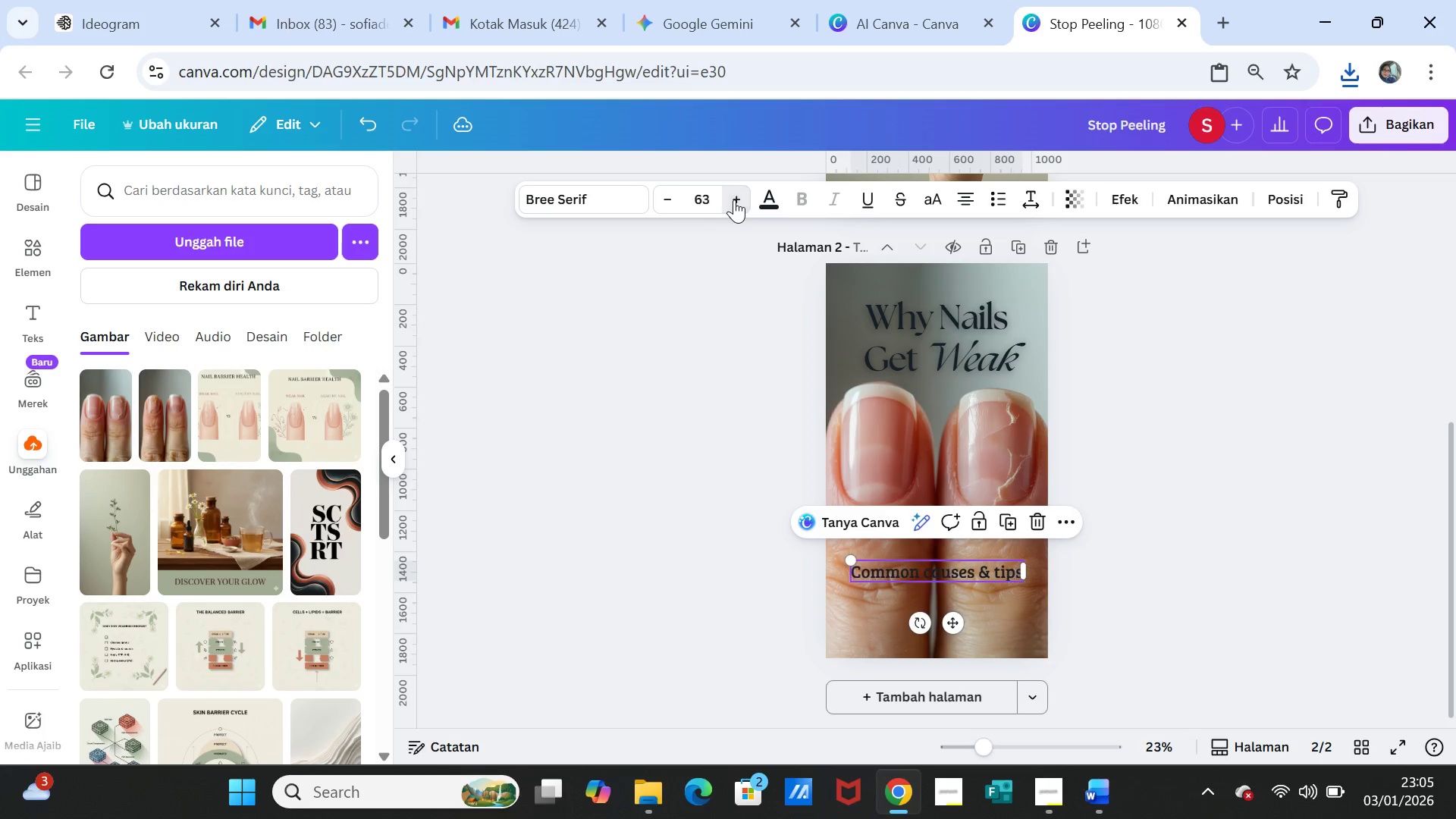 
triple_click([734, 199])
 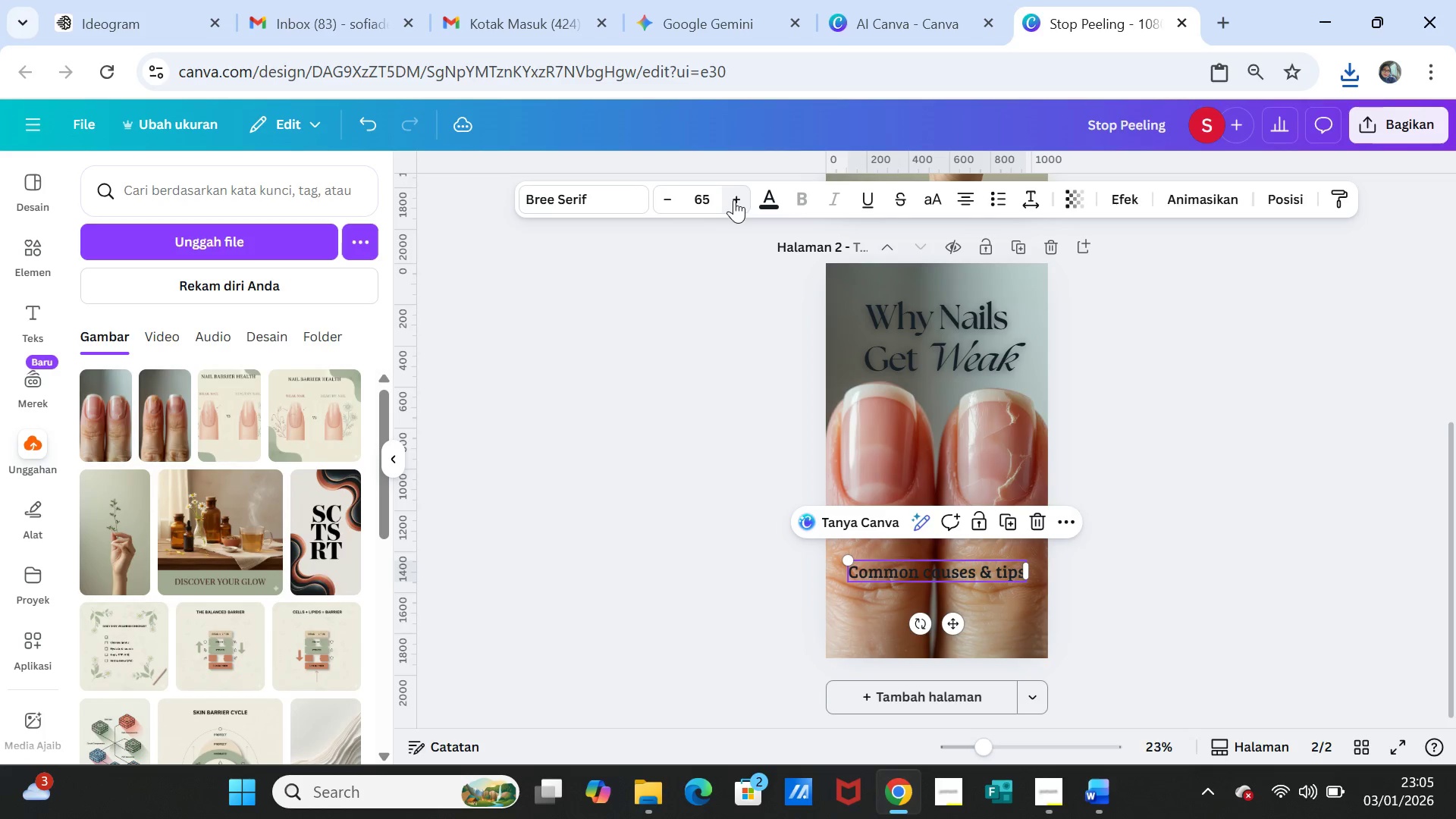 
double_click([734, 199])
 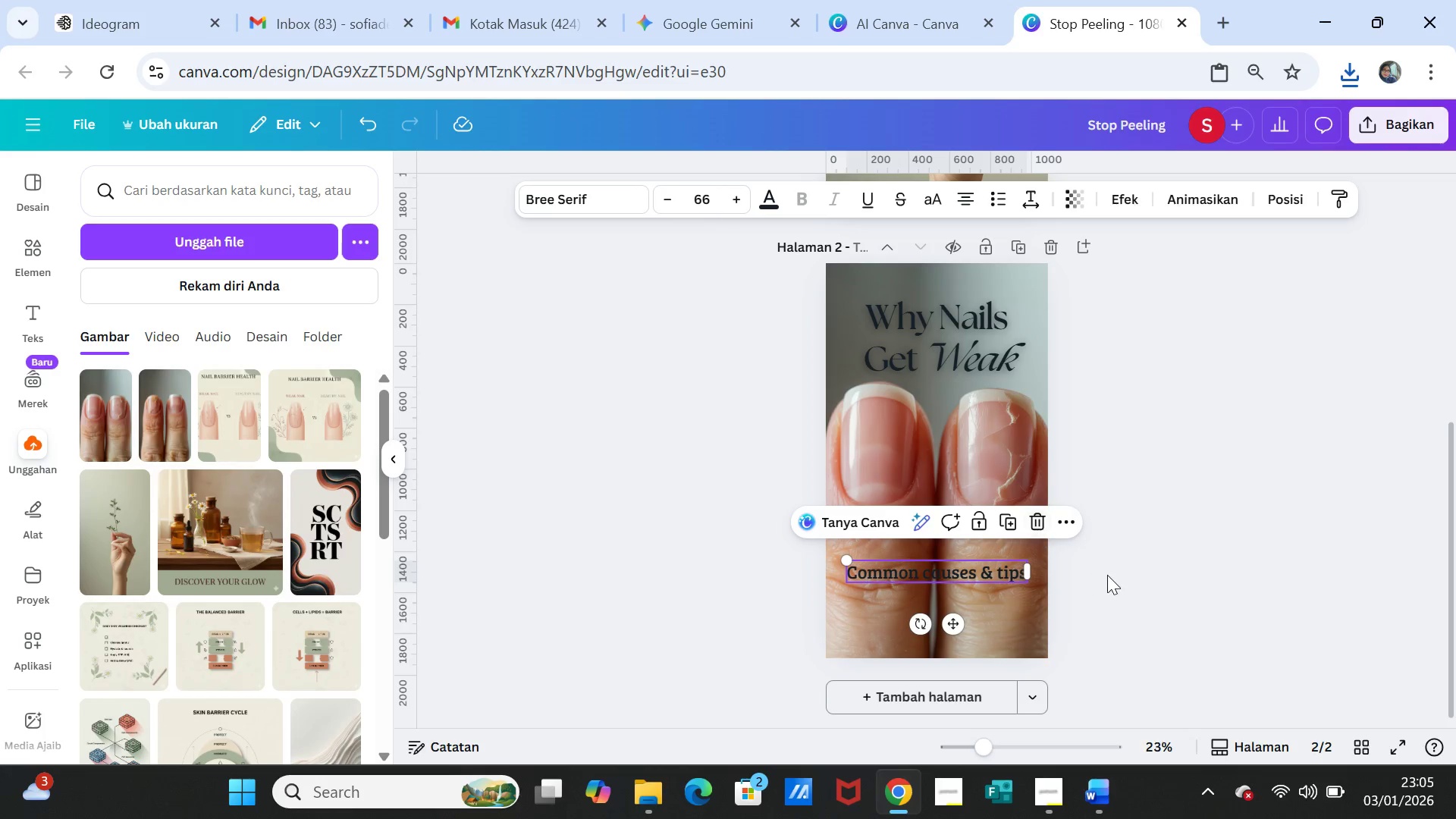 
left_click([1109, 575])
 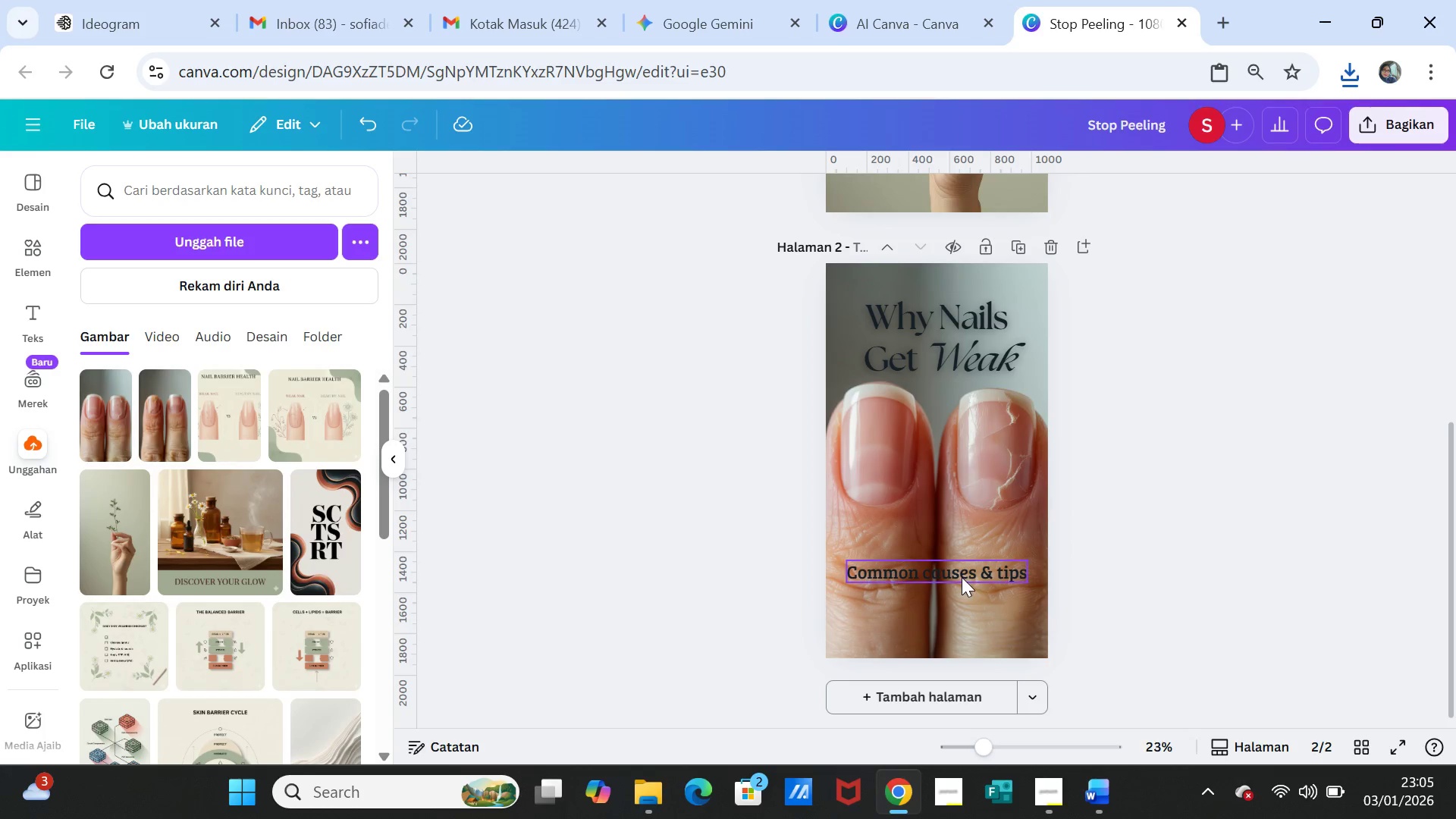 
left_click([962, 577])
 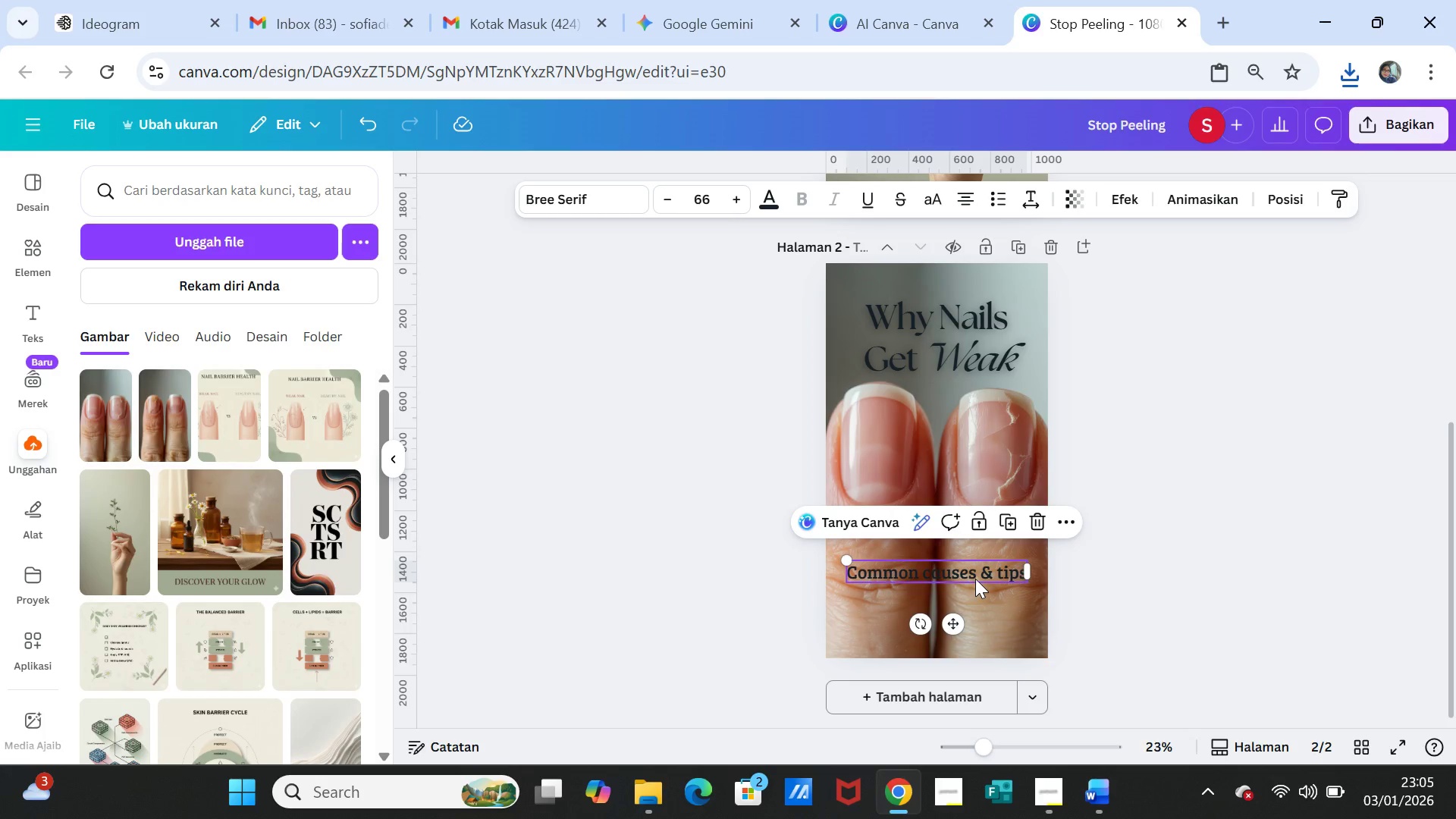 
left_click([978, 574])
 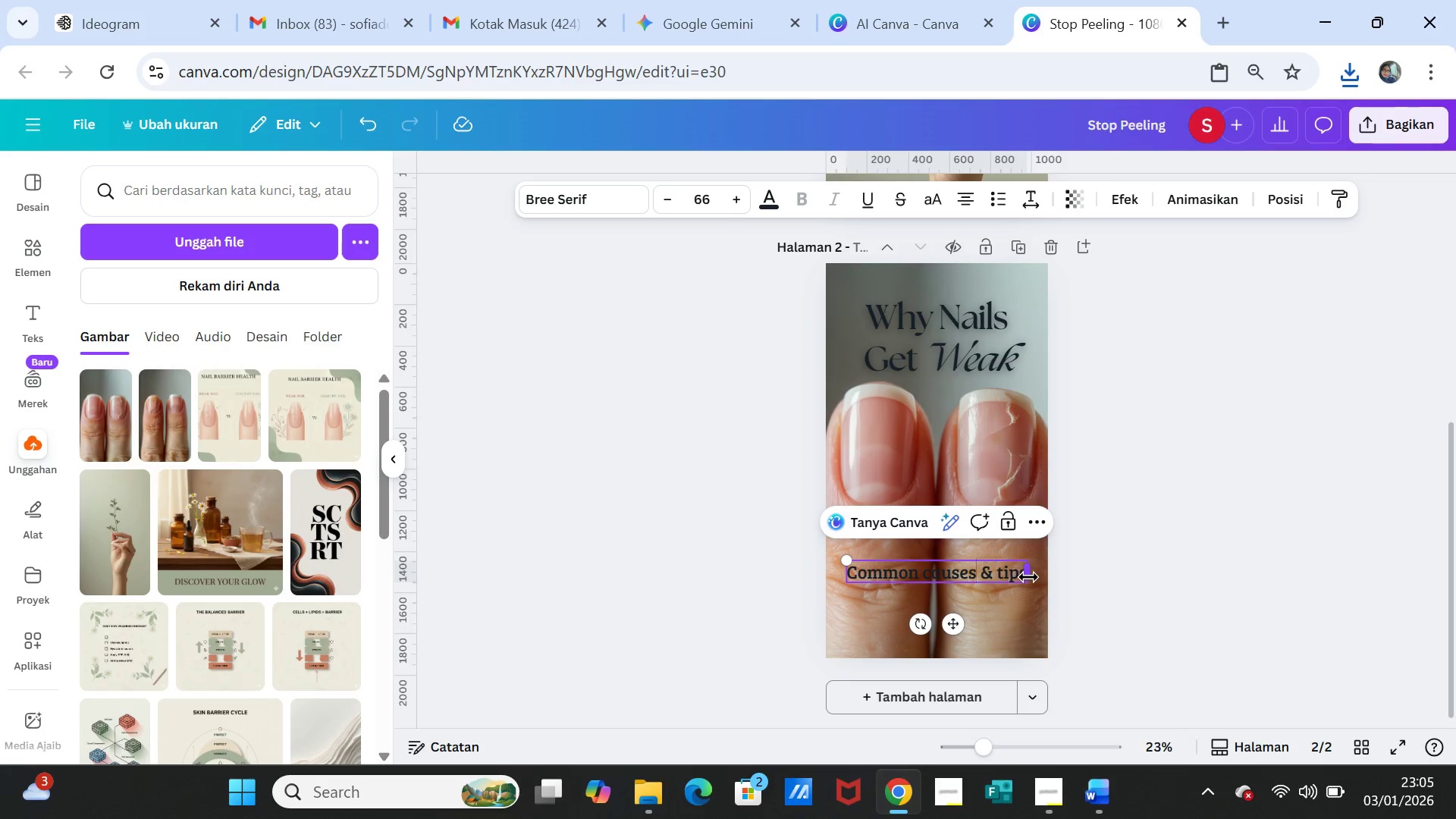 
key(Enter)
 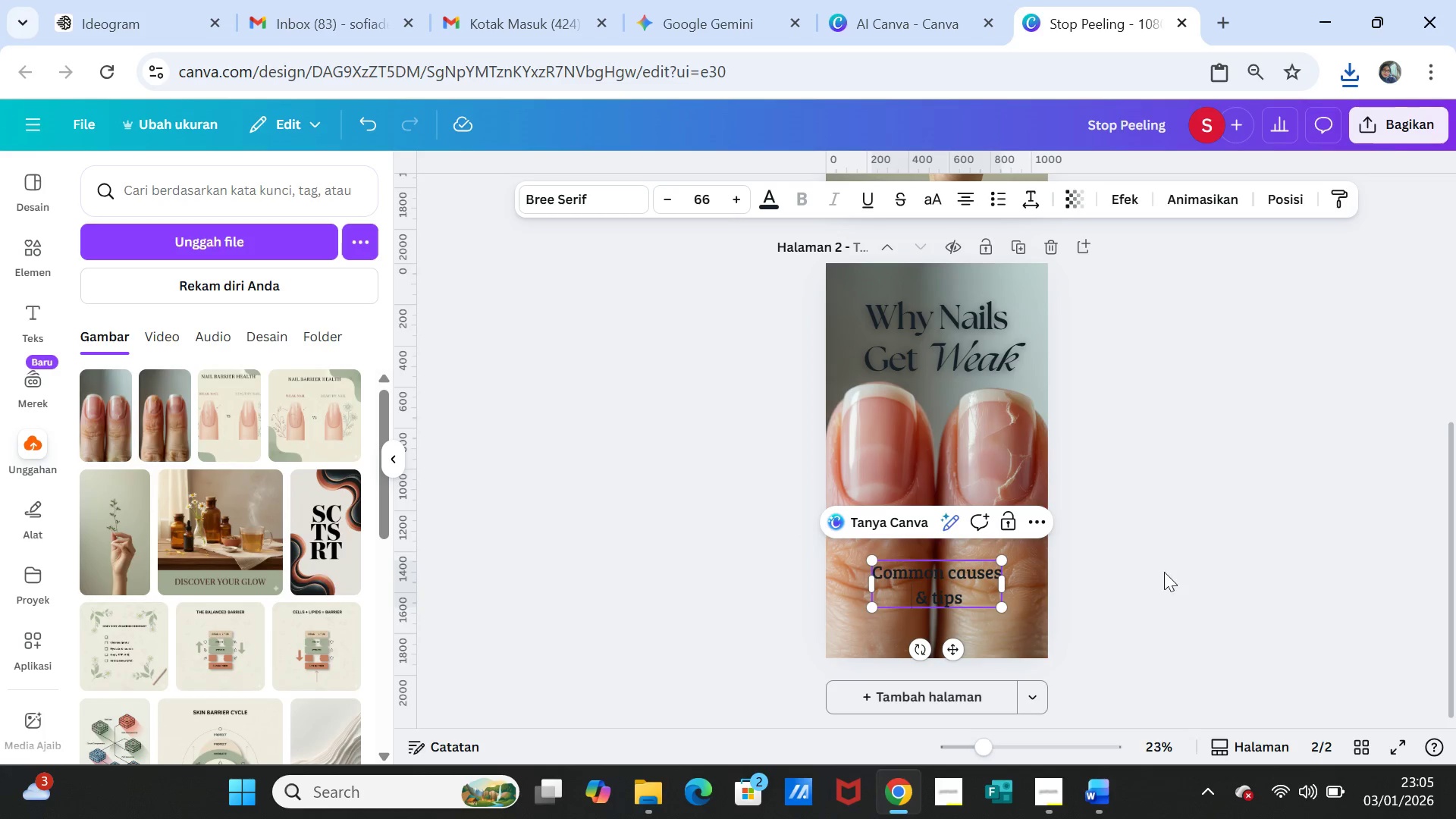 
left_click([1165, 570])
 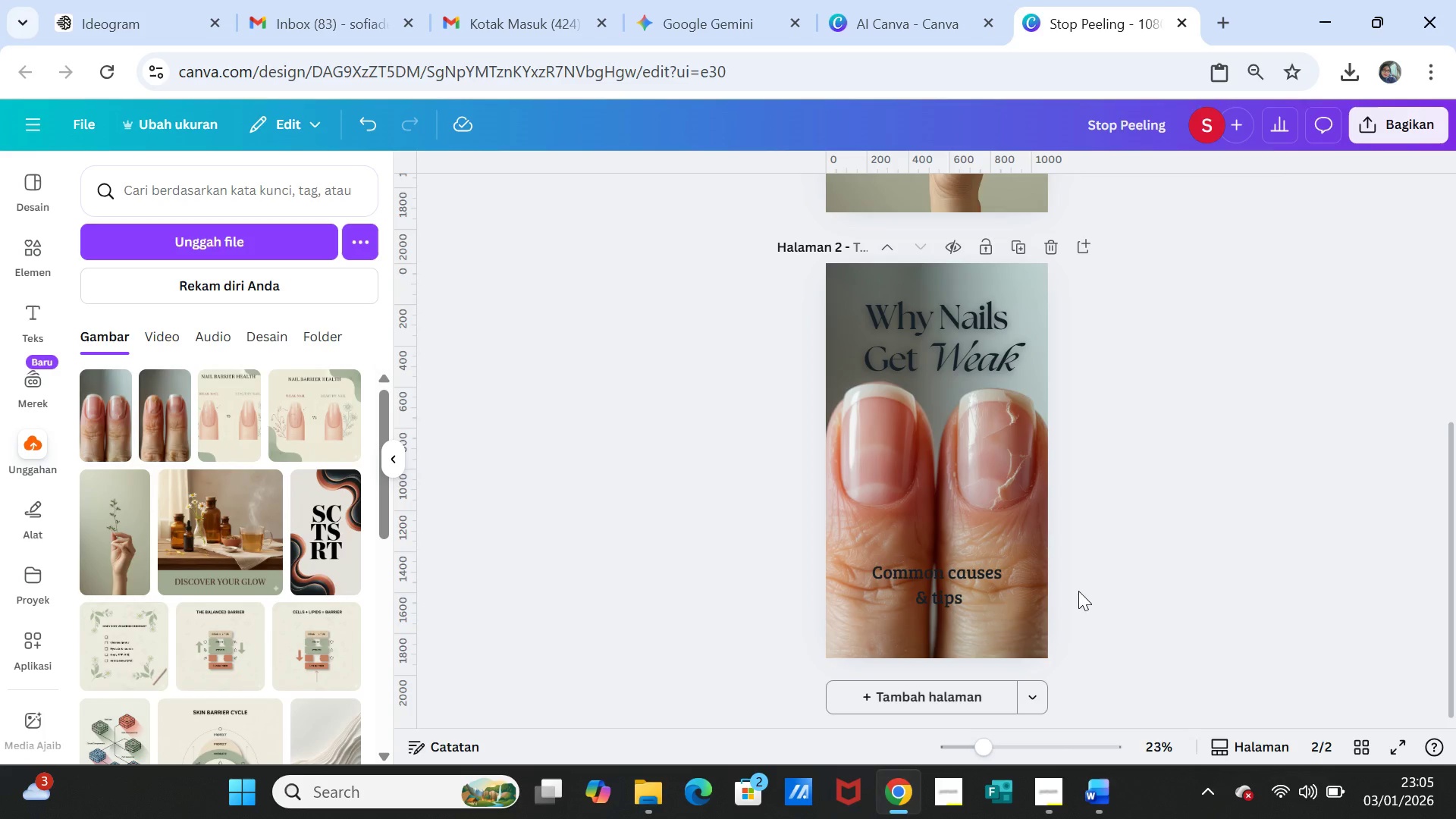 
left_click([1107, 585])
 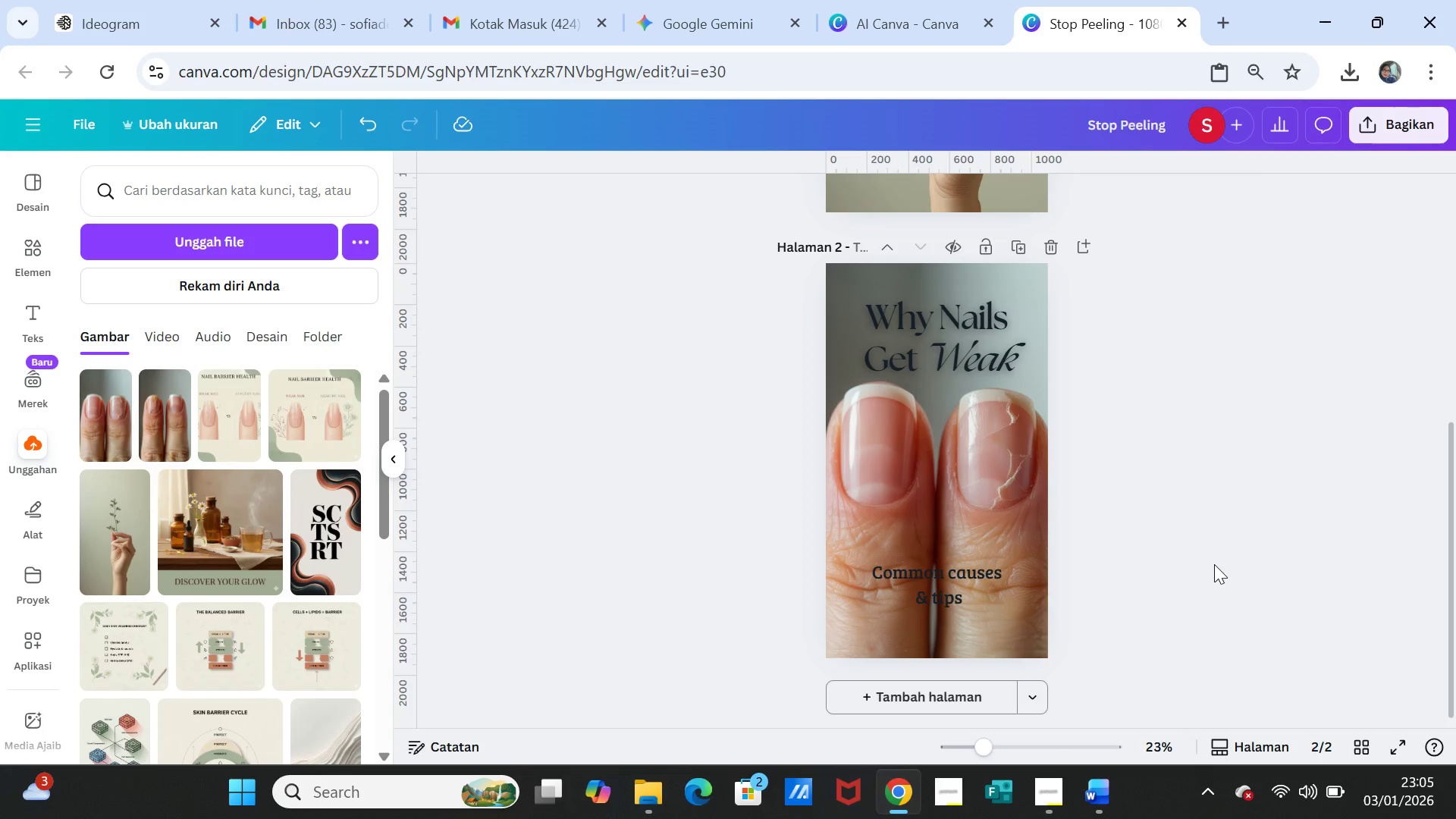 
wait(5.14)
 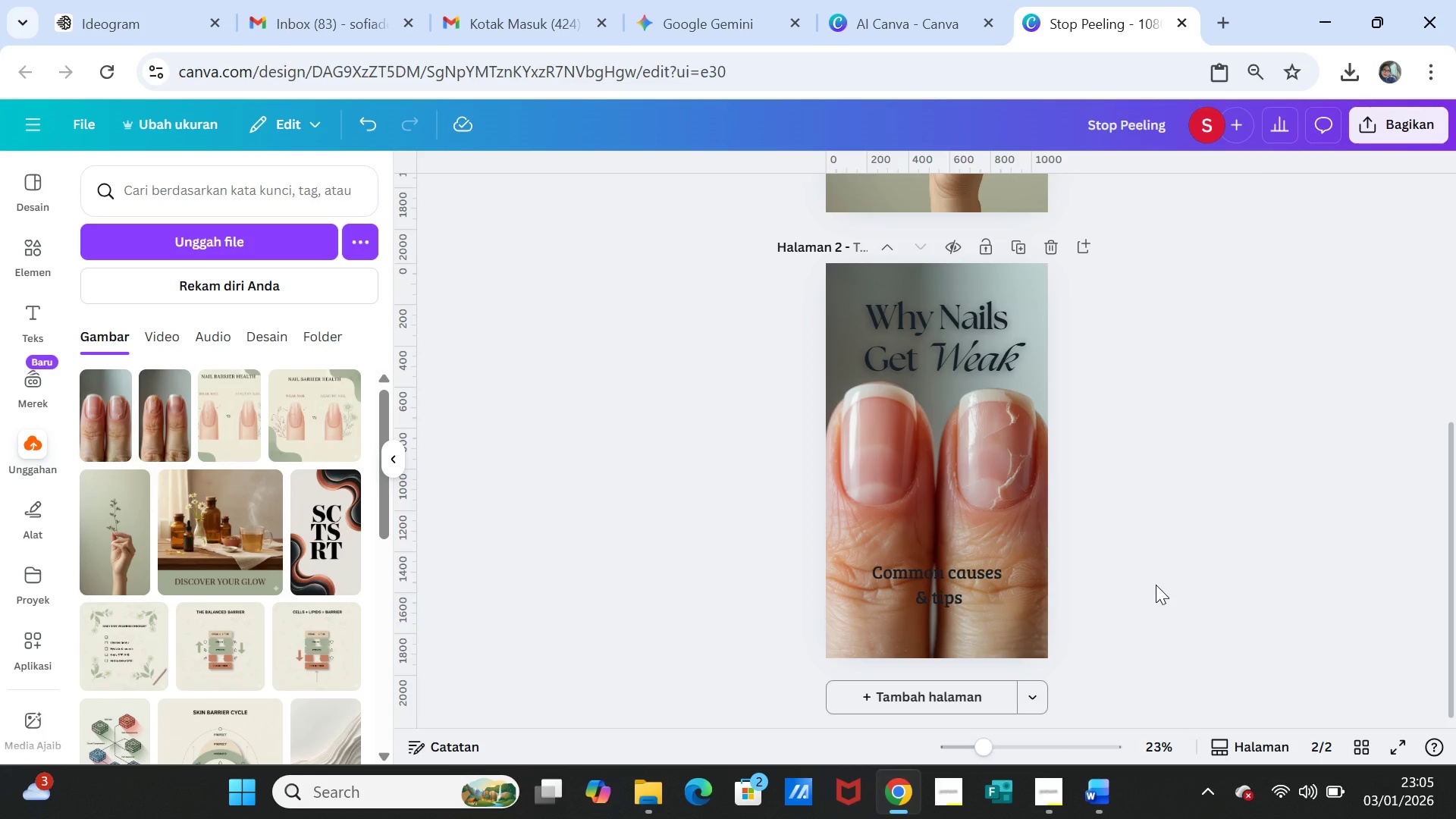 
scroll: coordinate [1214, 562], scroll_direction: up, amount: 3.0
 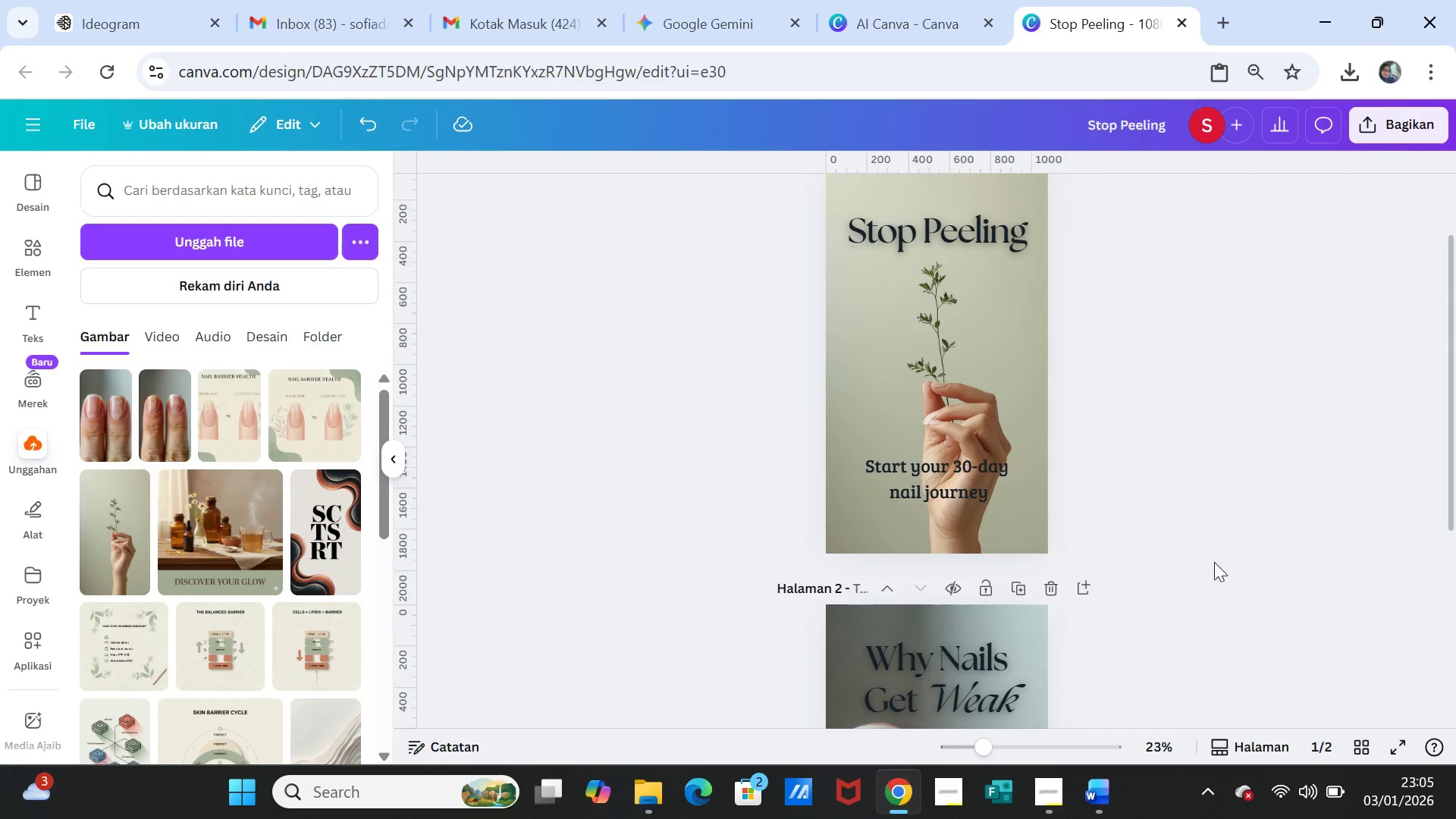 
scroll: coordinate [1214, 562], scroll_direction: down, amount: 4.0
 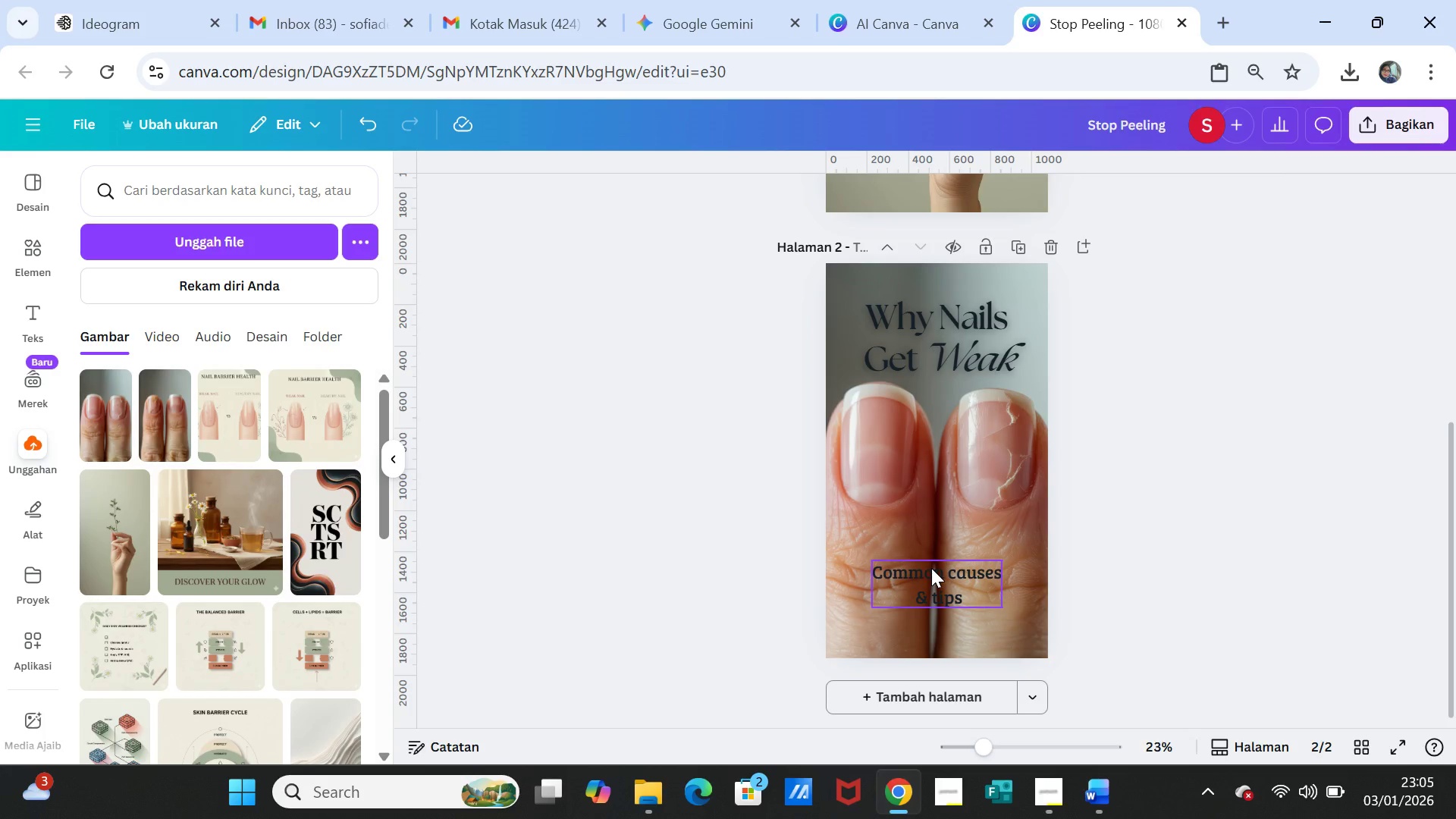 
left_click([931, 568])
 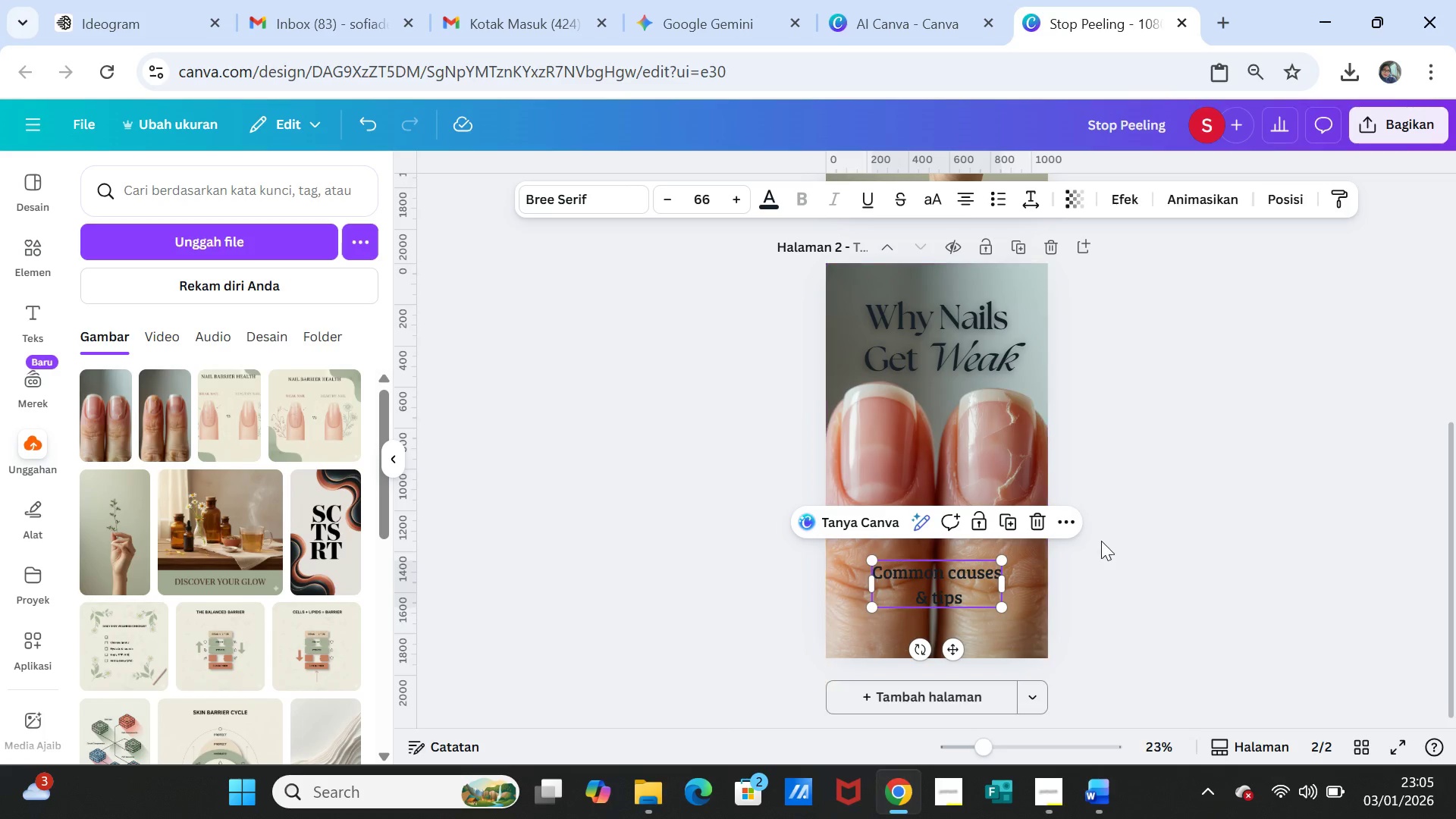 
scroll: coordinate [1101, 541], scroll_direction: up, amount: 2.0
 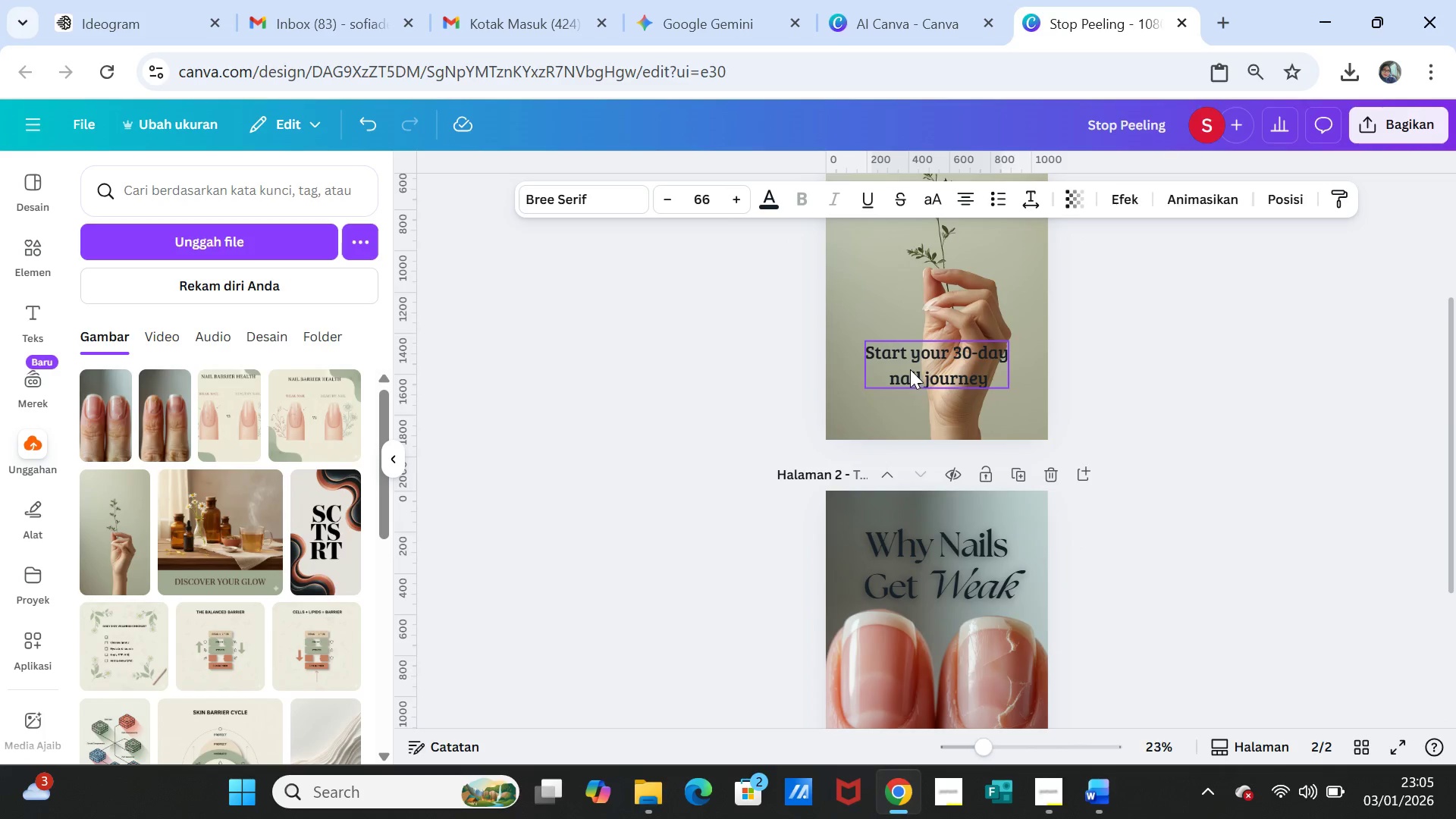 
left_click([910, 369])
 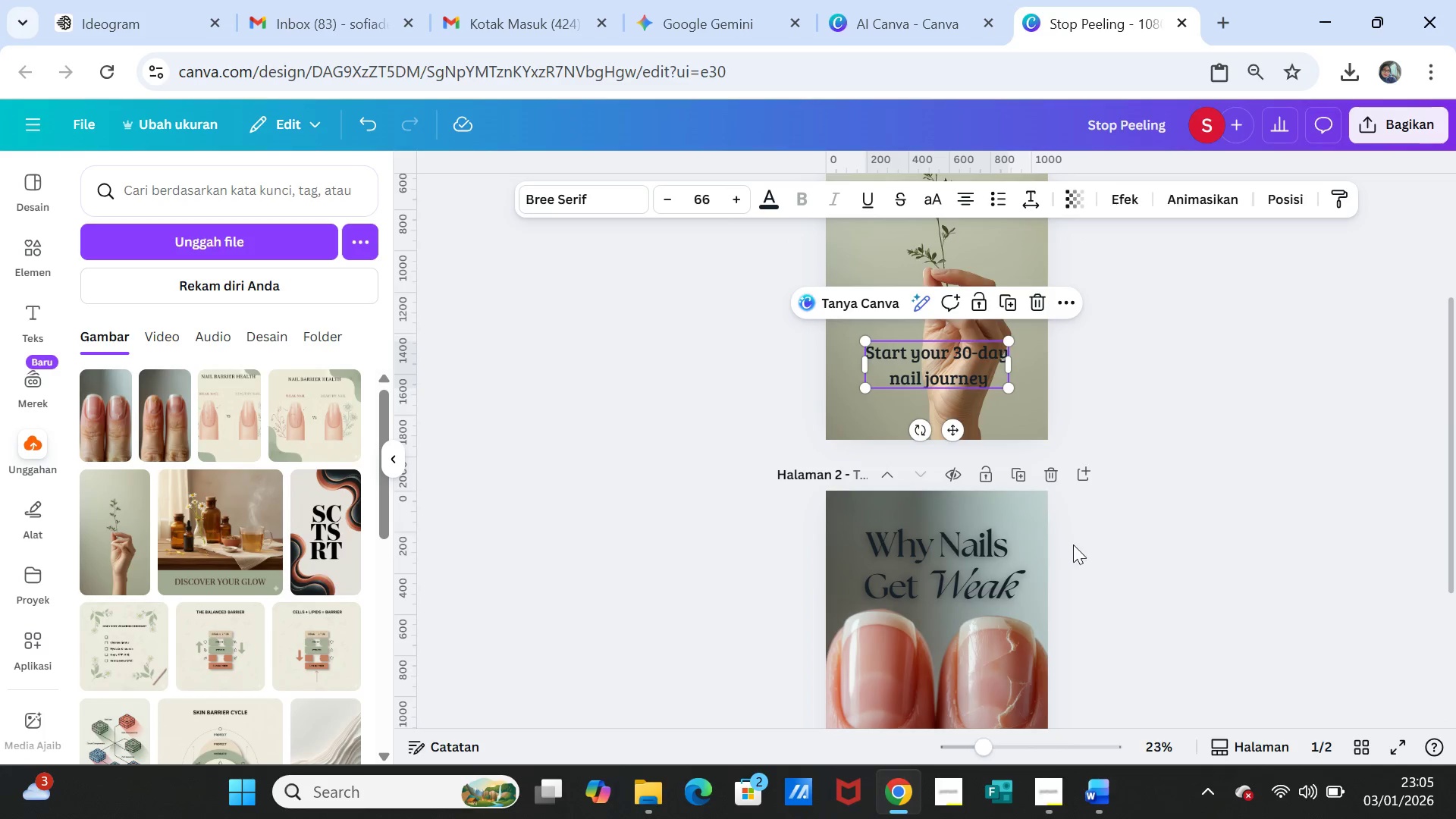 
scroll: coordinate [1073, 549], scroll_direction: down, amount: 2.0
 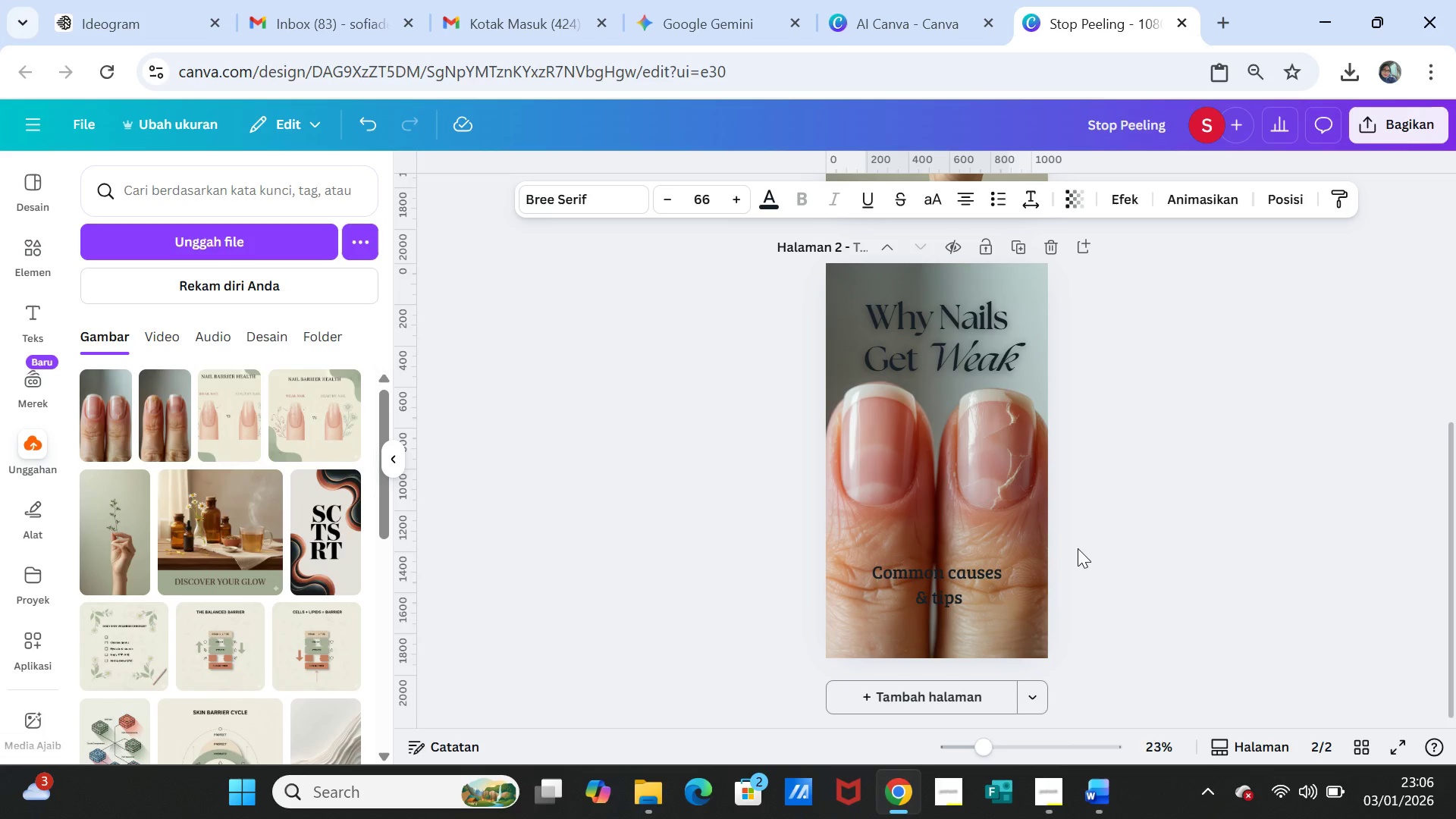 
wait(26.2)
 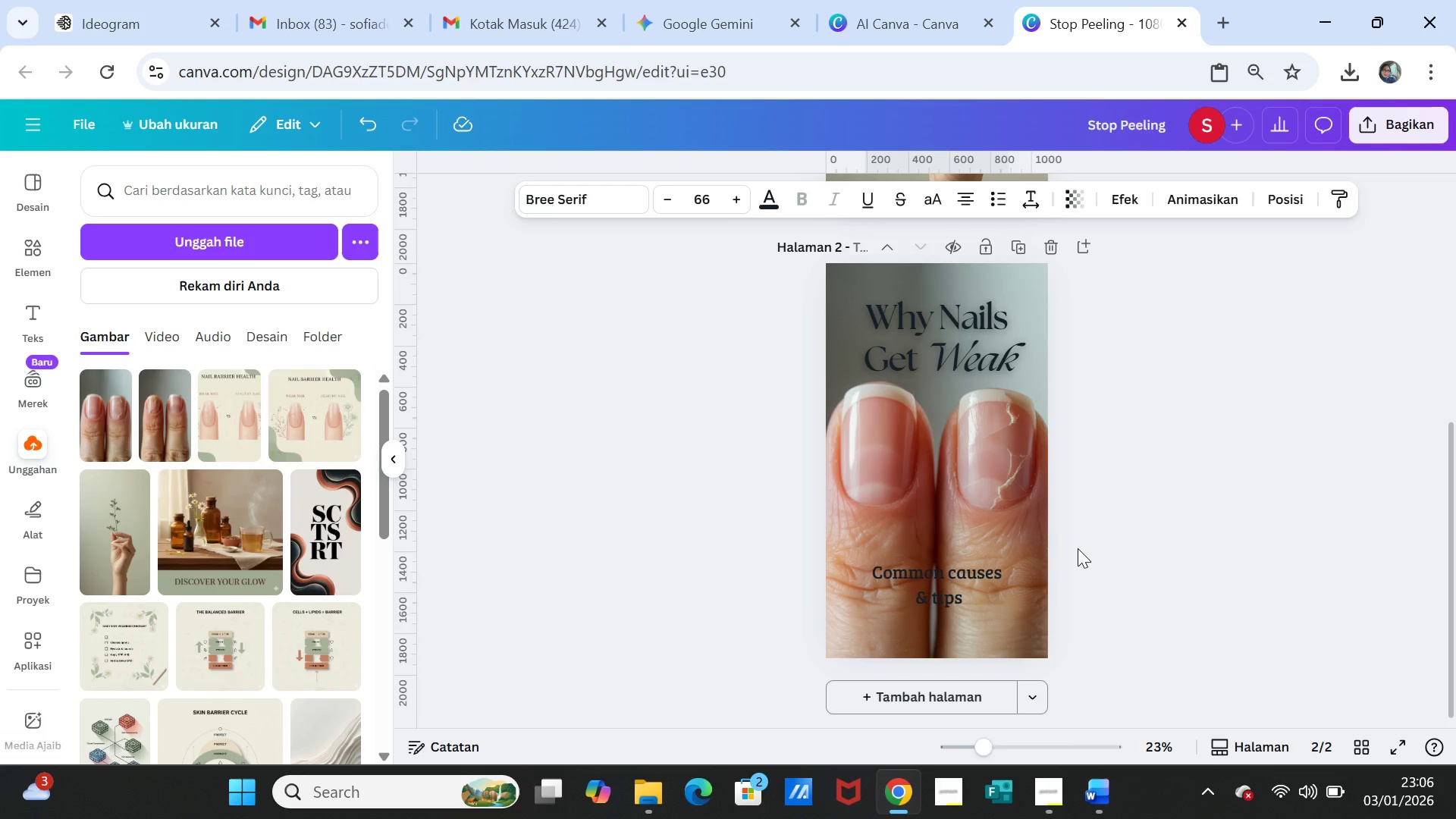 
left_click([35, 260])
 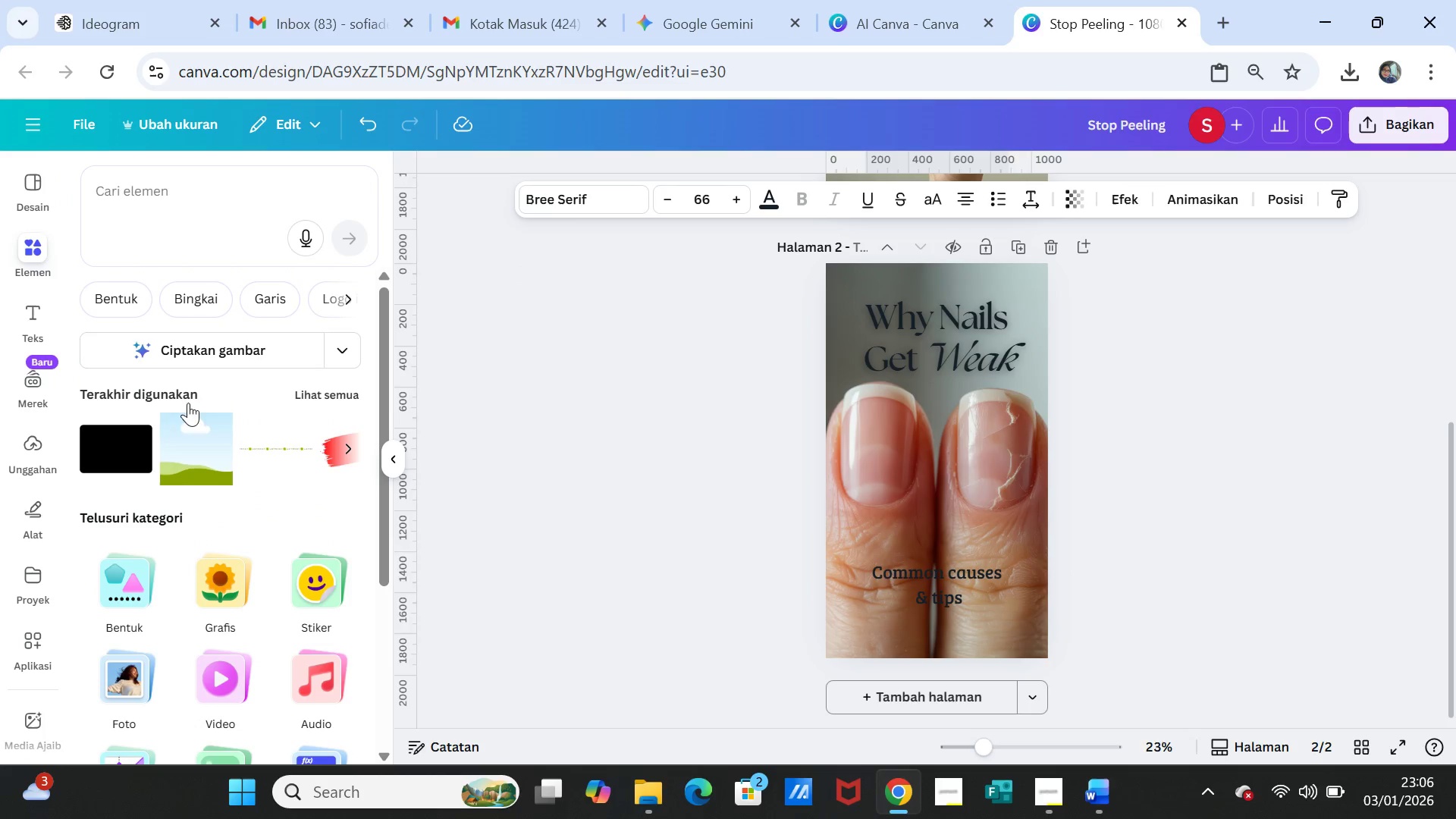 
left_click([122, 450])
 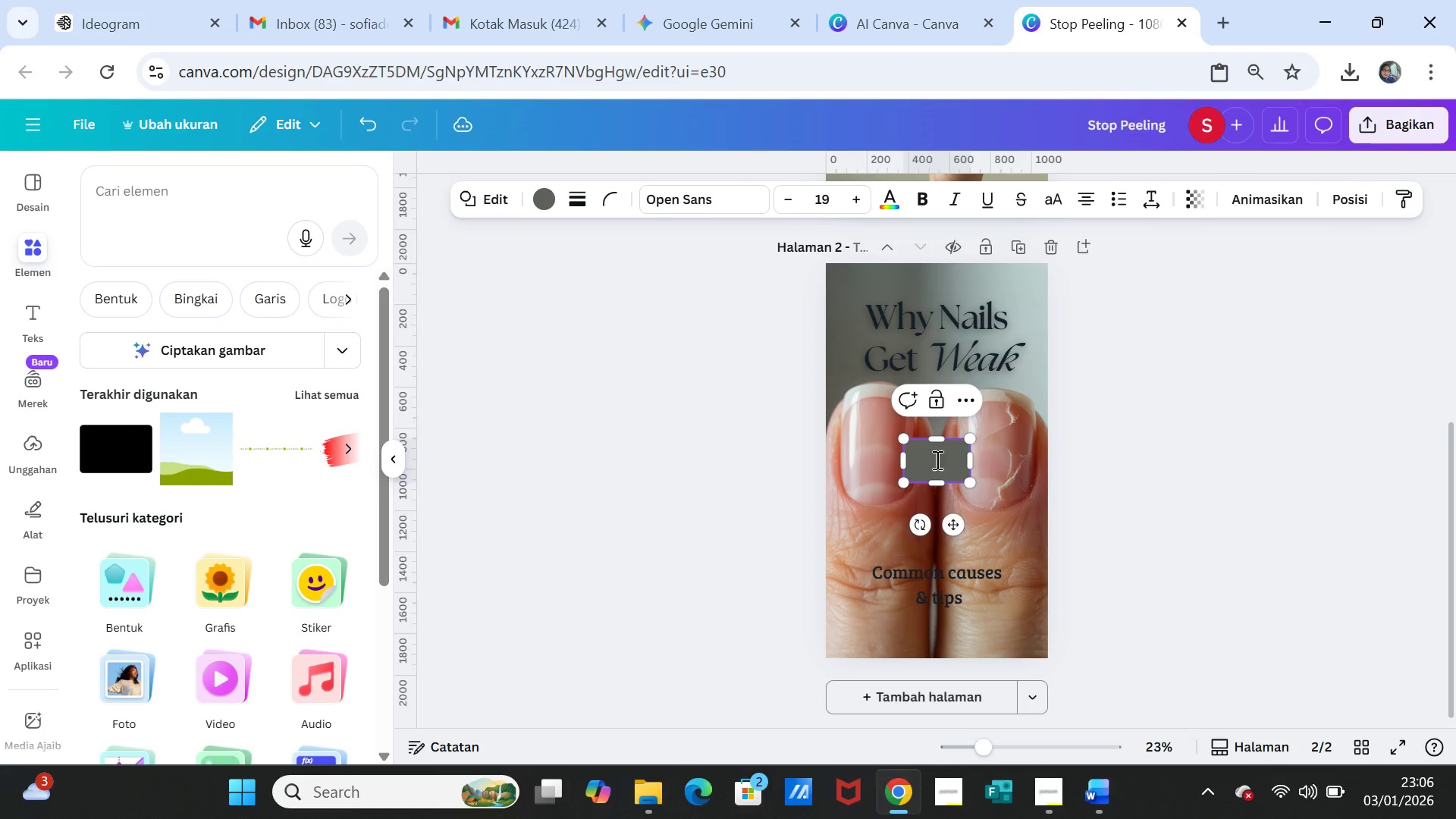 
left_click([936, 458])
 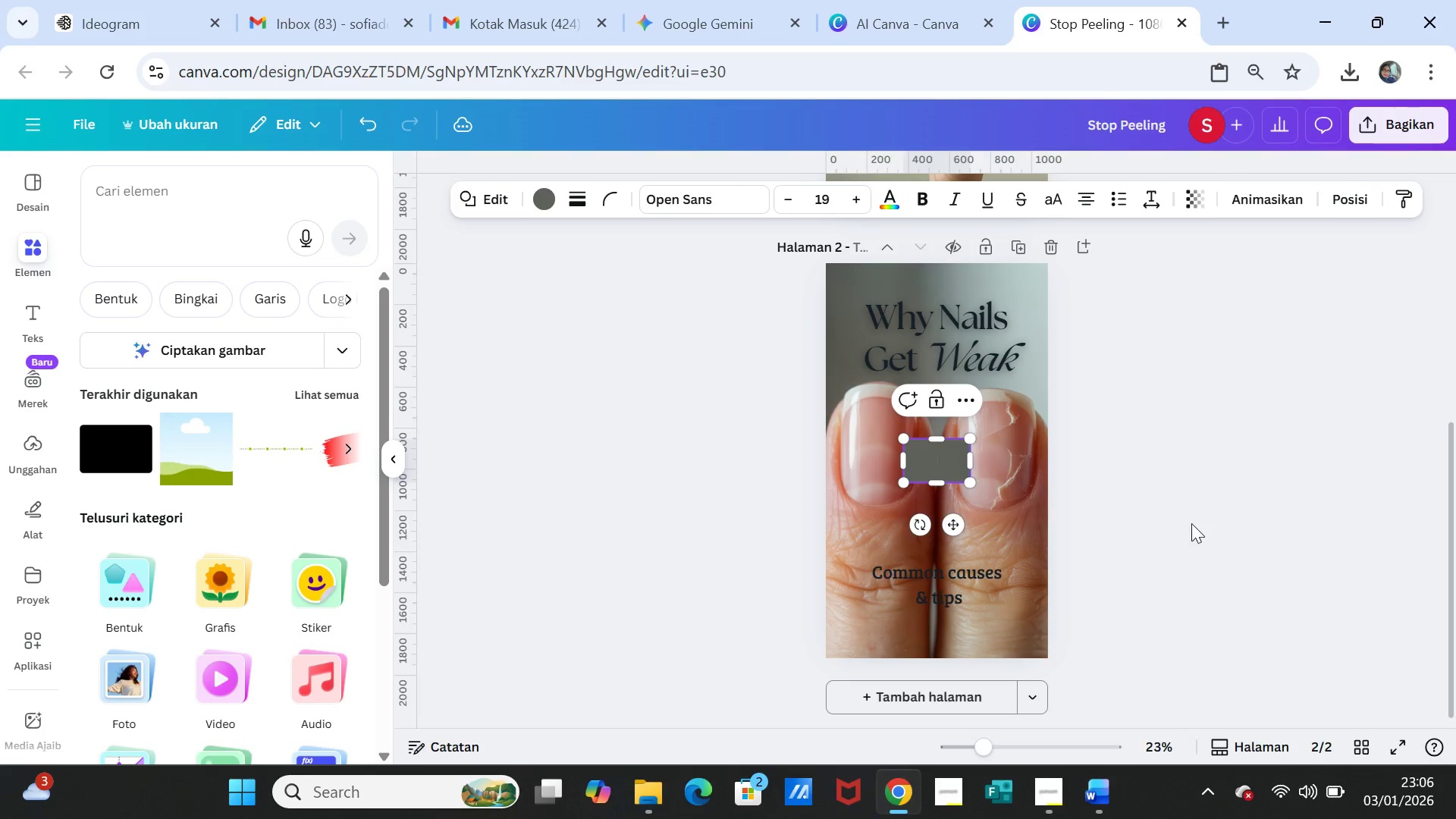 
left_click([1191, 523])
 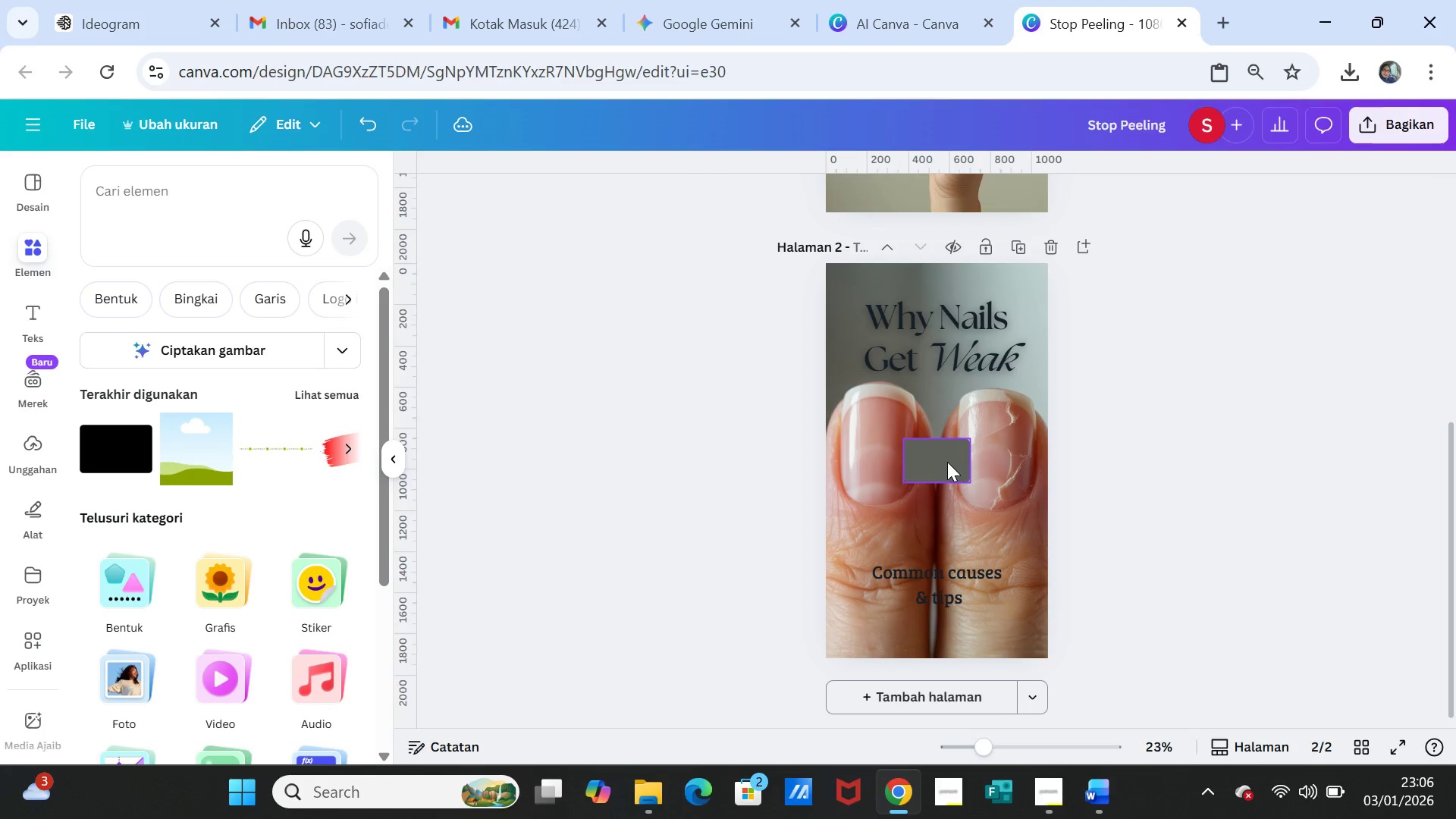 
left_click_drag(start_coordinate=[947, 462], to_coordinate=[907, 585])
 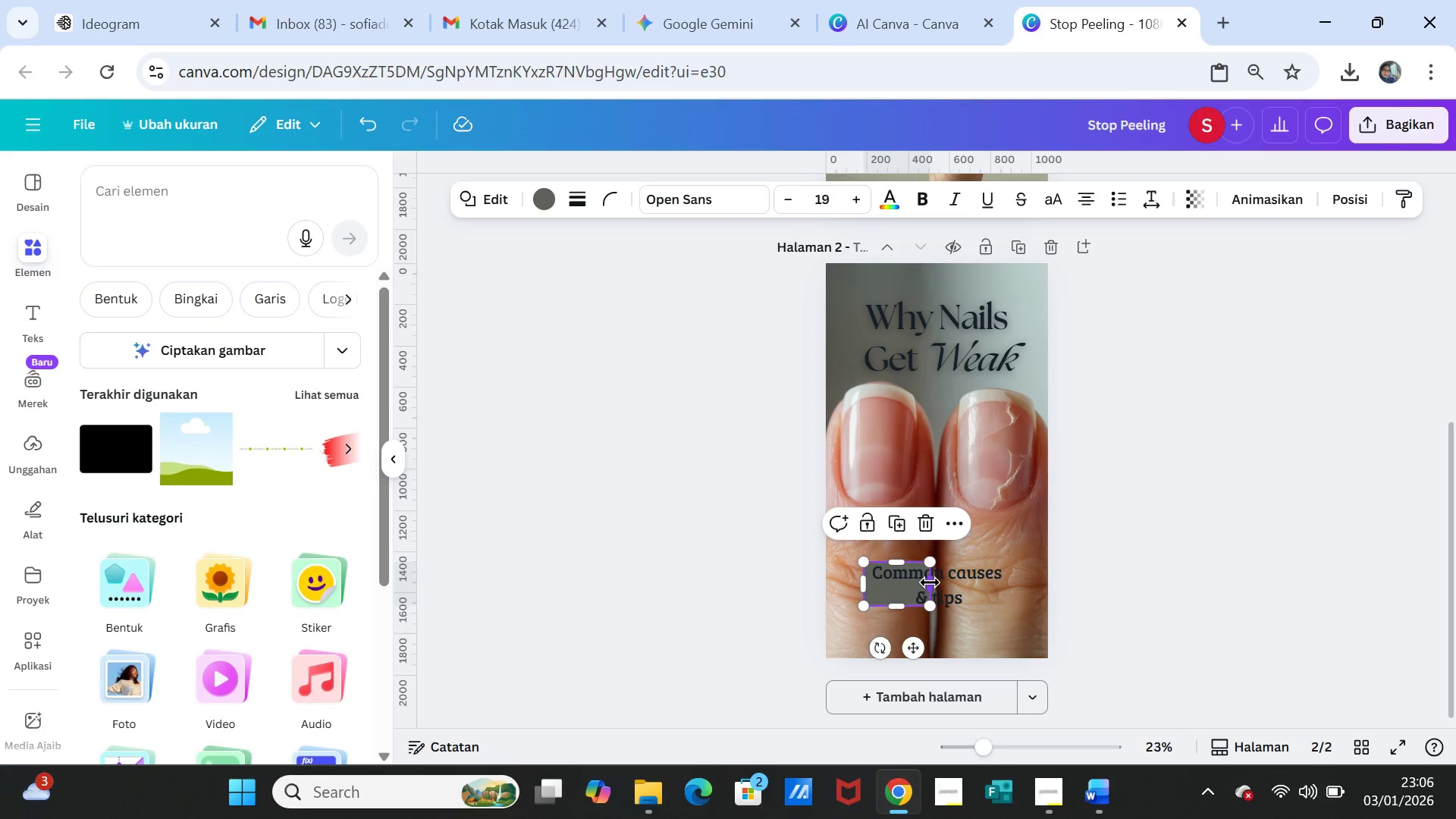 
left_click_drag(start_coordinate=[930, 582], to_coordinate=[1009, 580])
 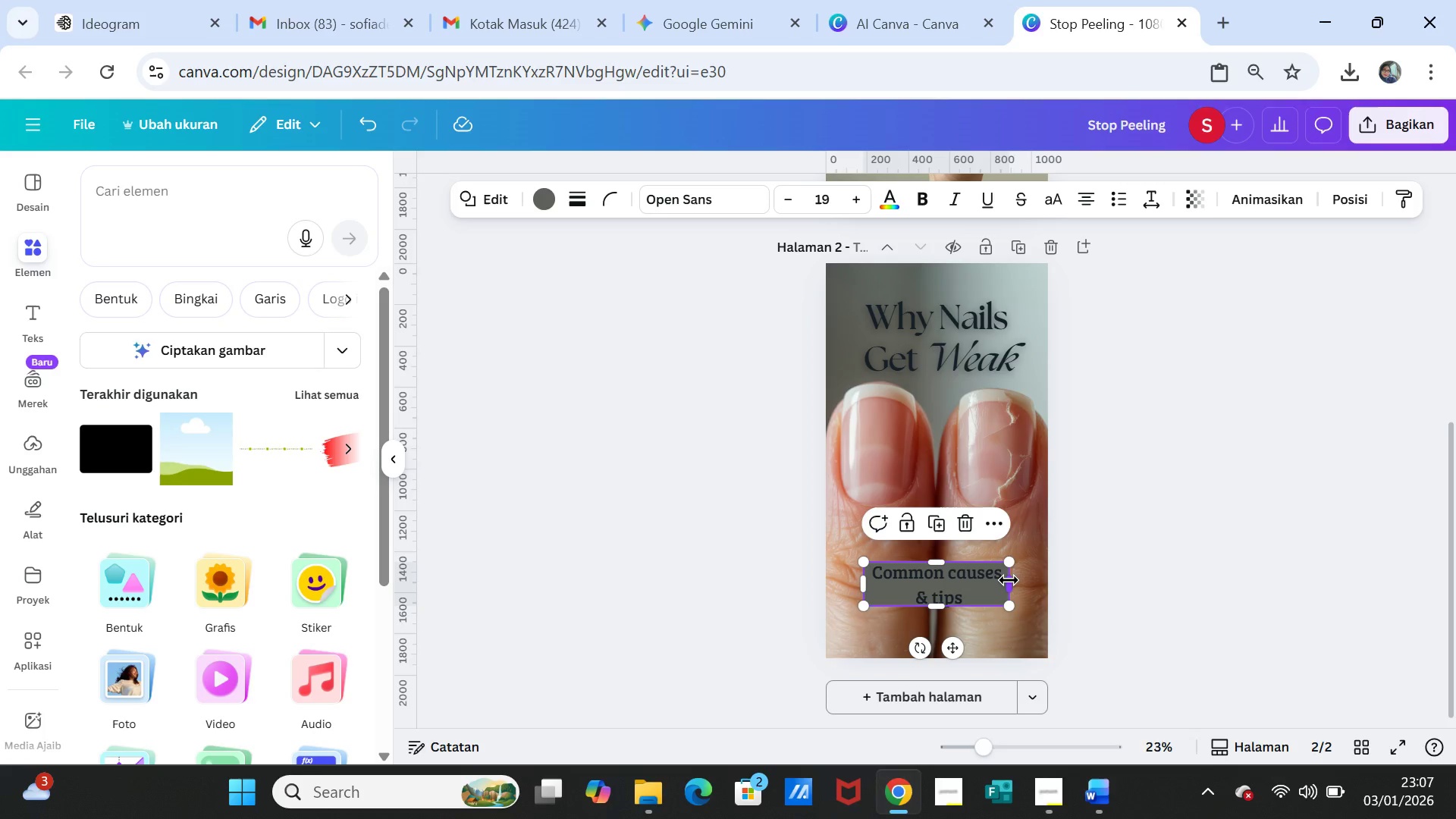 
wait(50.66)
 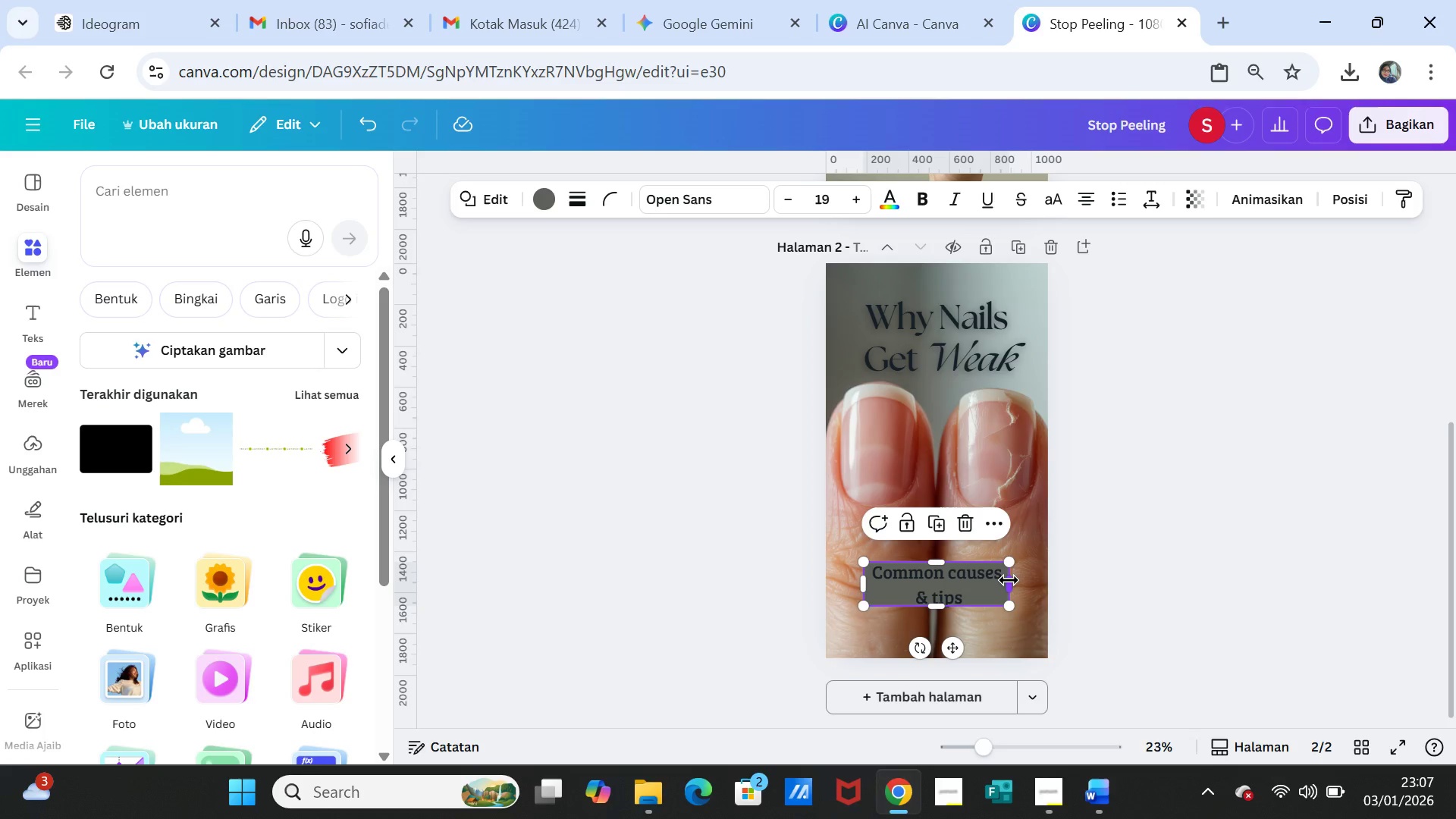 
left_click([1193, 196])
 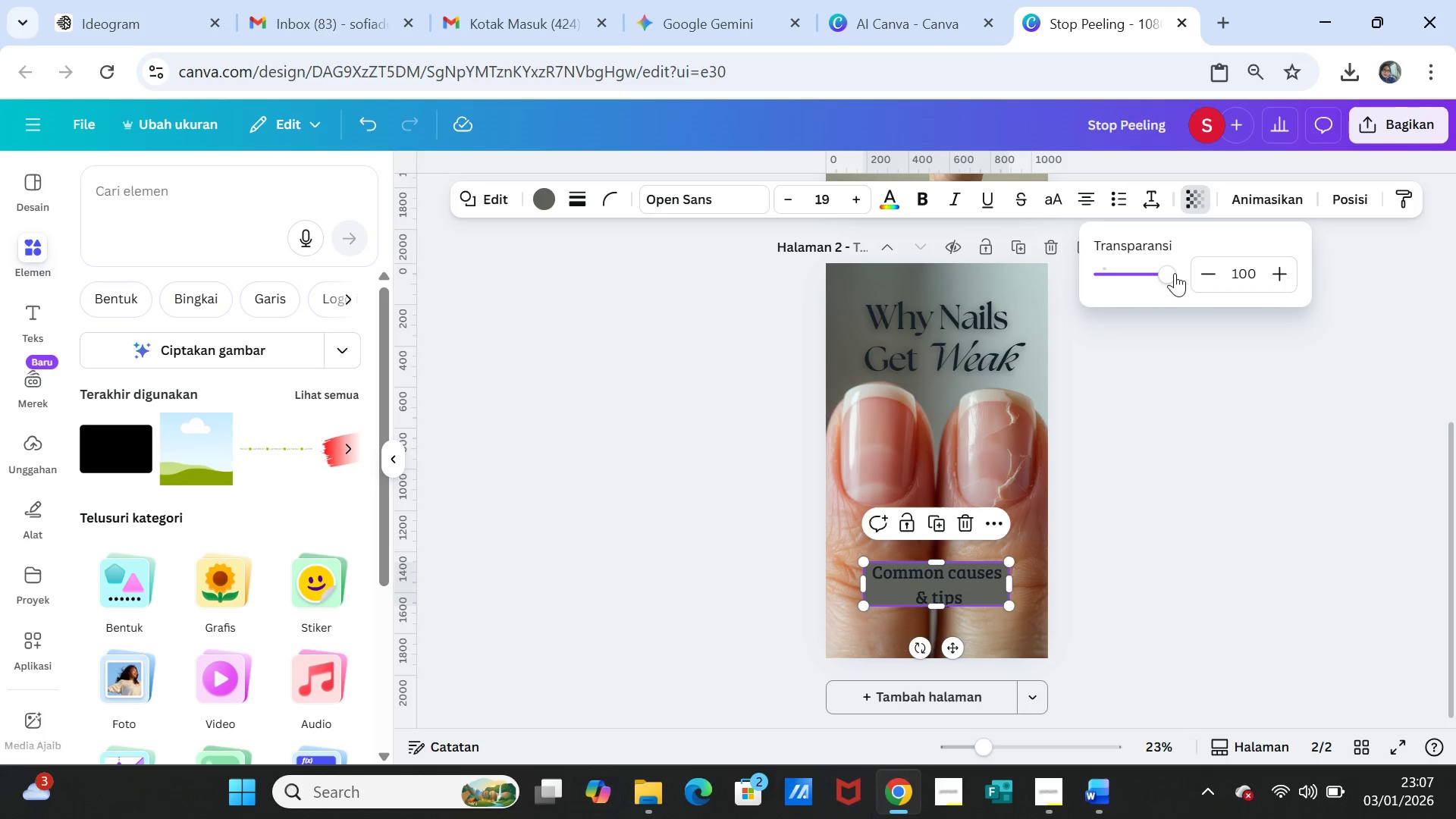 
left_click_drag(start_coordinate=[1167, 273], to_coordinate=[1108, 259])
 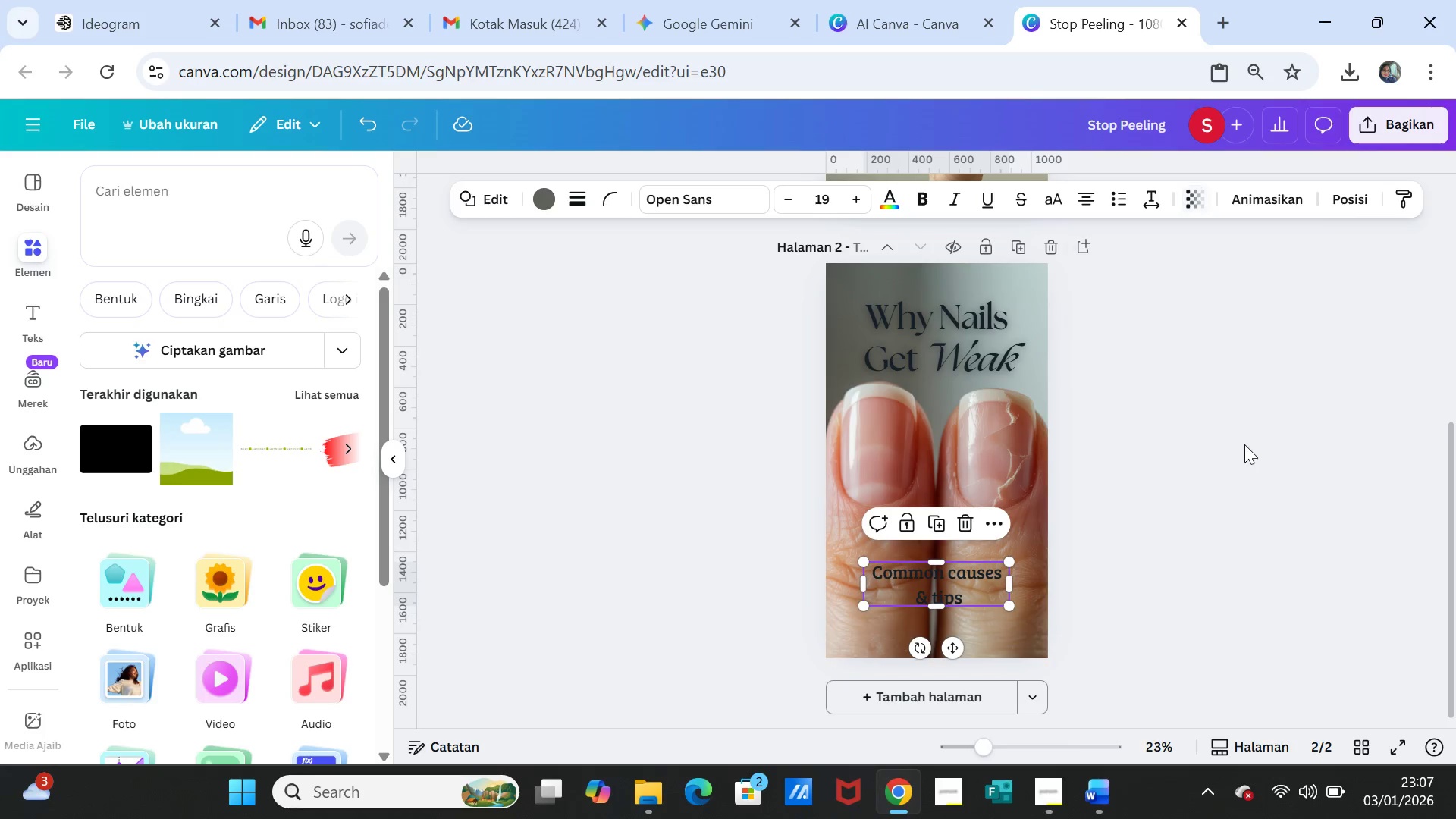 
left_click([1244, 444])
 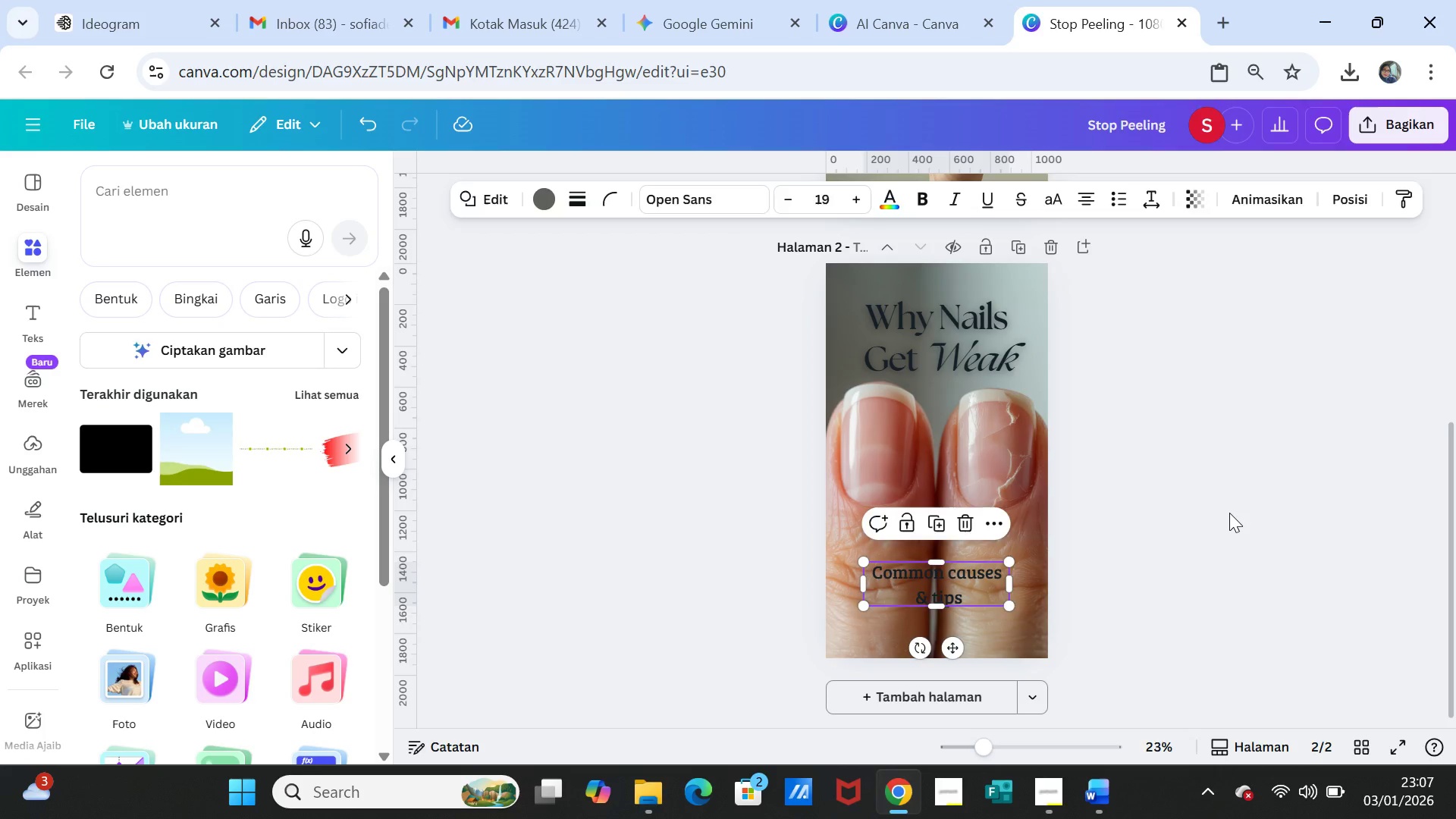 
left_click([1229, 513])
 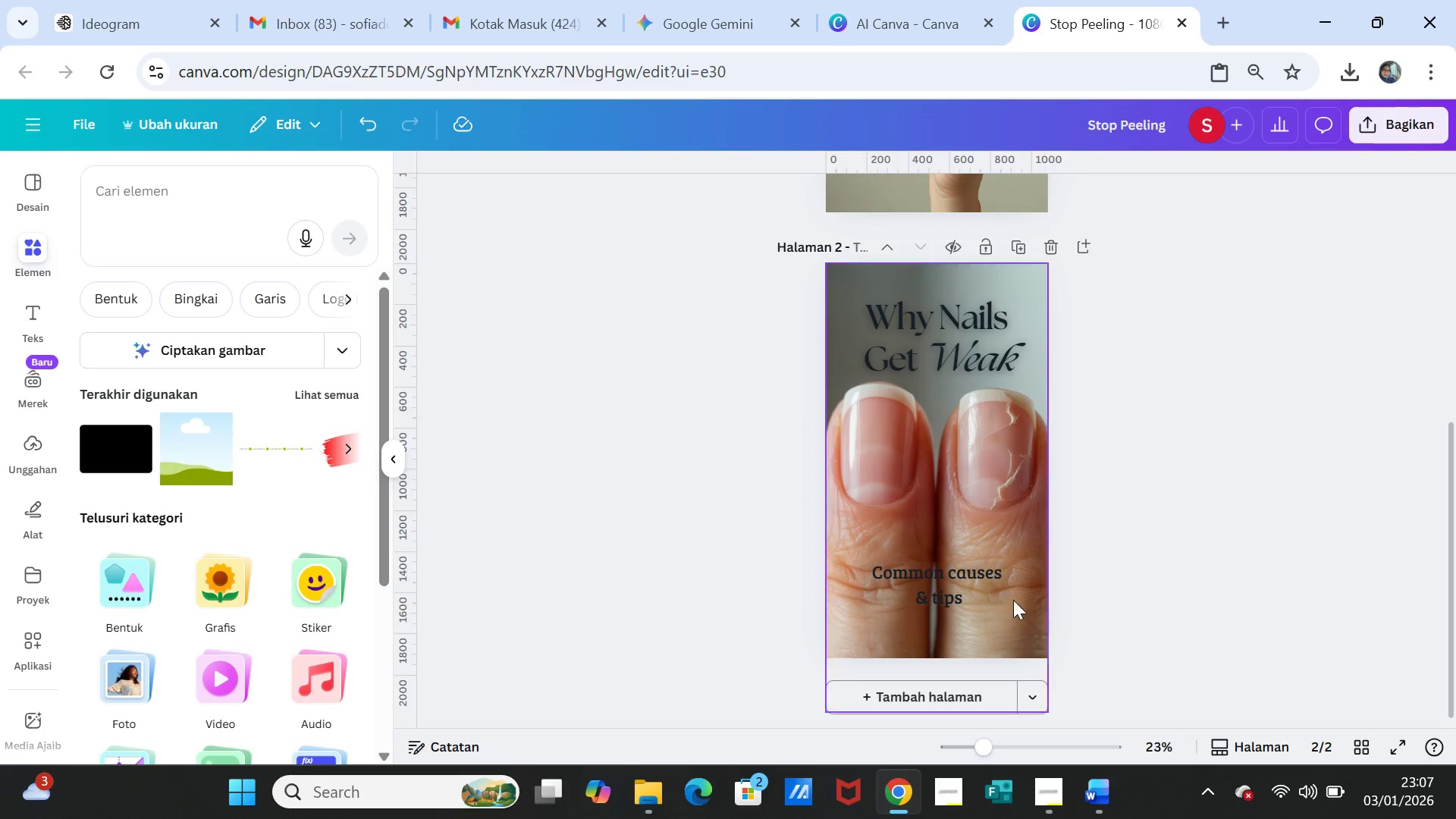 
left_click_drag(start_coordinate=[995, 592], to_coordinate=[993, 588])
 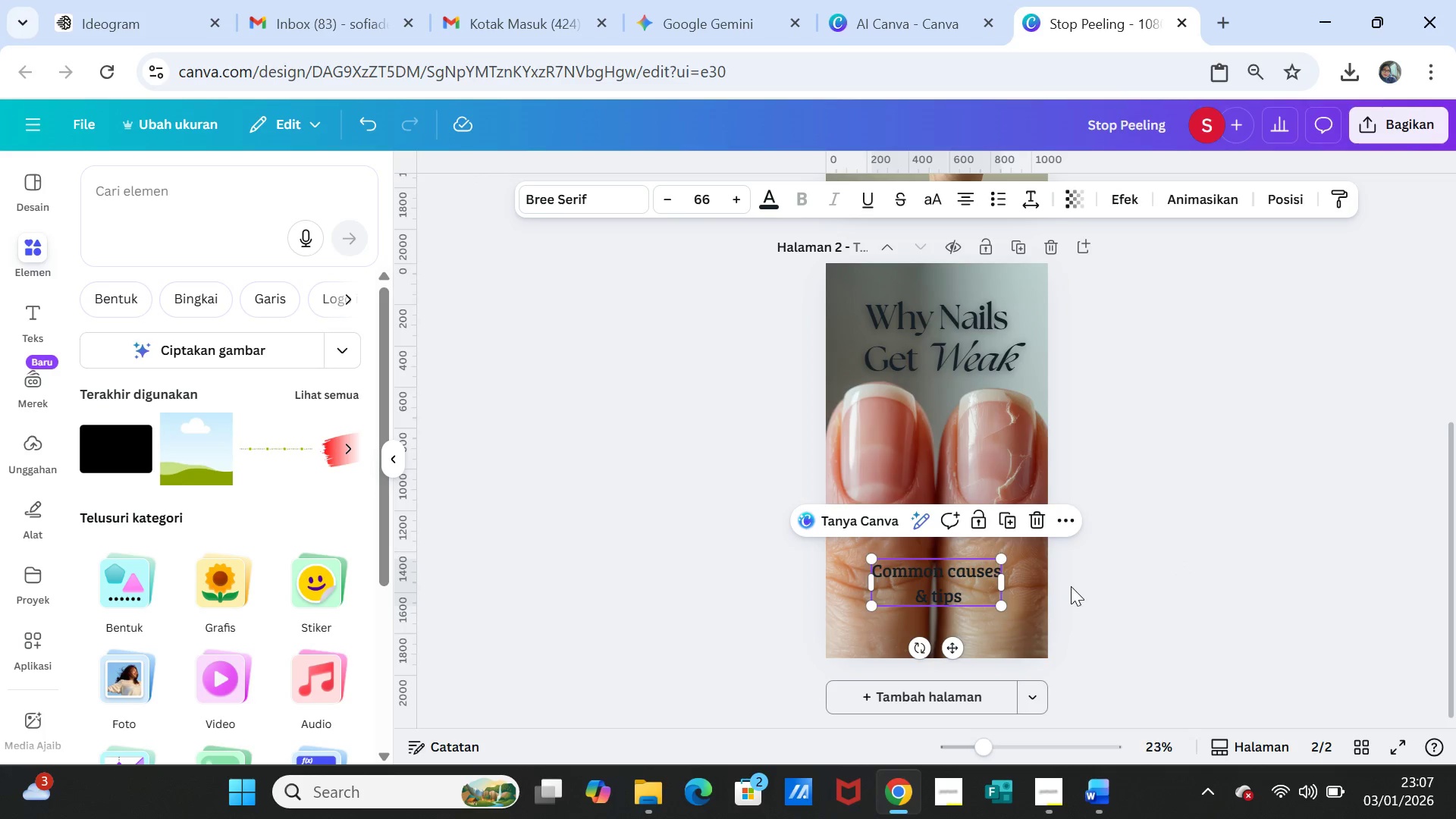 
left_click([1085, 581])
 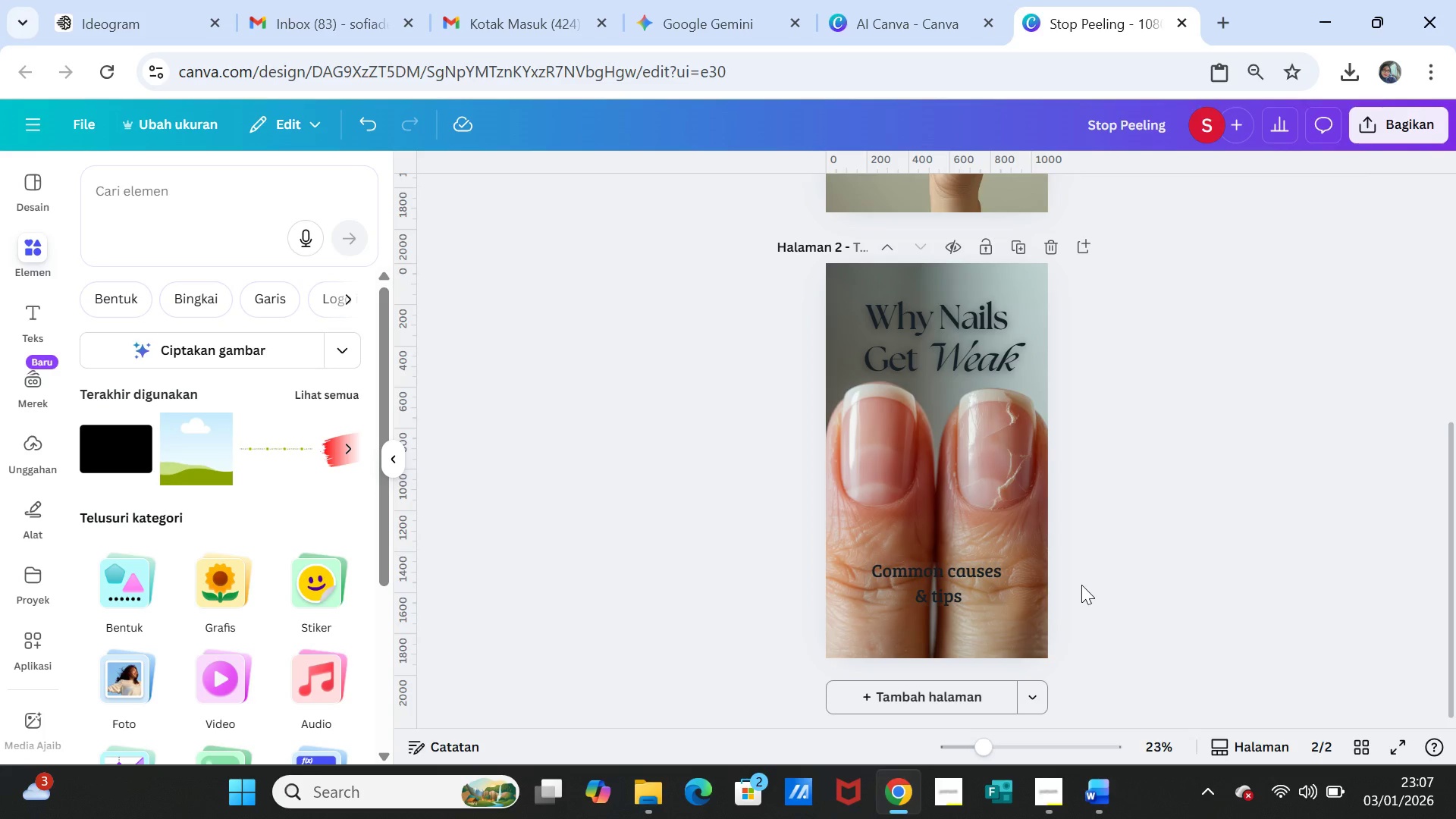 
wait(6.16)
 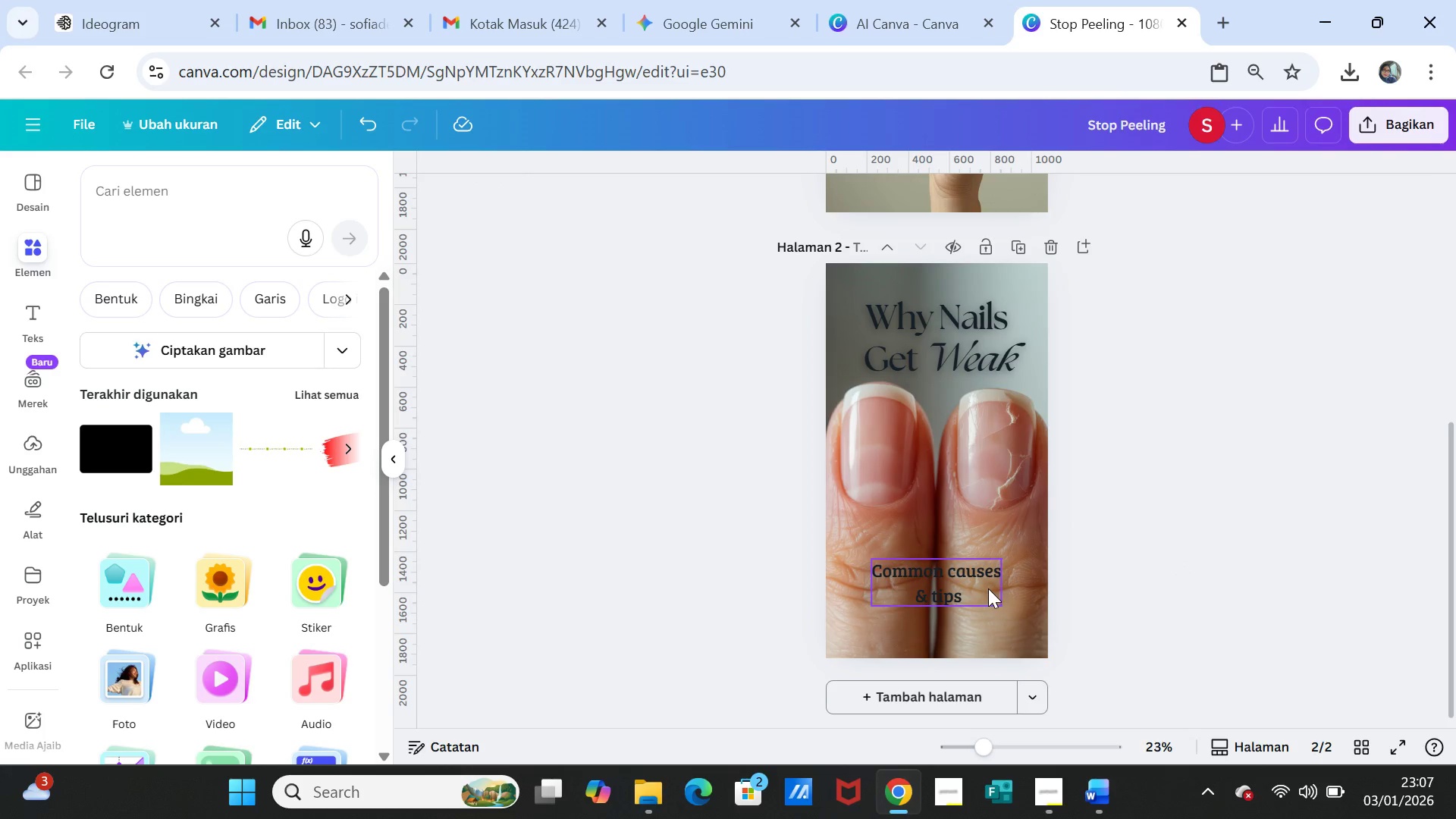 
left_click([954, 582])
 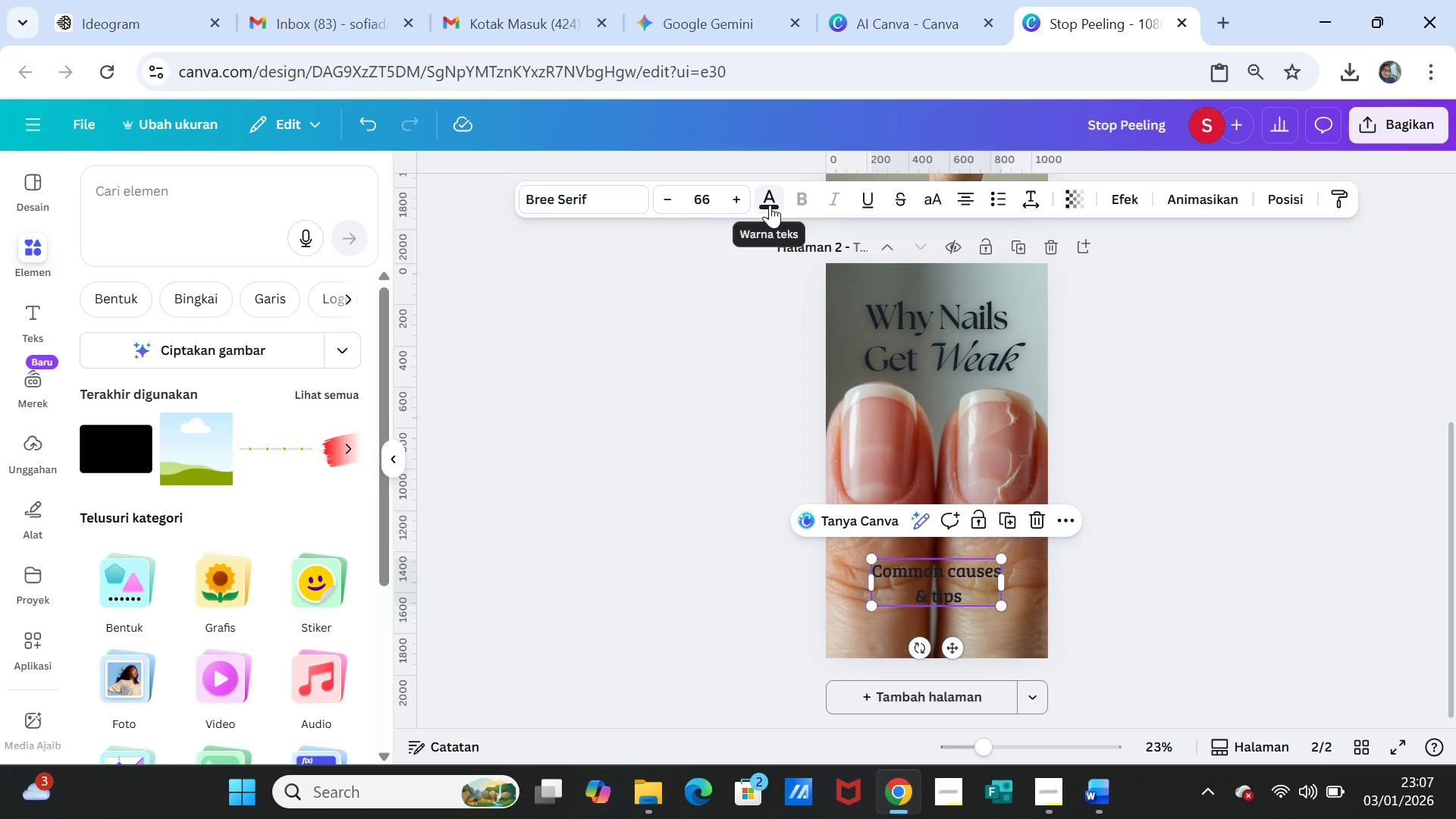 
left_click([770, 204])
 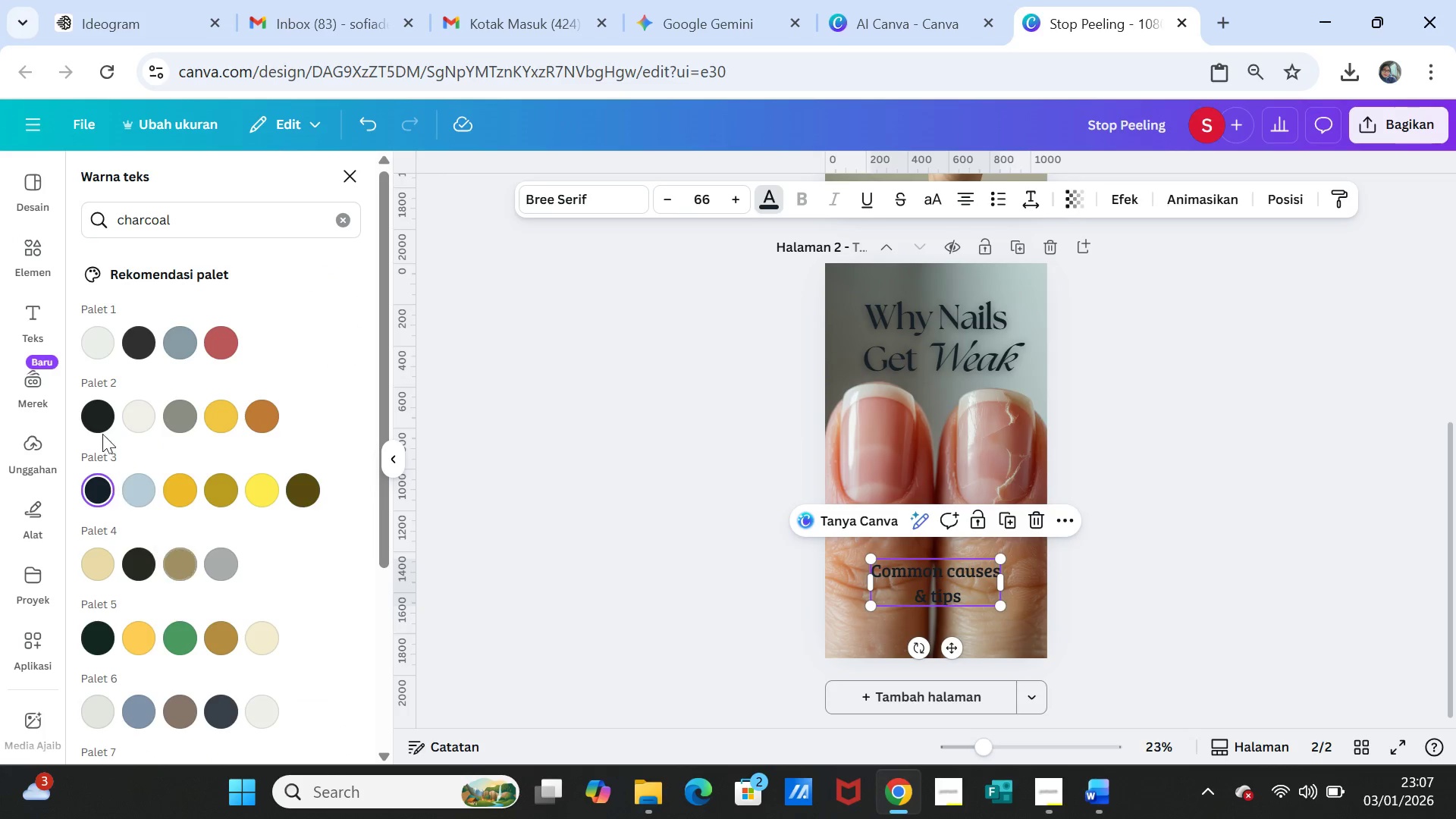 
left_click([344, 222])
 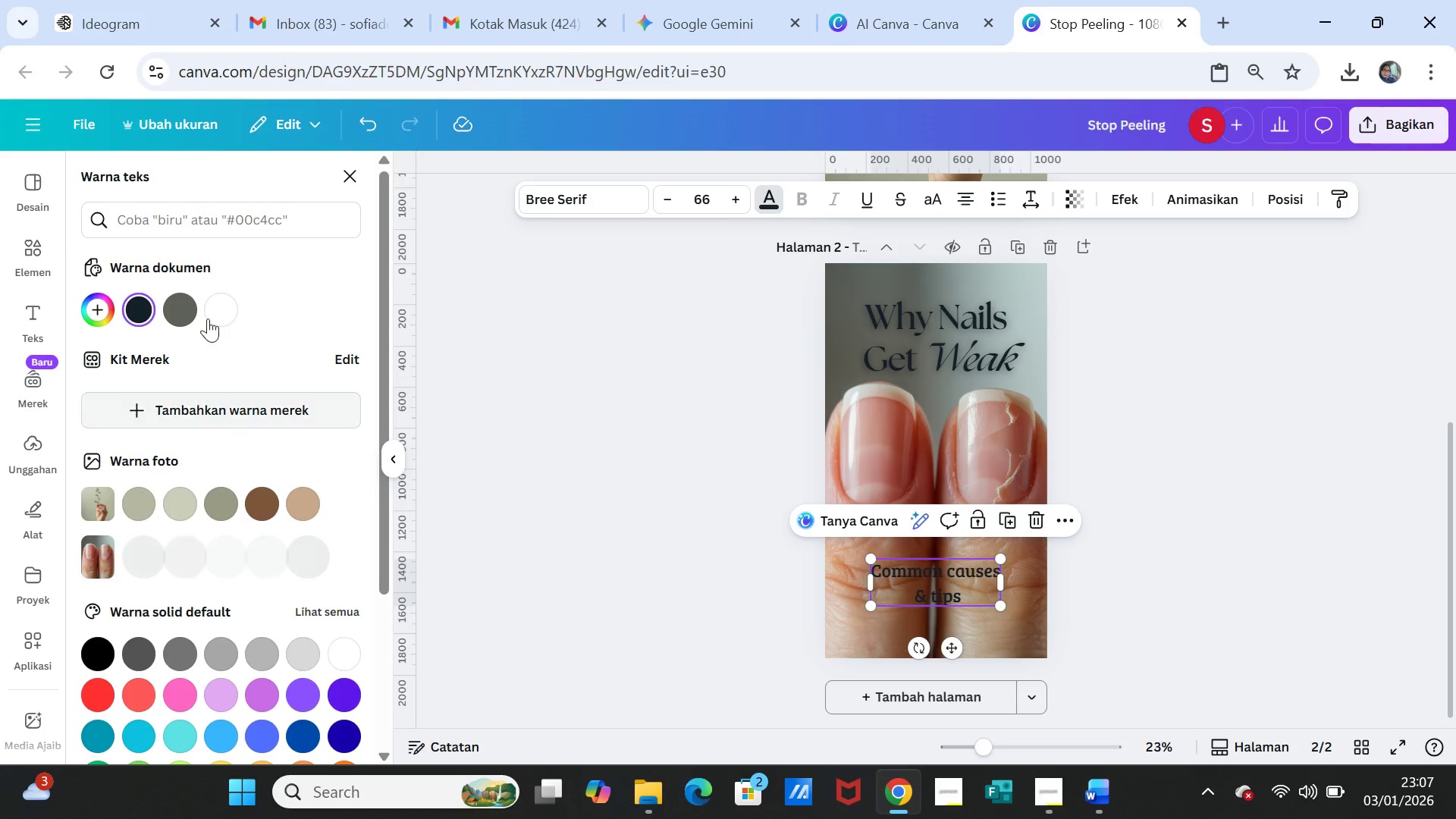 
left_click([234, 302])
 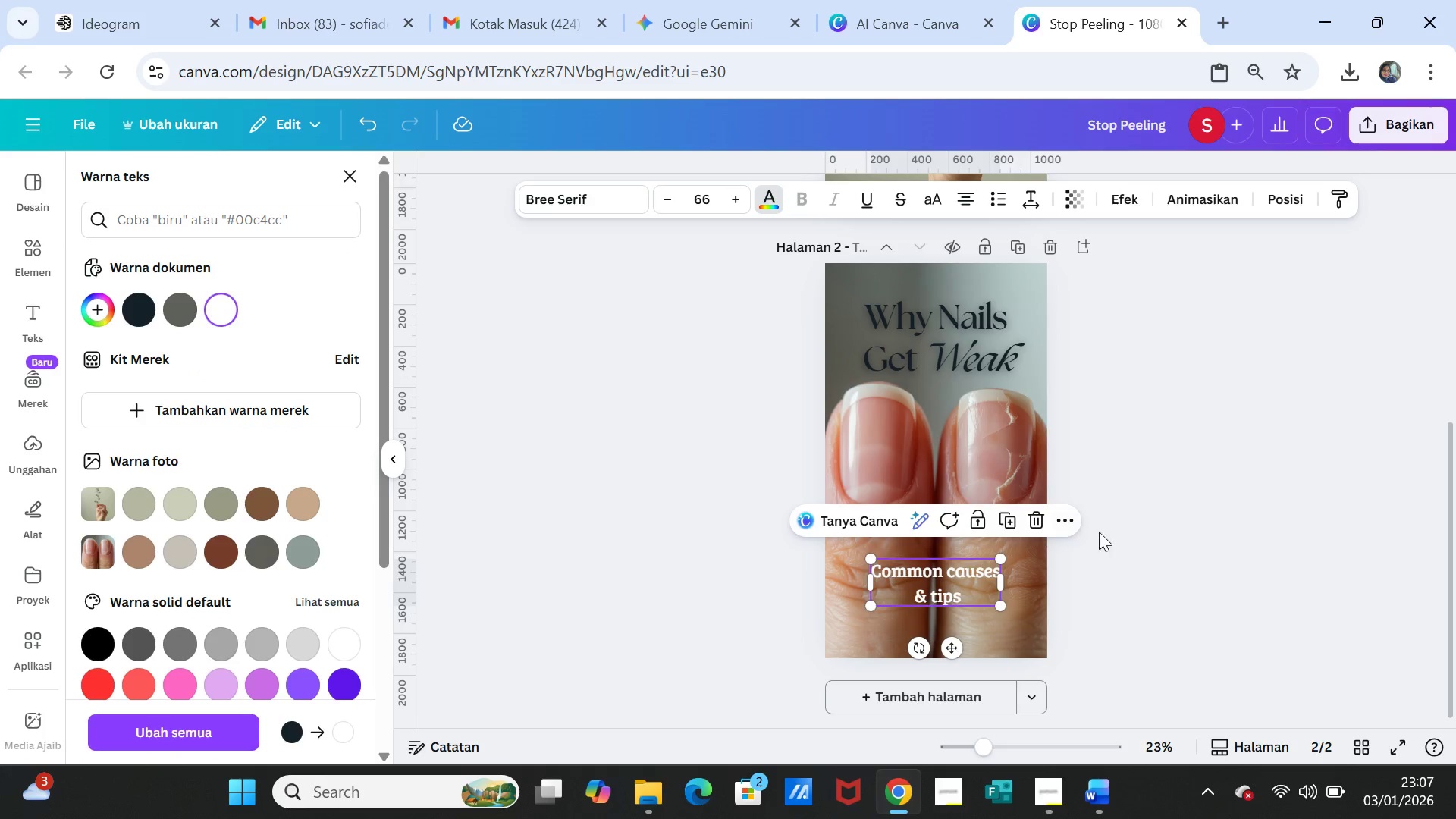 
left_click([1139, 522])
 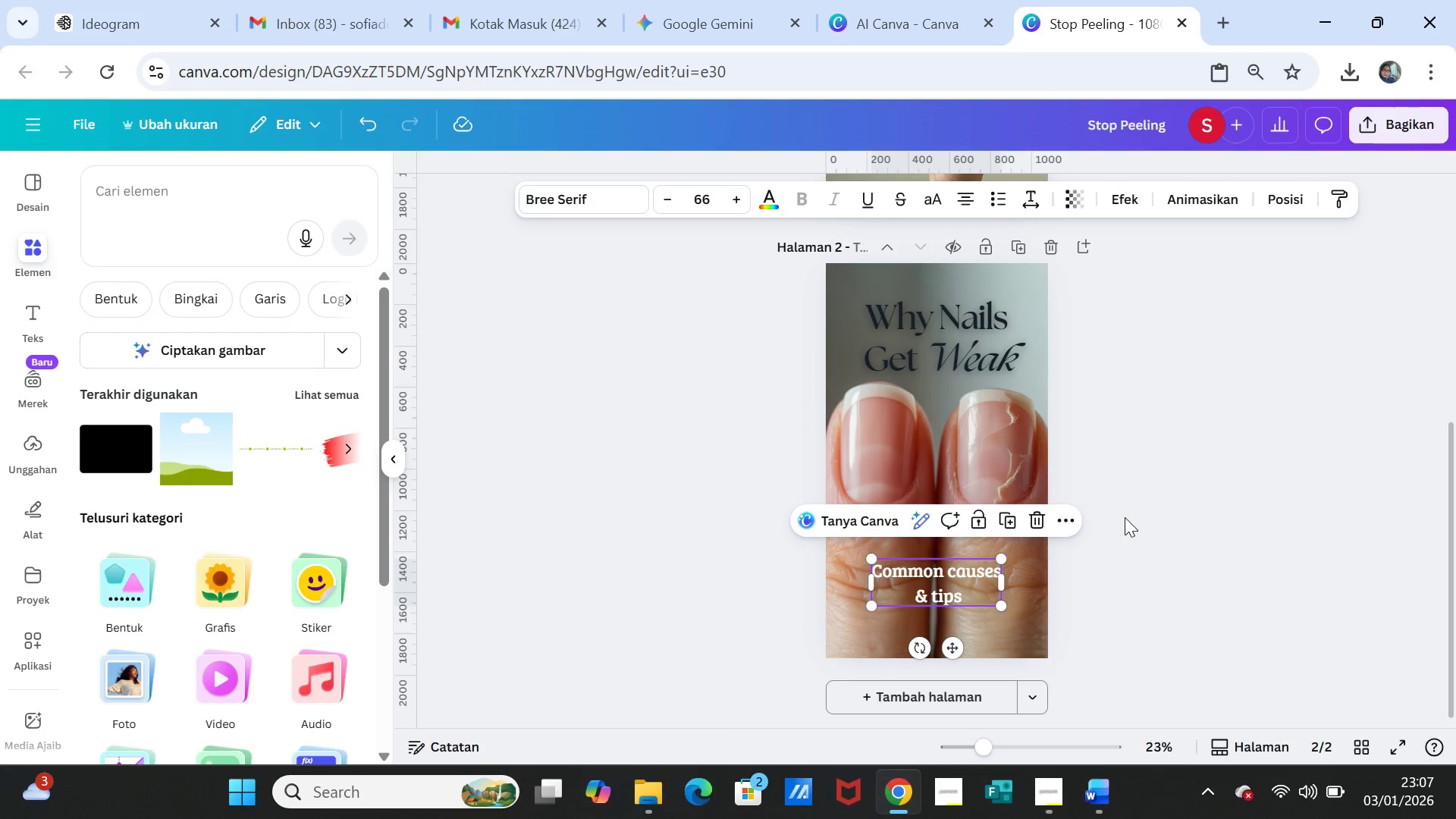 
left_click([1125, 517])
 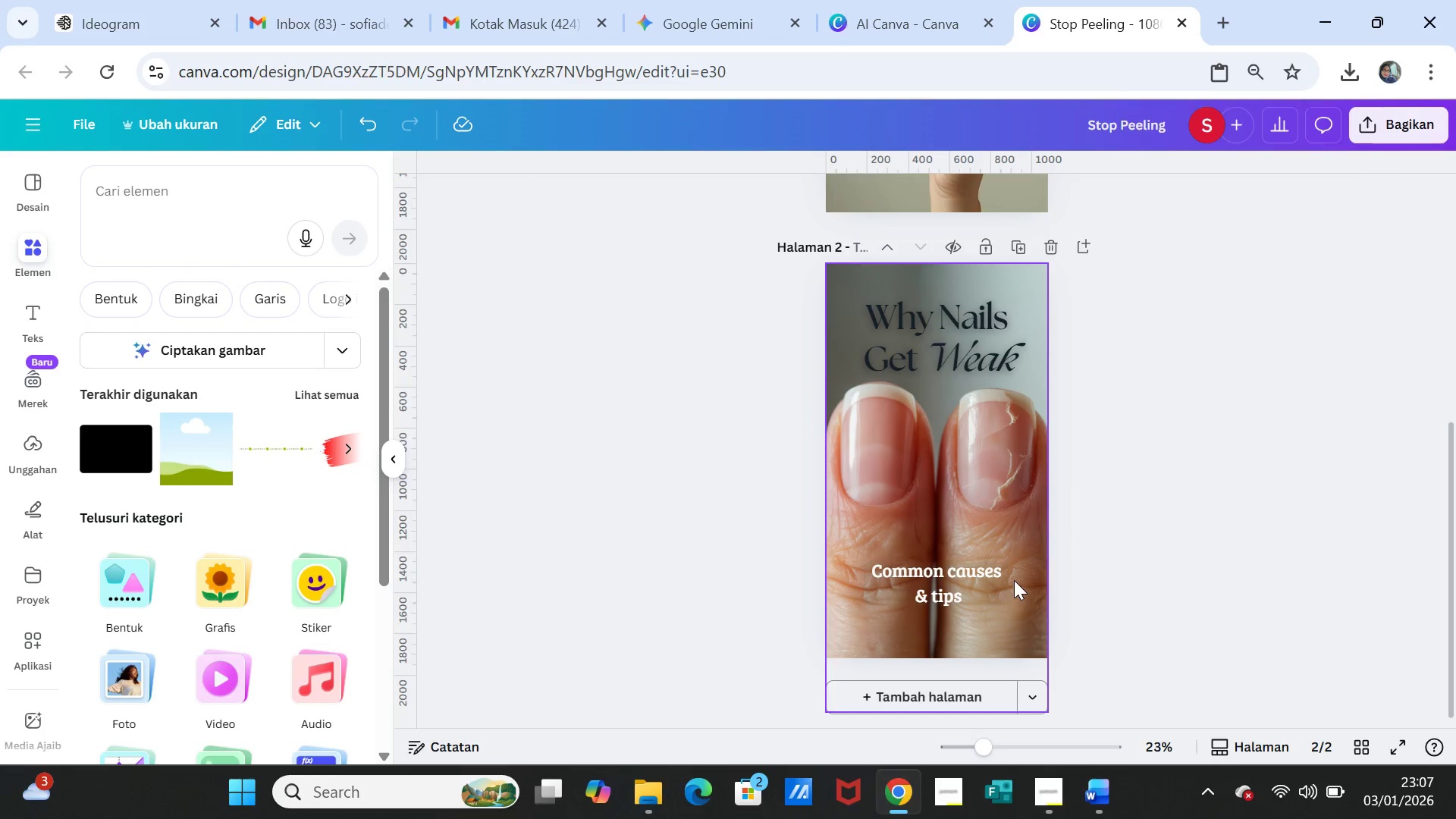 
left_click([986, 584])
 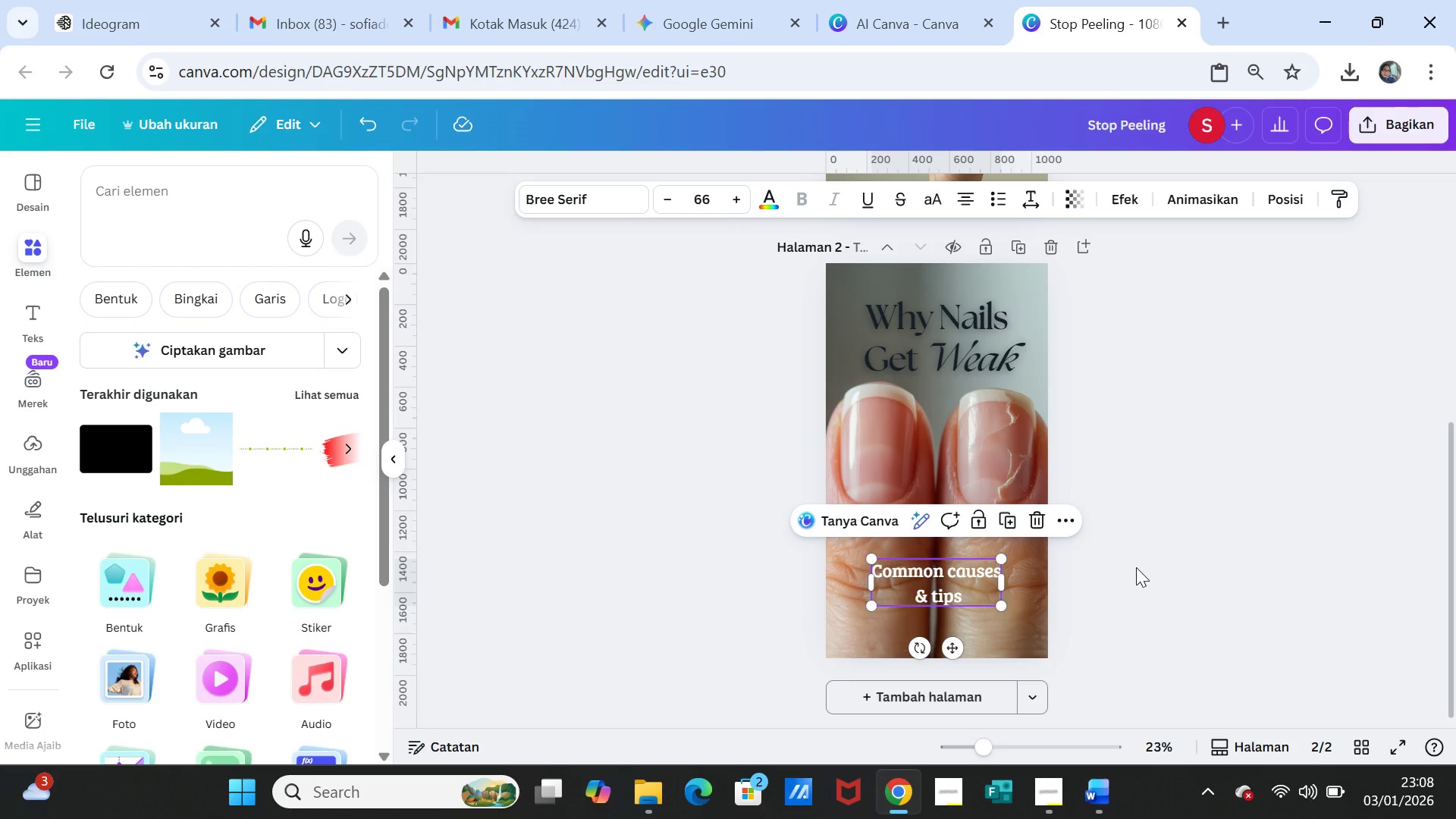 
left_click([1146, 563])
 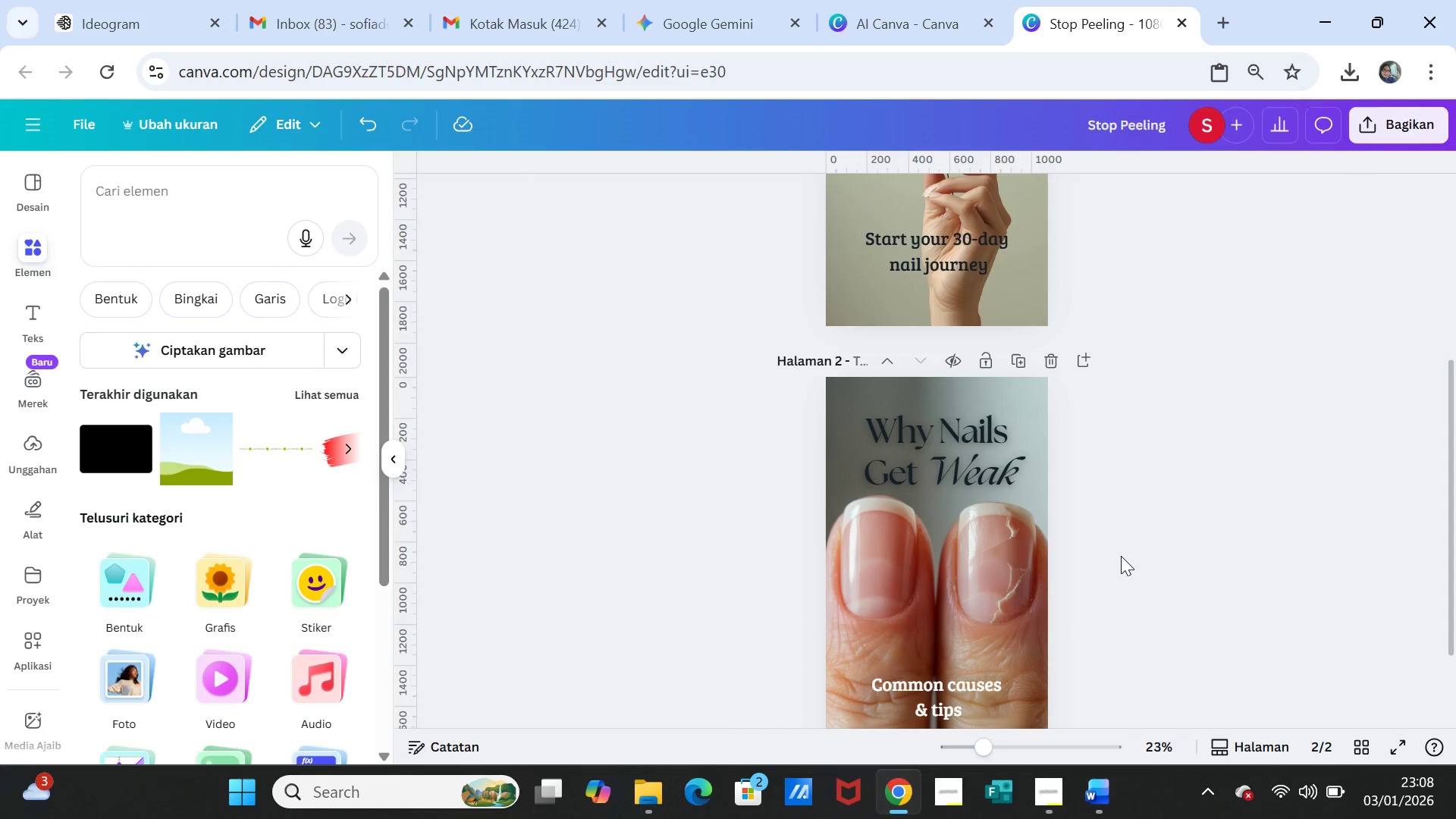 
scroll: coordinate [1121, 556], scroll_direction: up, amount: 1.0
 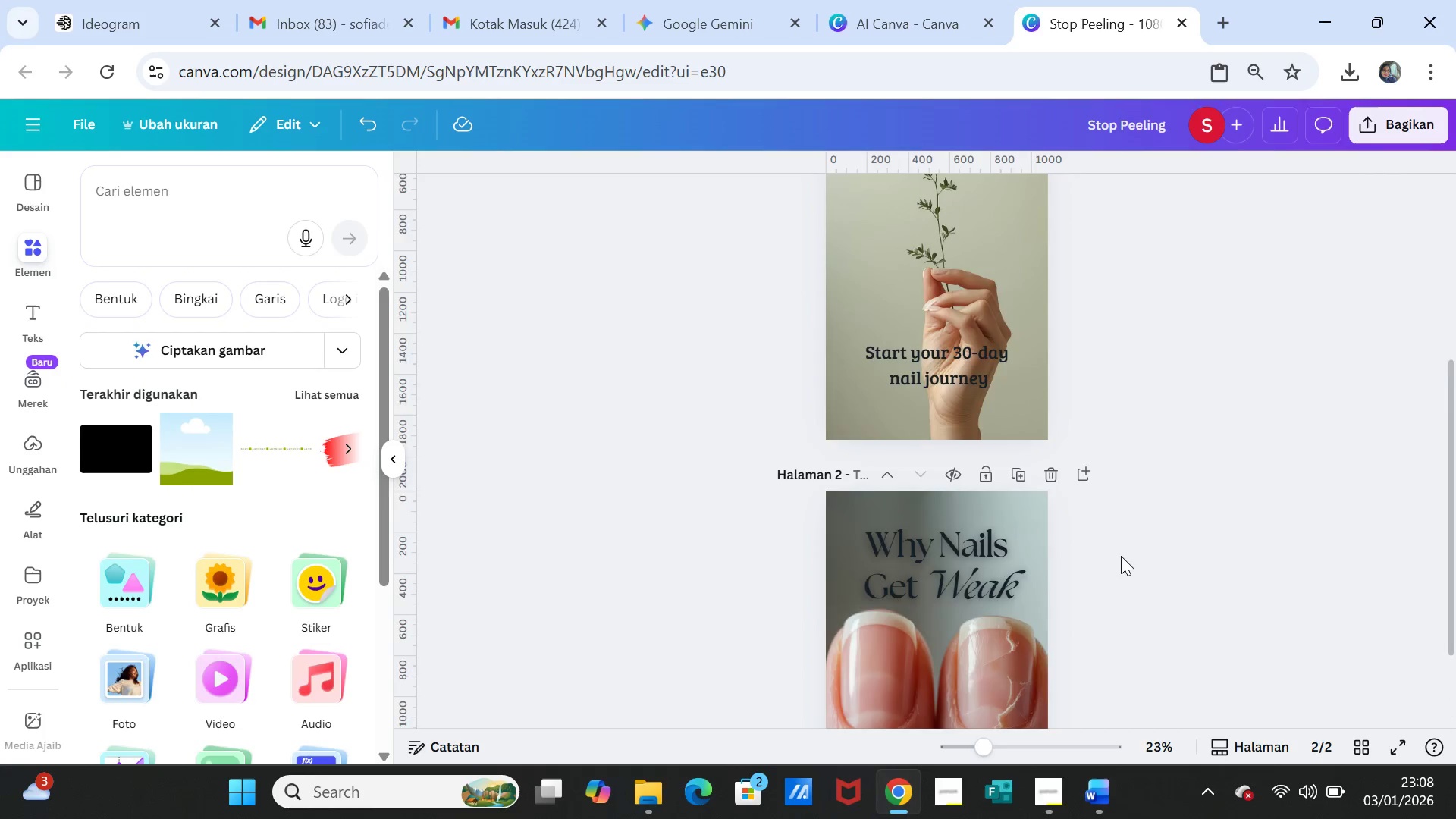 
scroll: coordinate [1121, 556], scroll_direction: none, amount: 0.0
 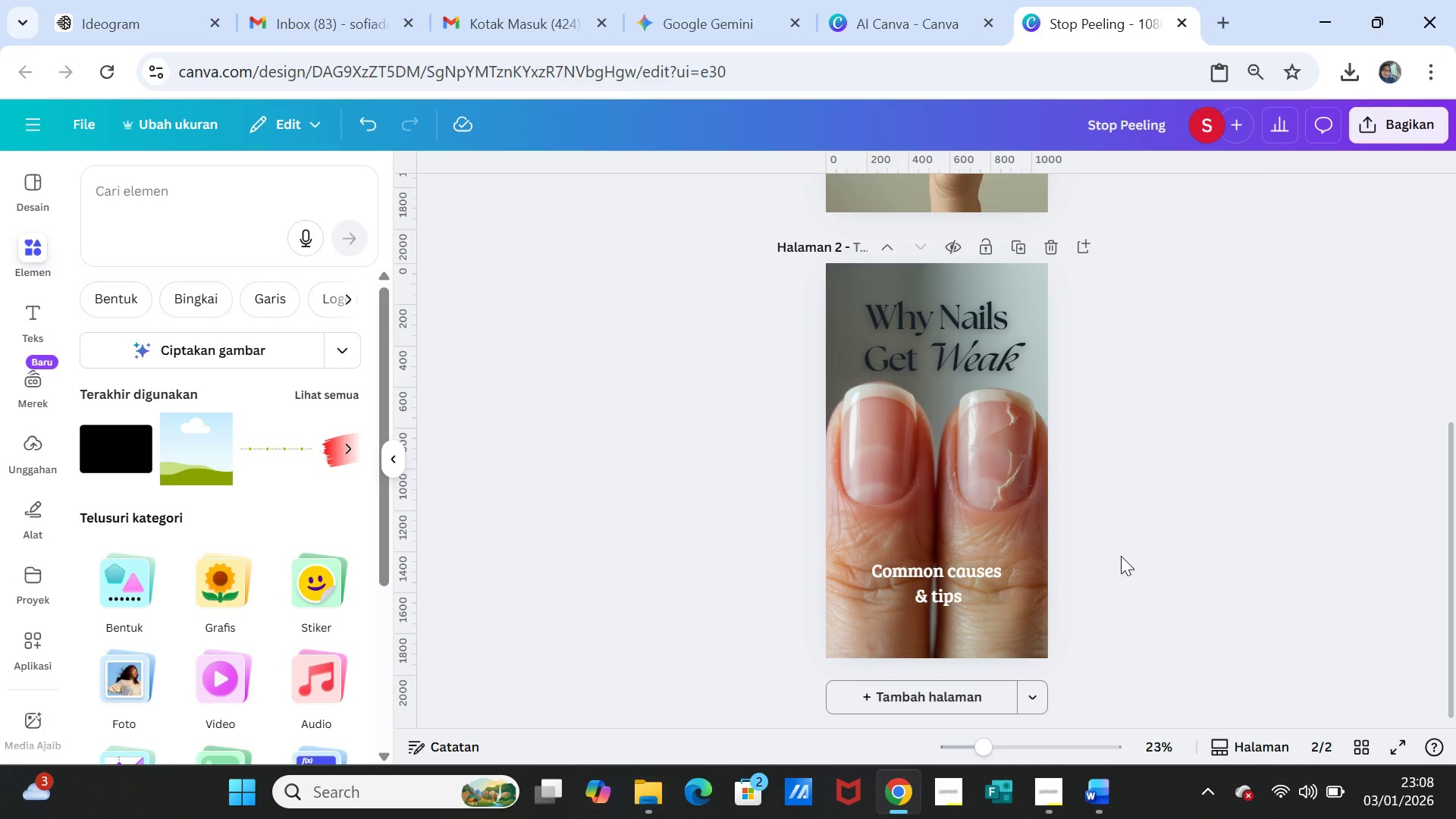 
scroll: coordinate [1121, 556], scroll_direction: down, amount: 1.0
 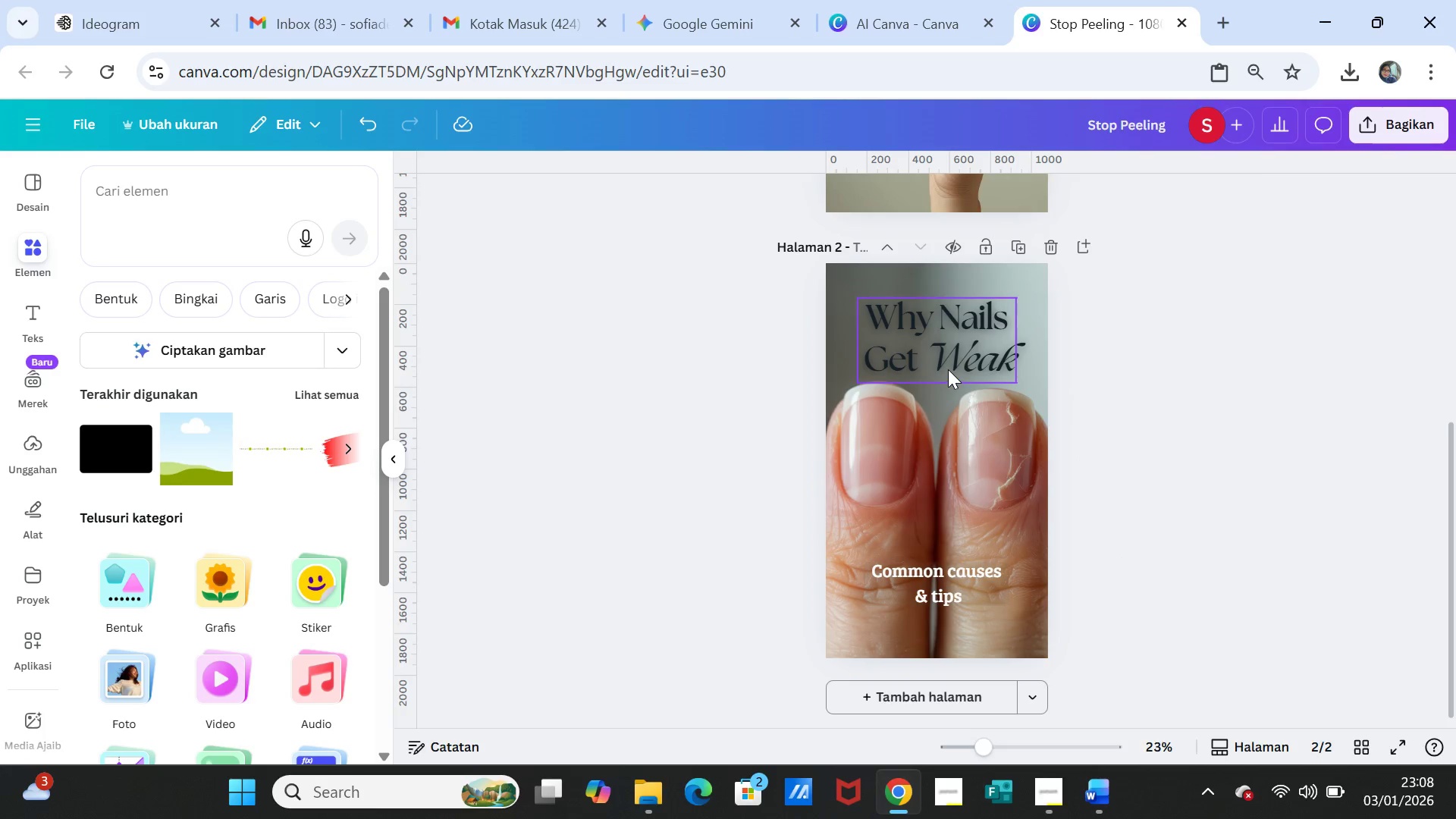 
left_click([948, 369])
 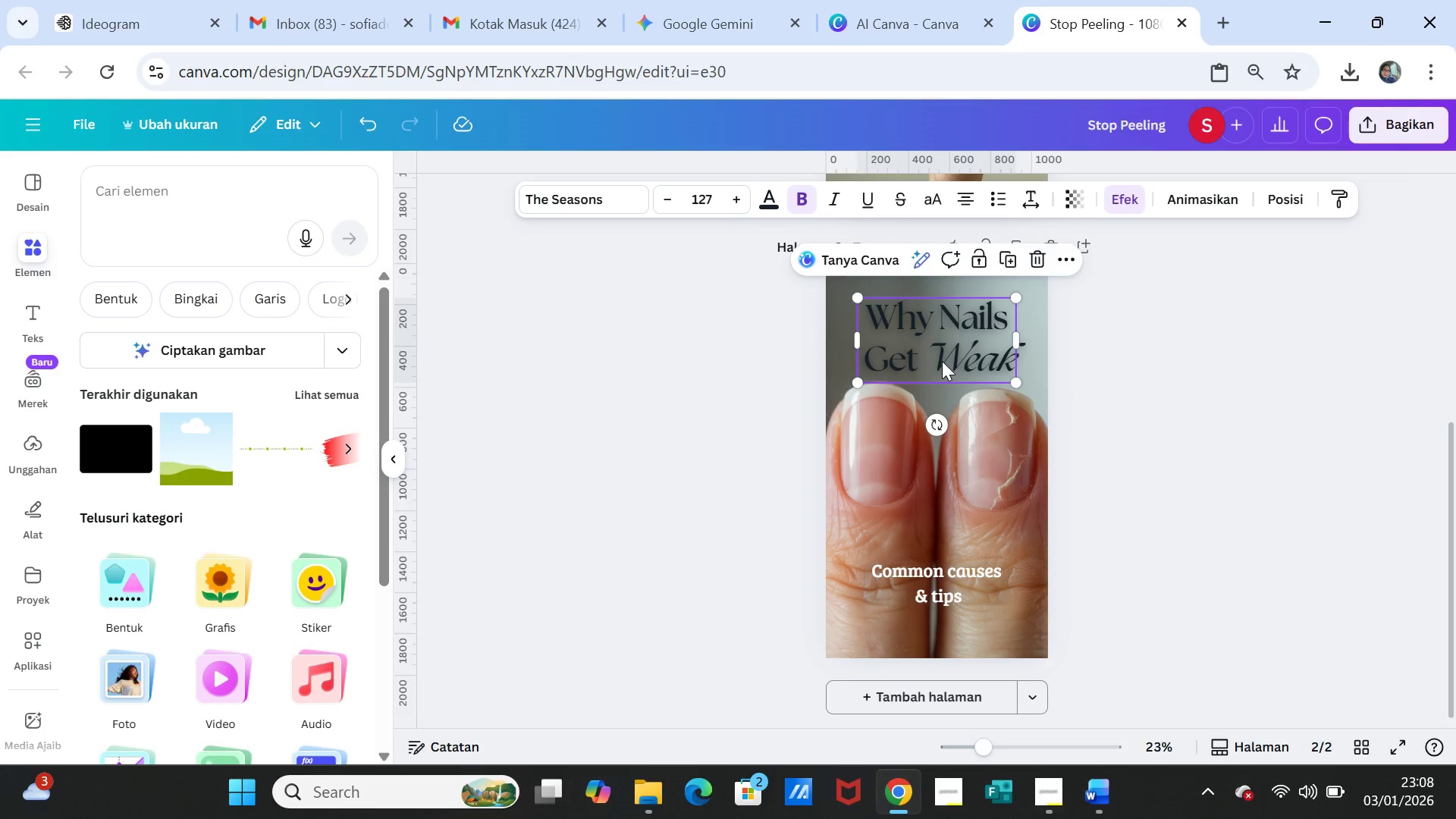 
double_click([942, 361])
 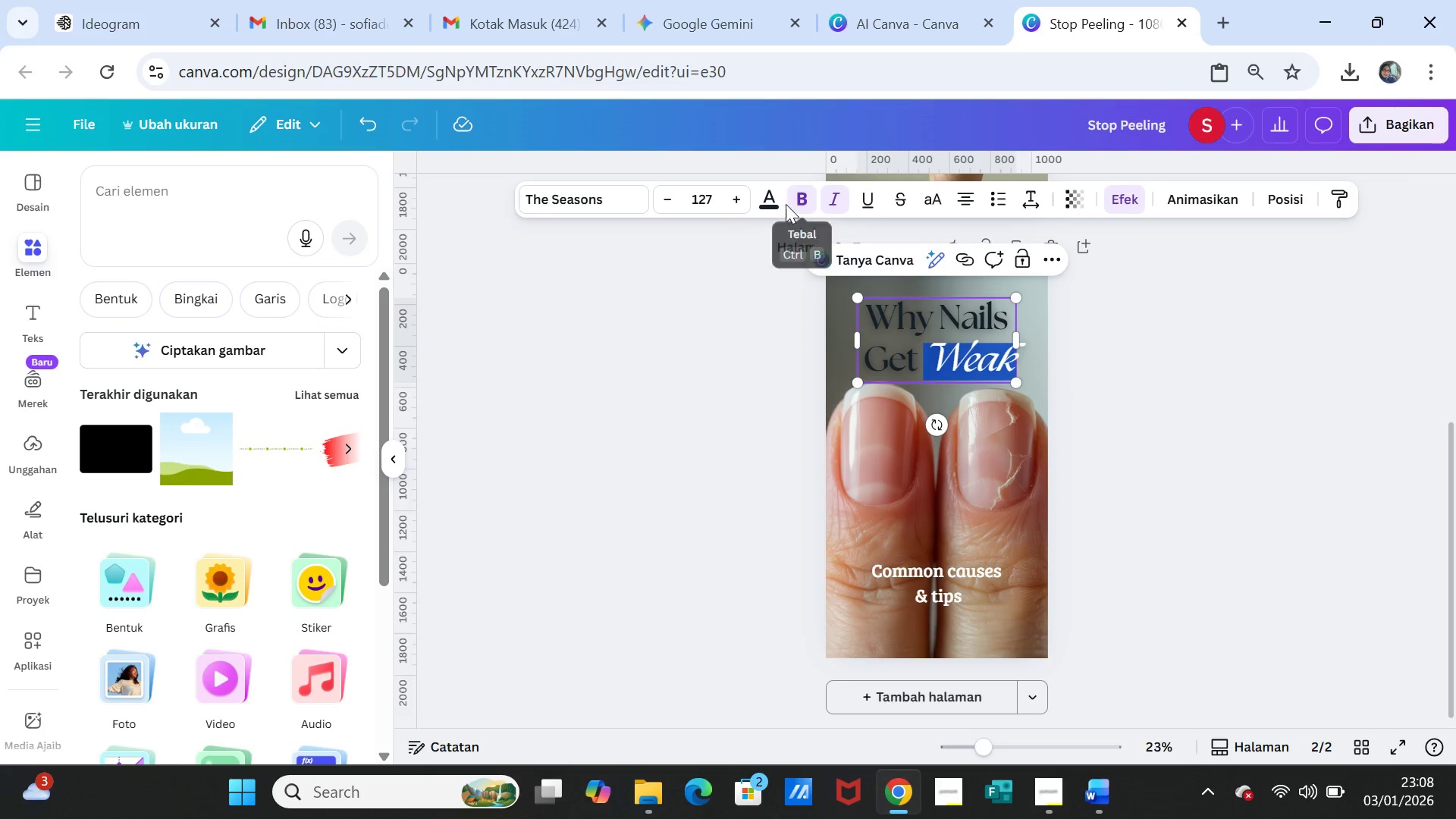 
left_click([772, 196])
 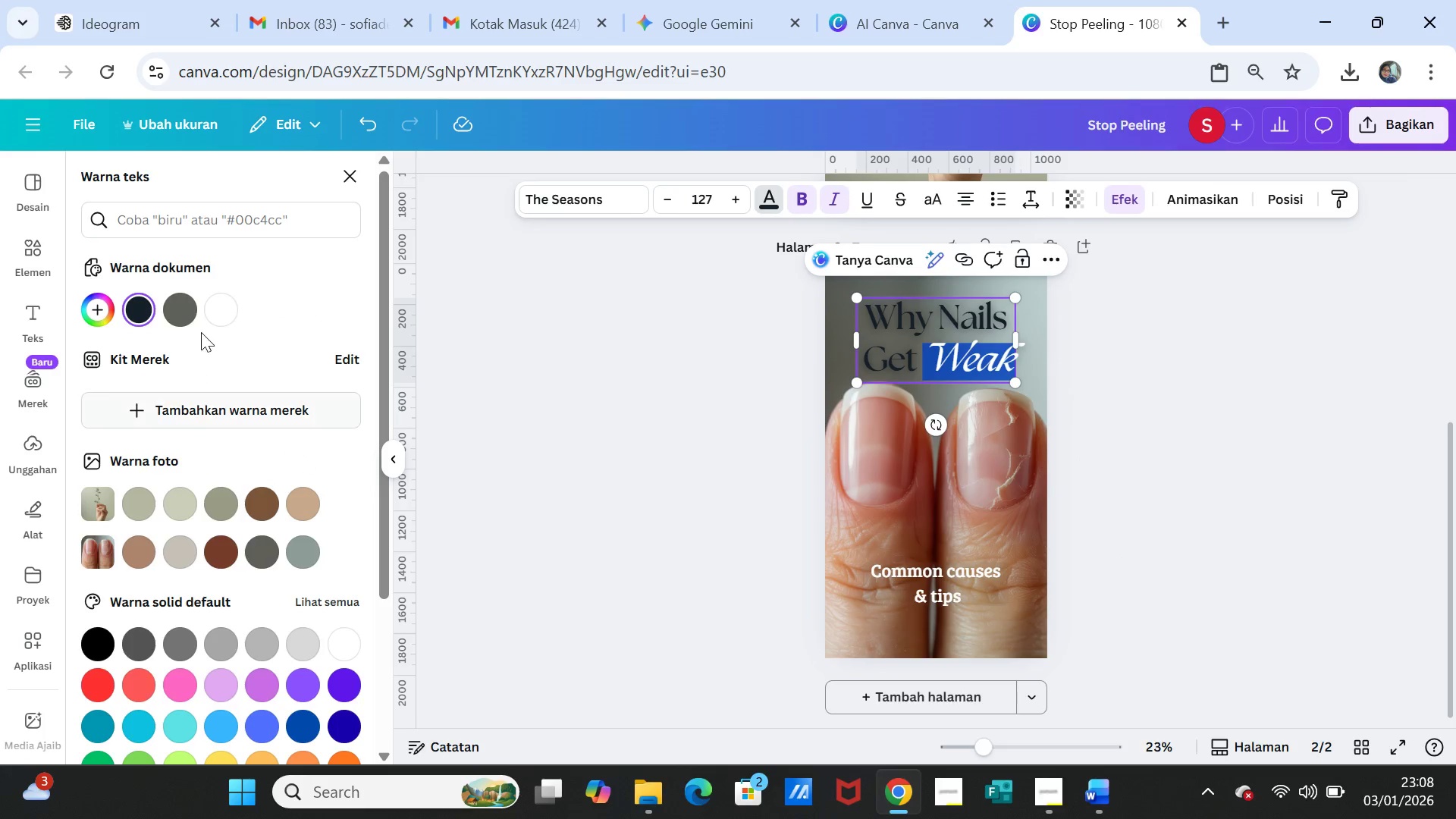 
left_click([214, 316])
 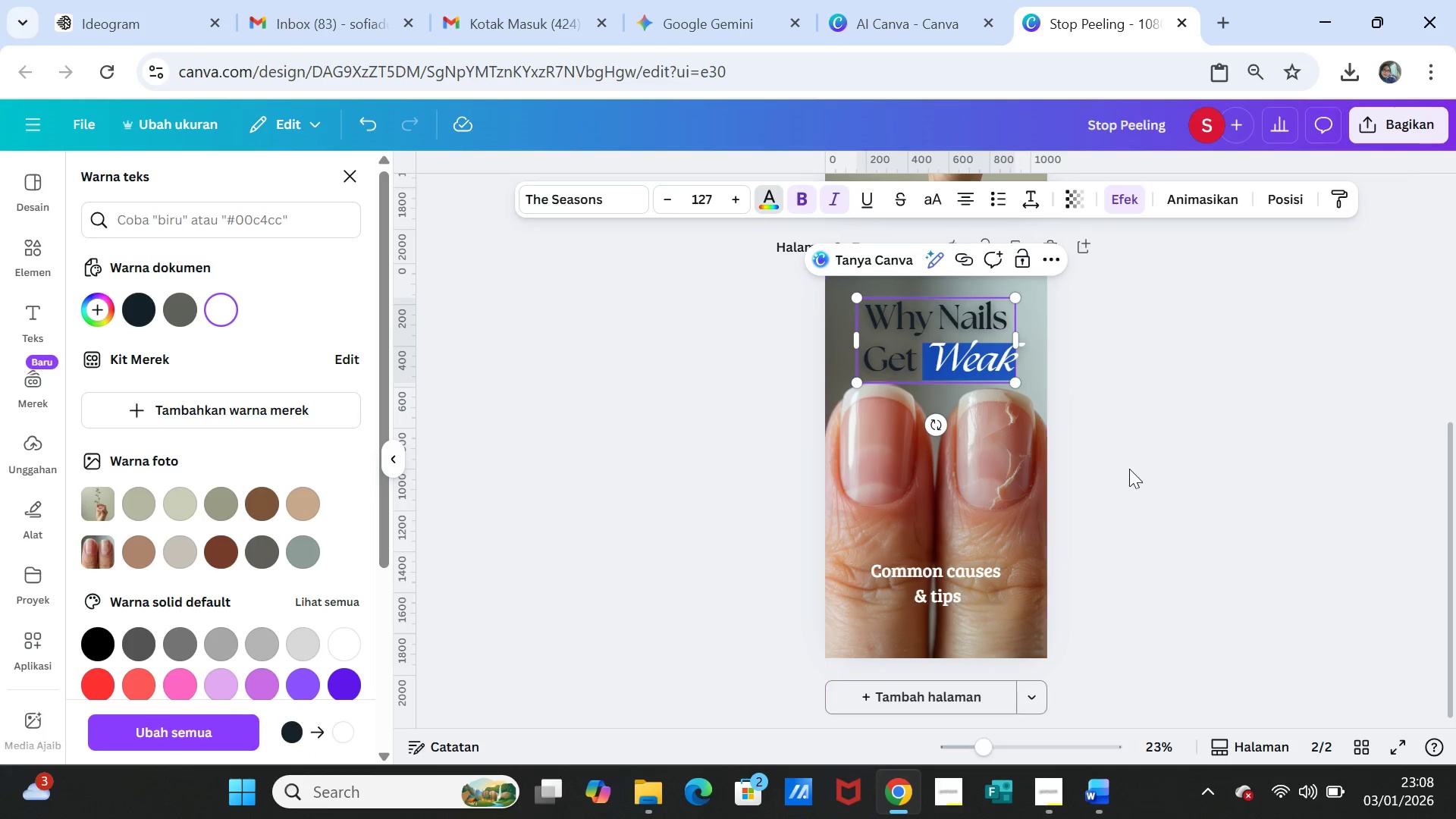 
left_click([1133, 467])
 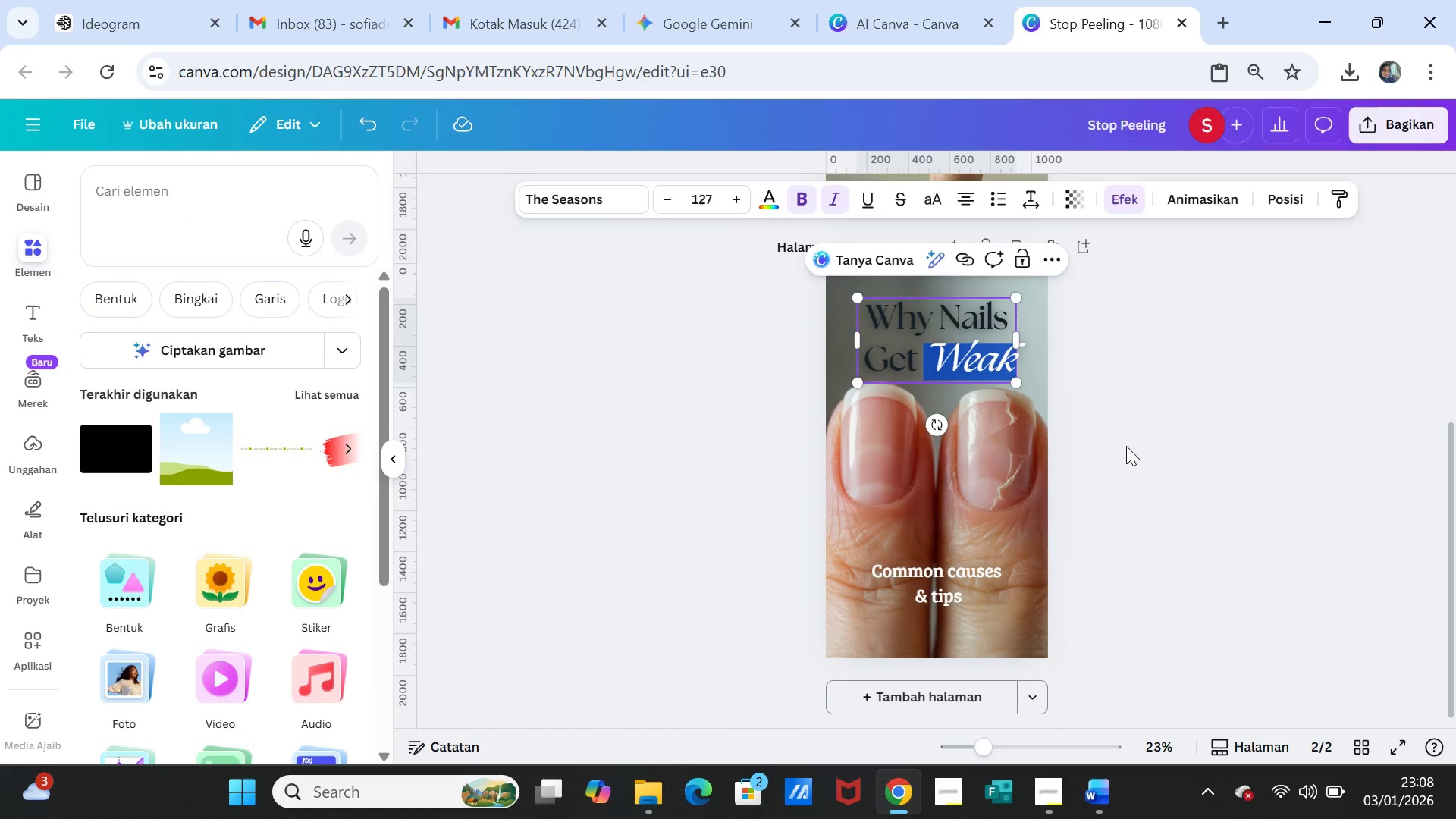 
left_click([1126, 446])
 